 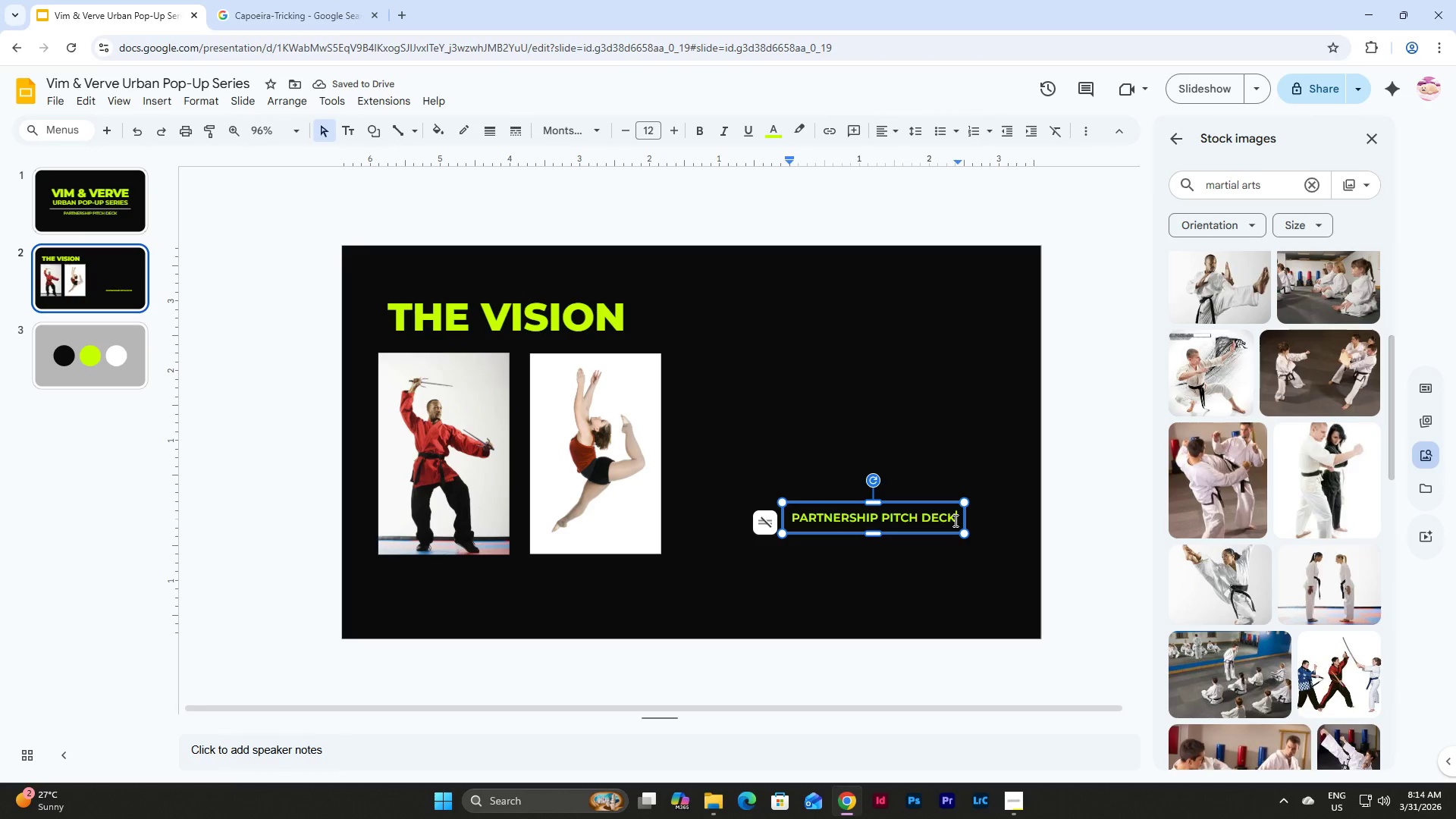 
left_click_drag(start_coordinate=[955, 519], to_coordinate=[770, 522])
 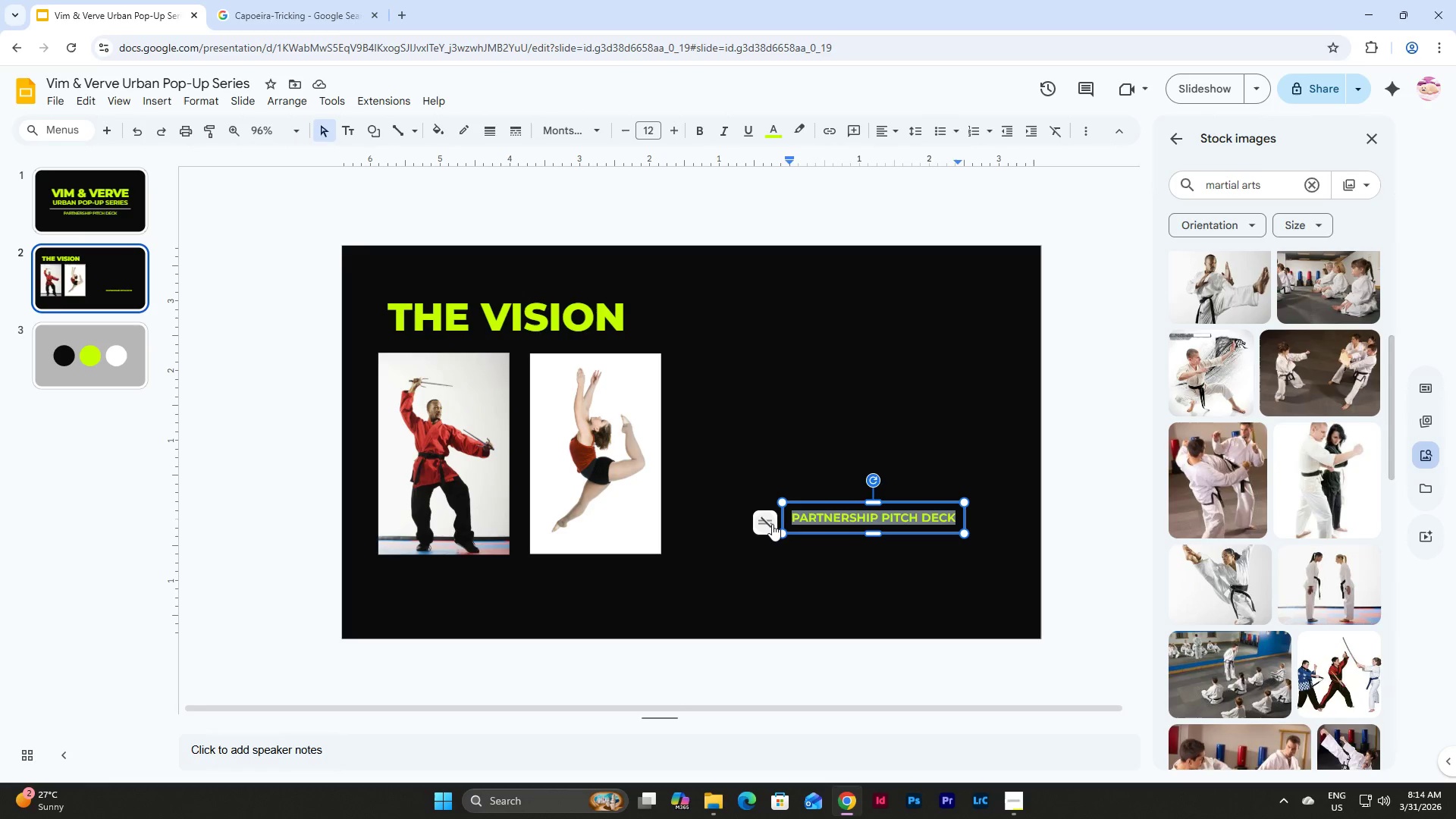 
type(MARTIAL ARTS)
 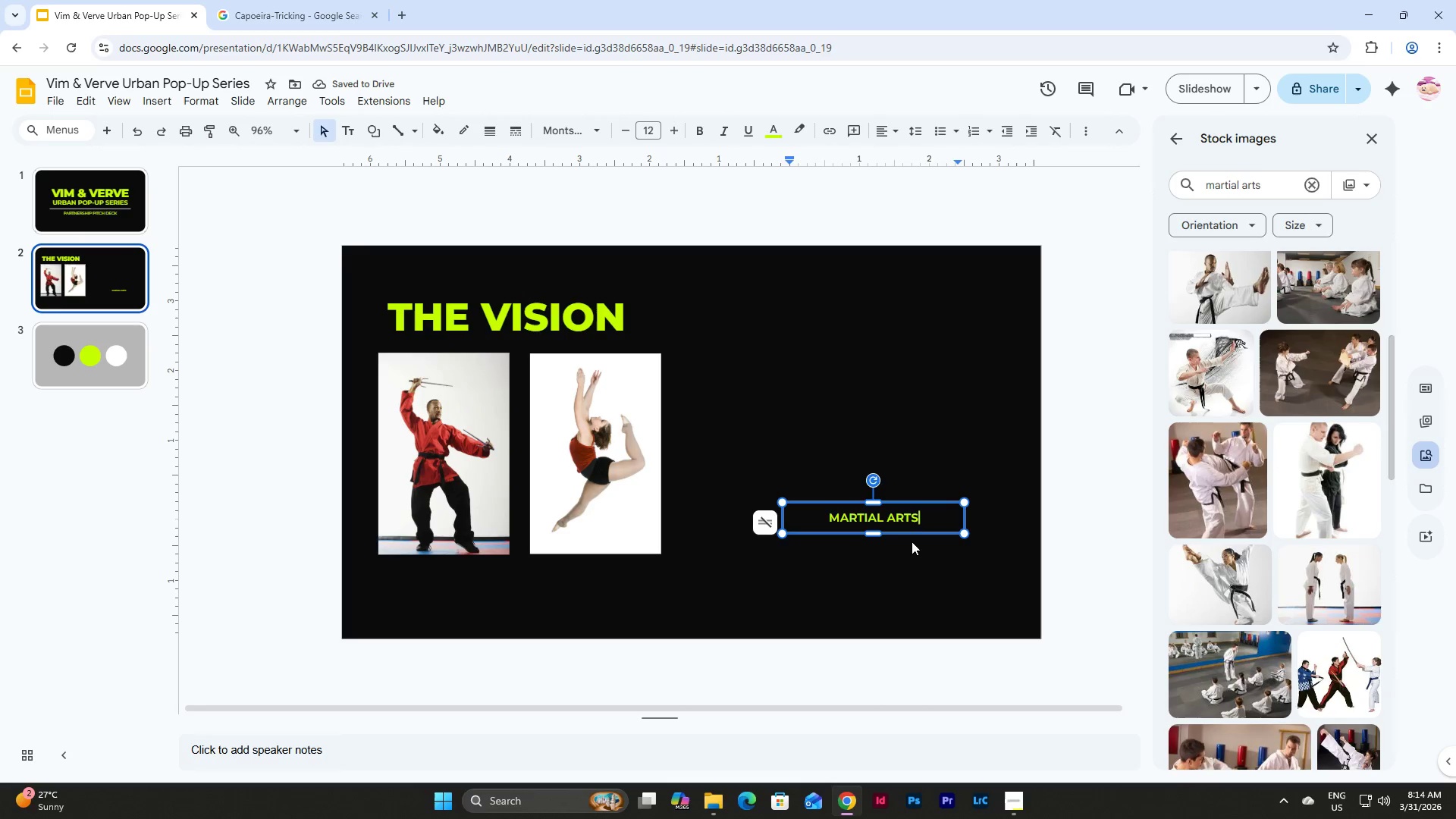 
left_click([912, 541])
 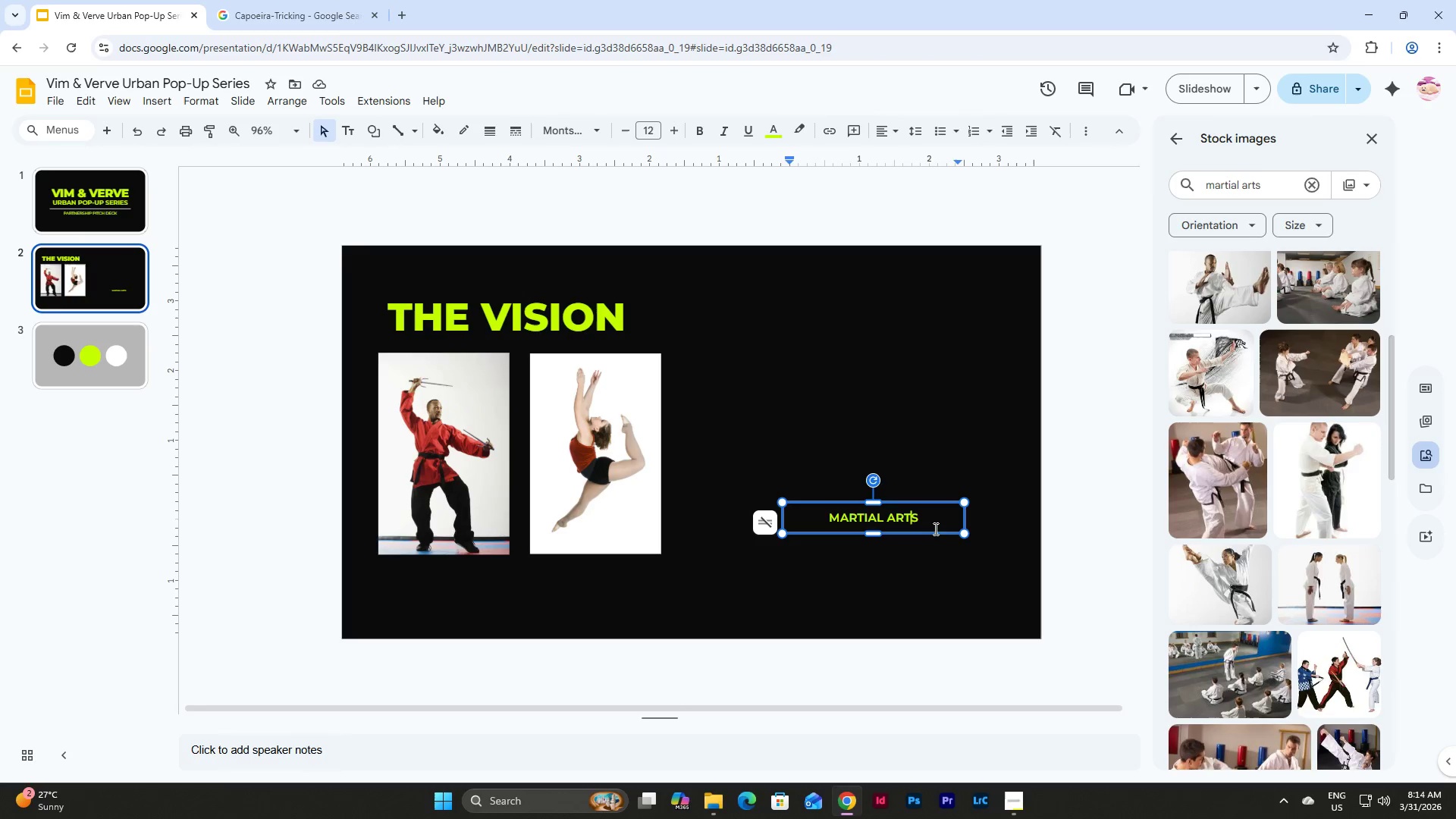 
left_click([938, 513])
 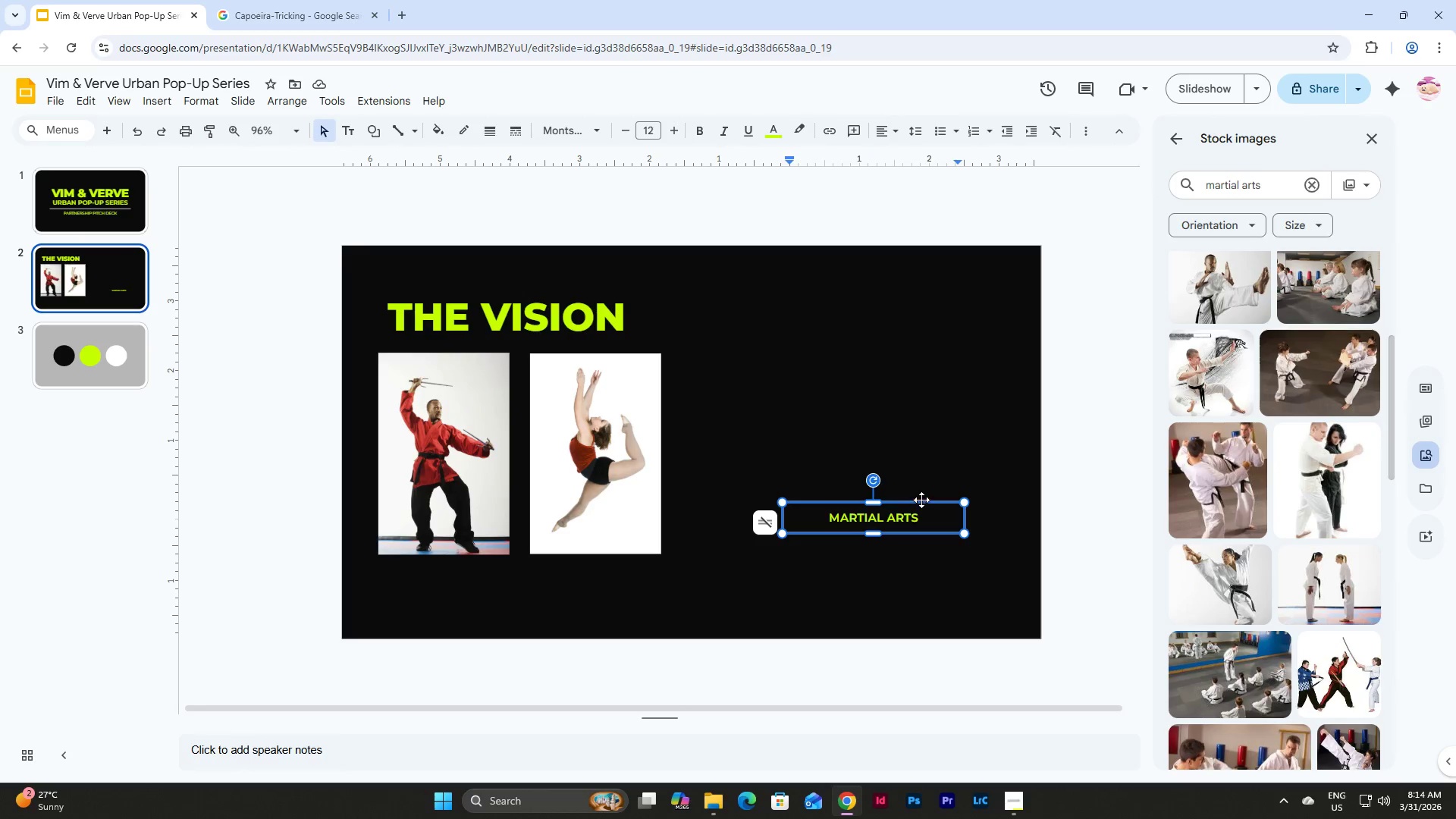 
left_click([921, 498])
 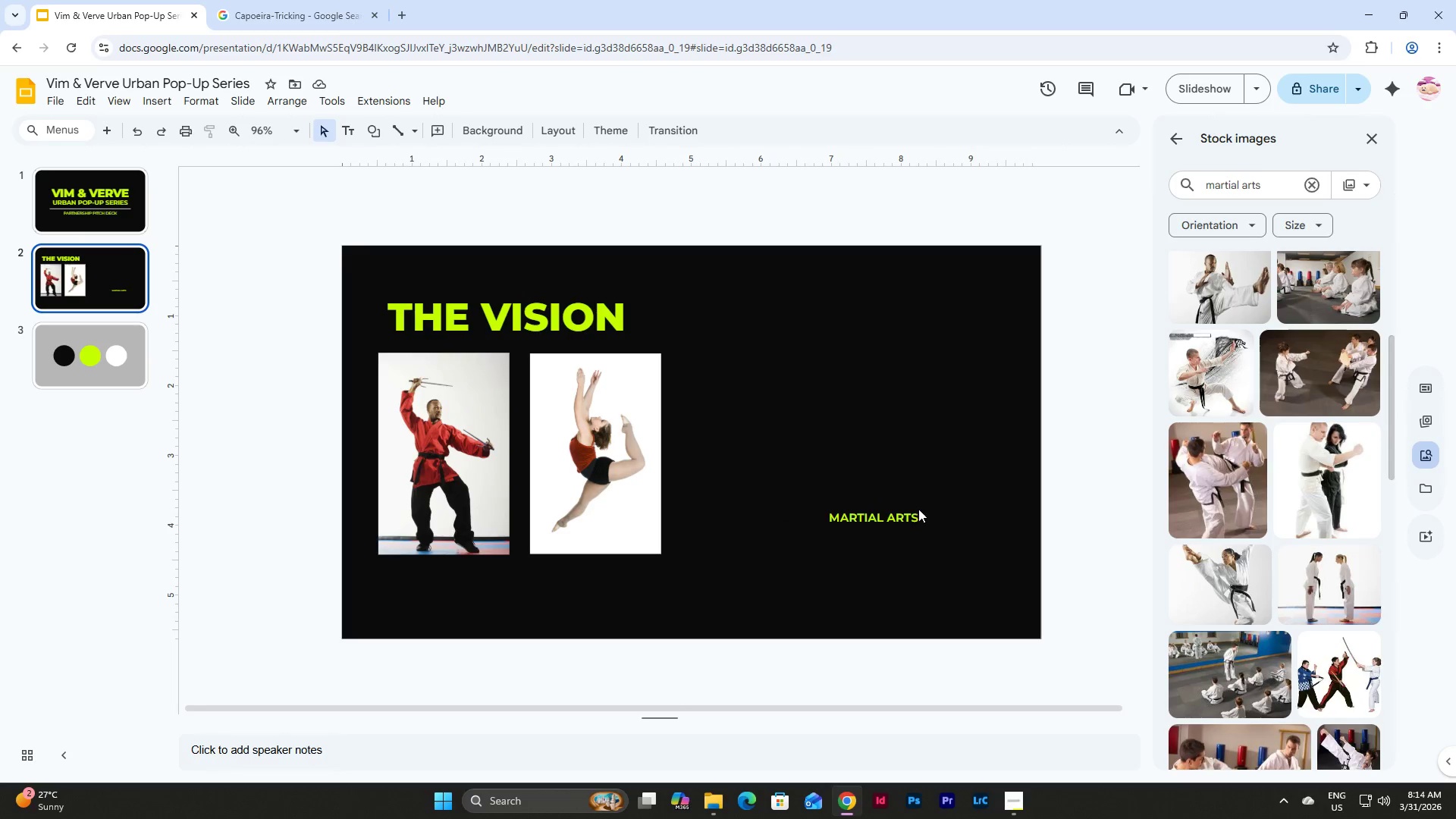 
left_click([916, 510])
 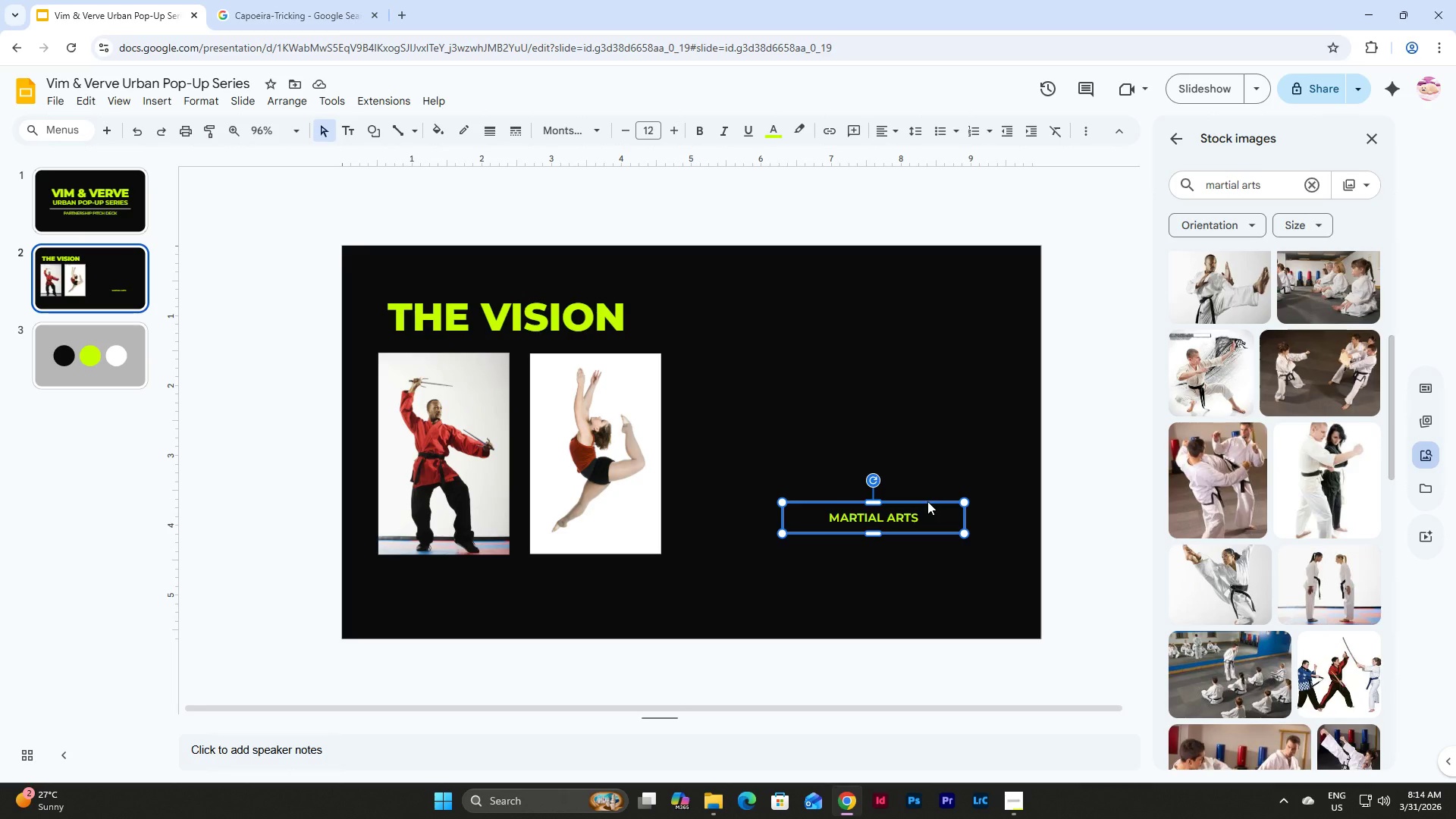 
left_click([927, 501])
 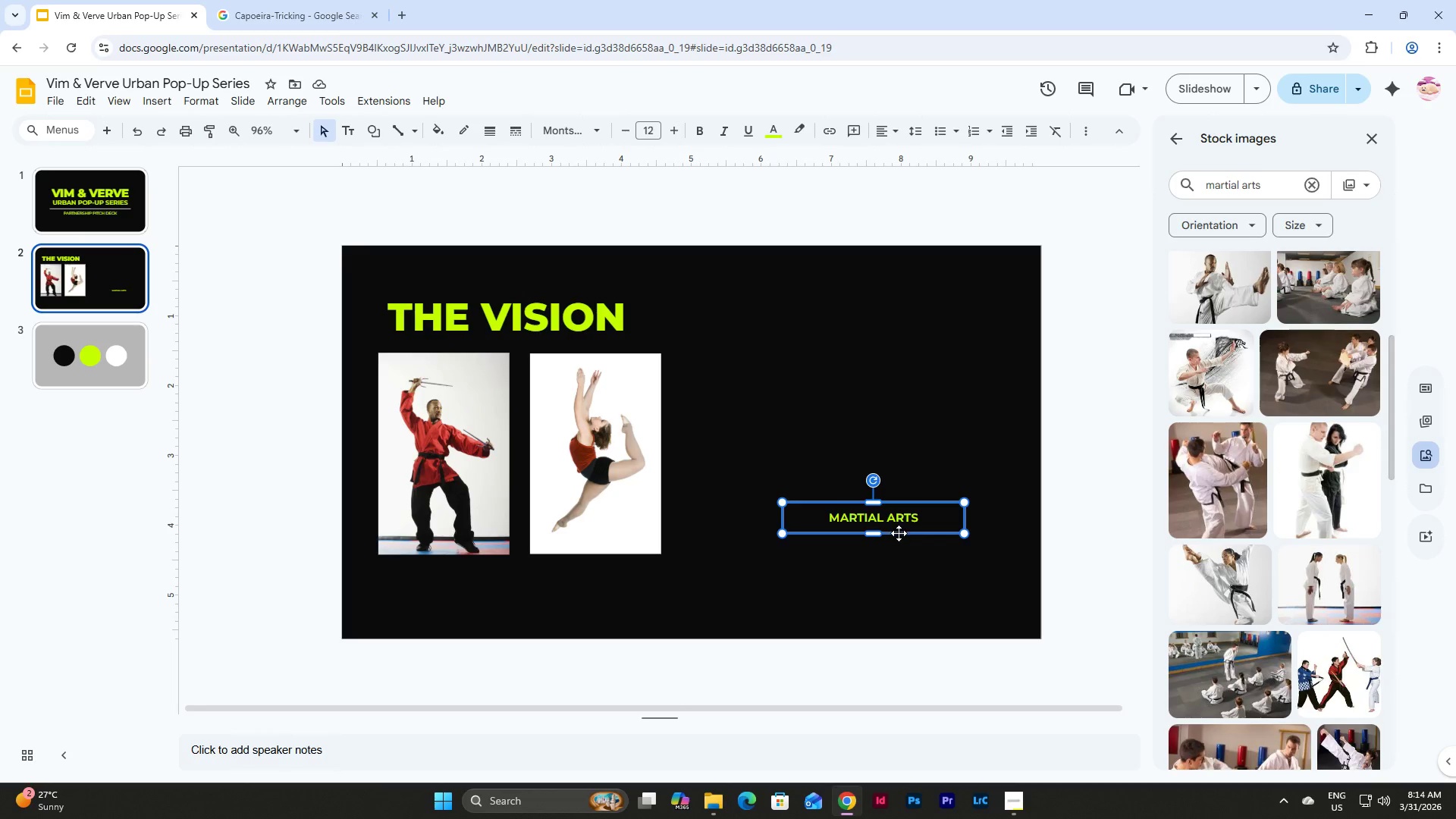 
left_click([899, 533])
 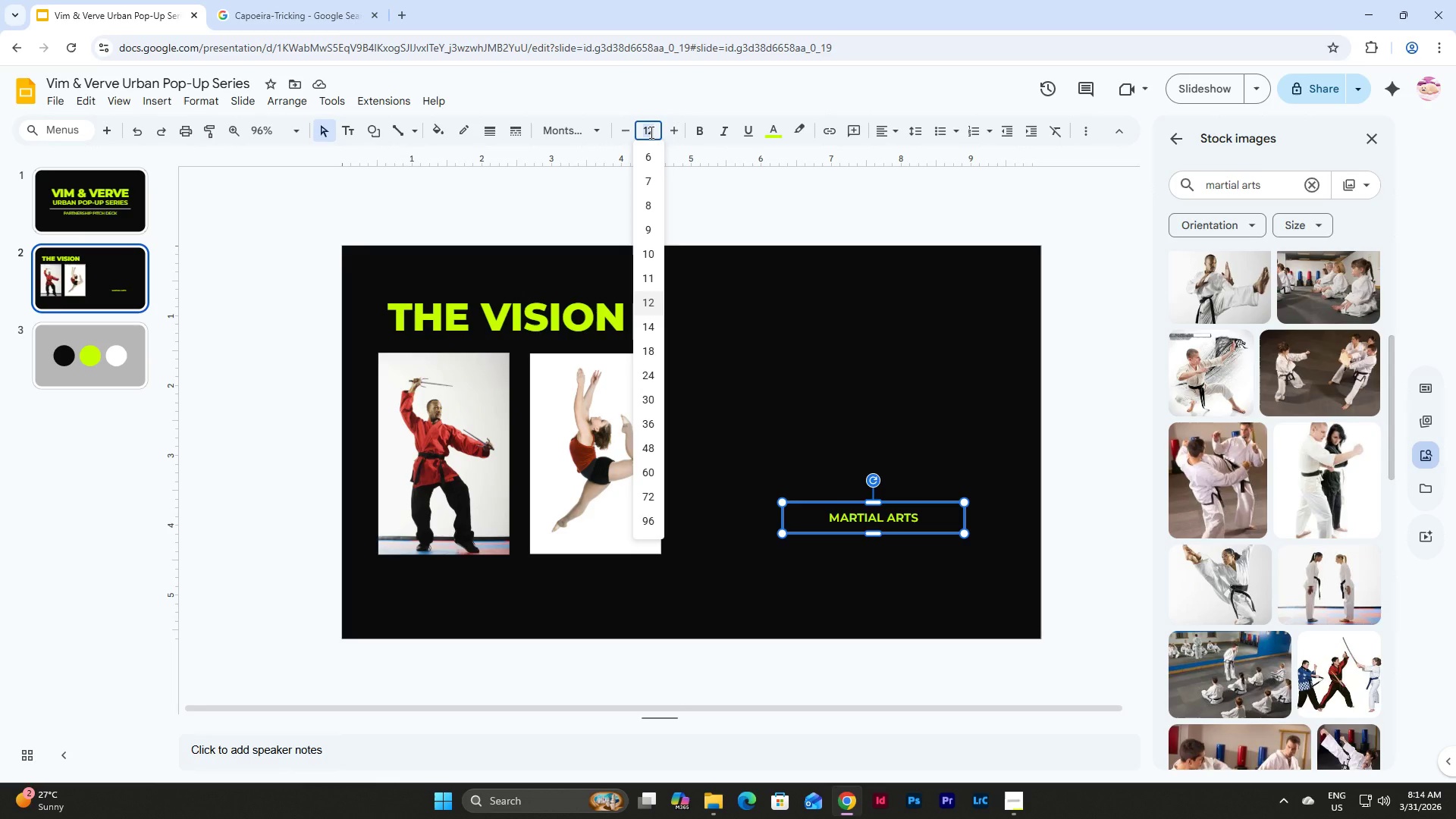 
key(Numpad2)
 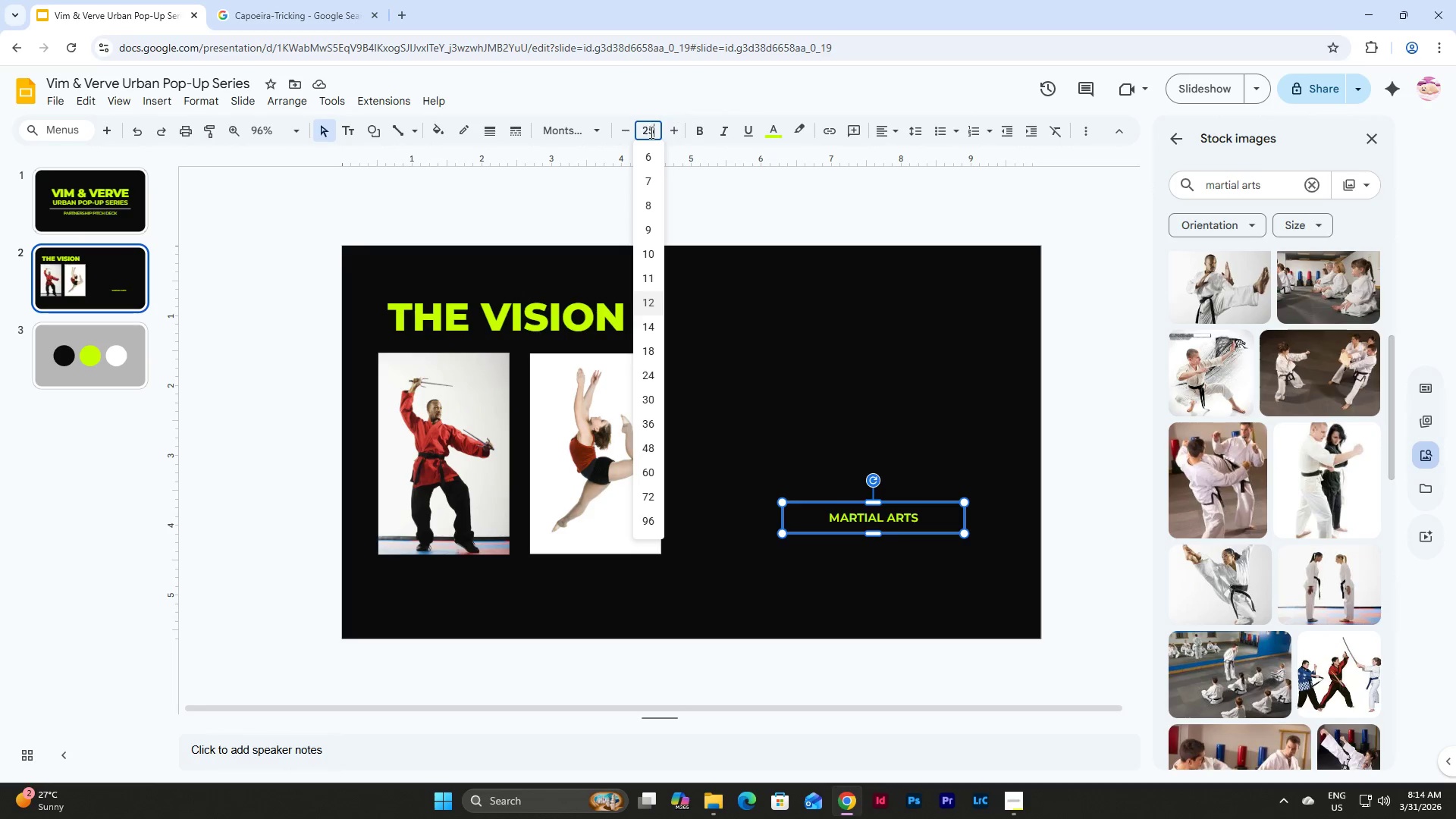 
key(Numpad5)
 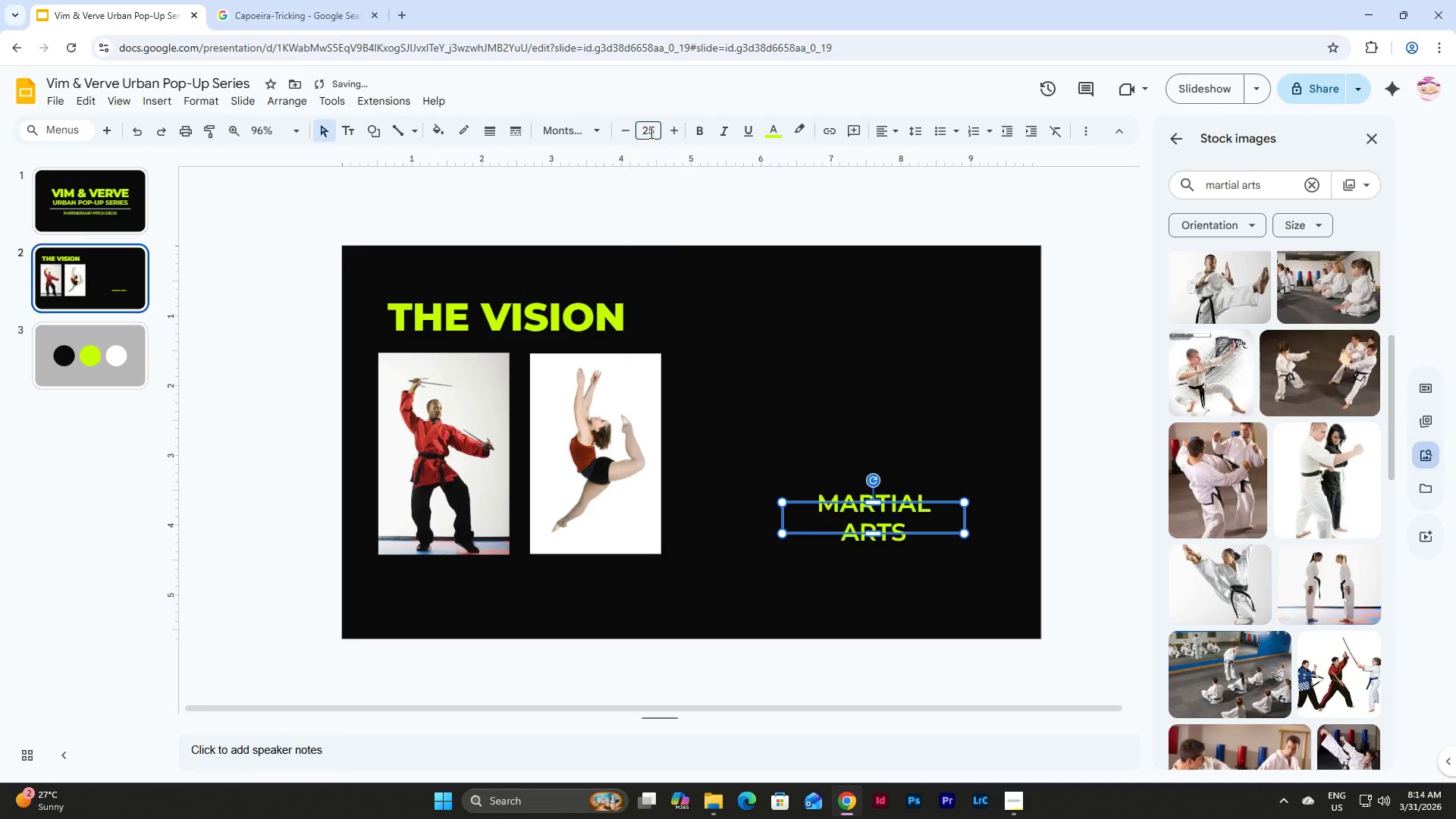 
key(NumpadEnter)
 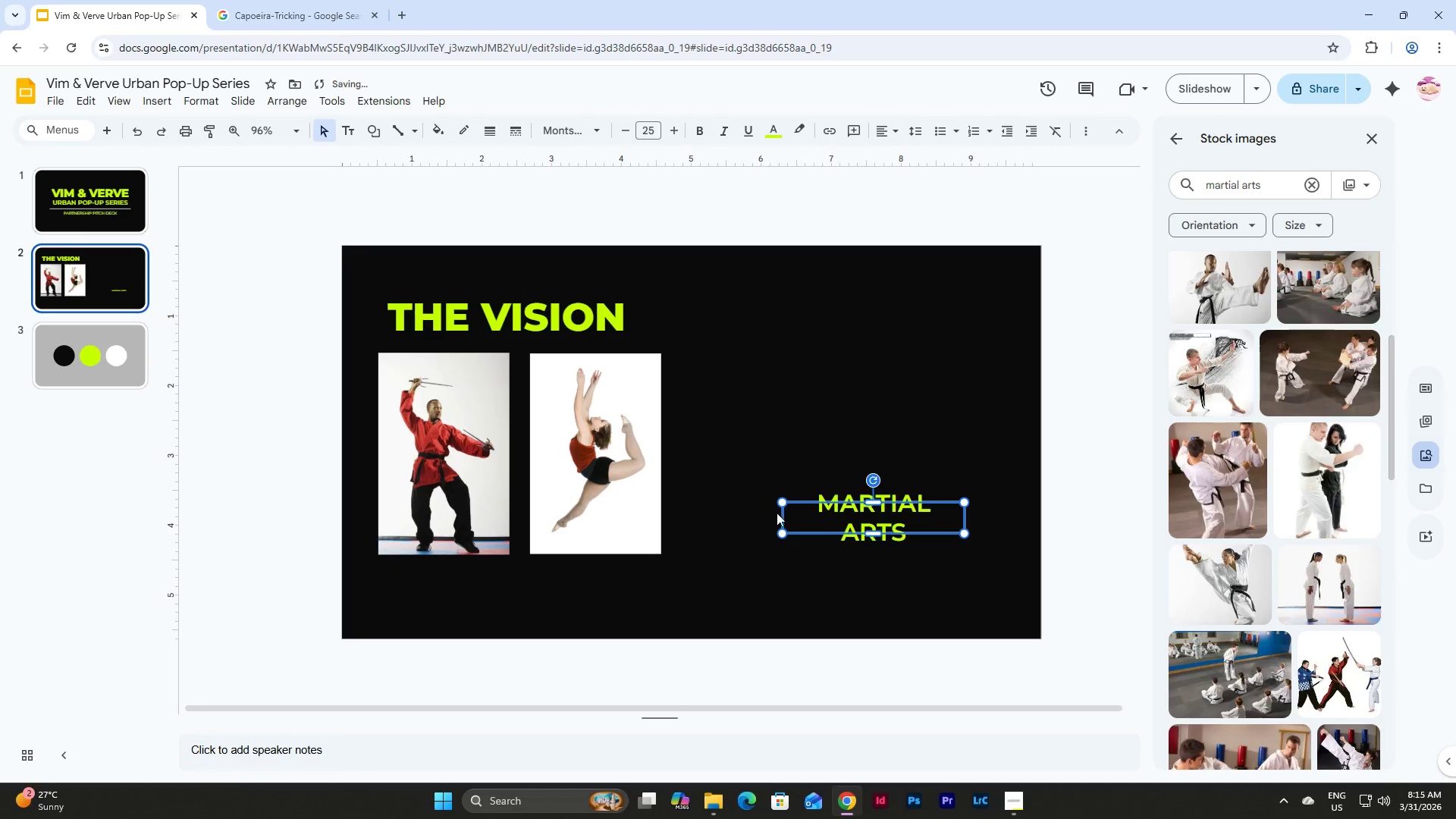 
left_click_drag(start_coordinate=[782, 514], to_coordinate=[654, 502])
 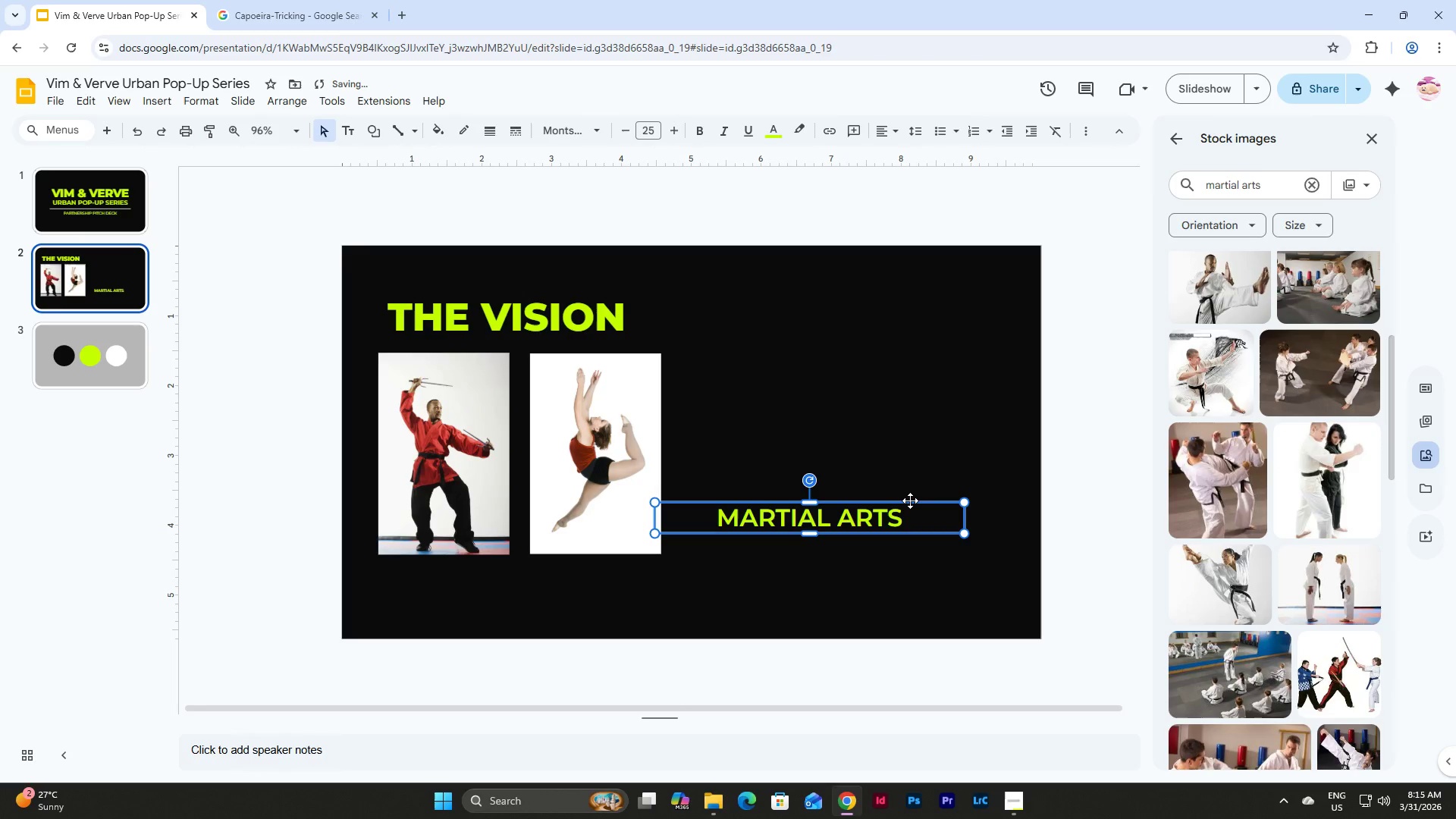 
left_click_drag(start_coordinate=[910, 500], to_coordinate=[934, 353])
 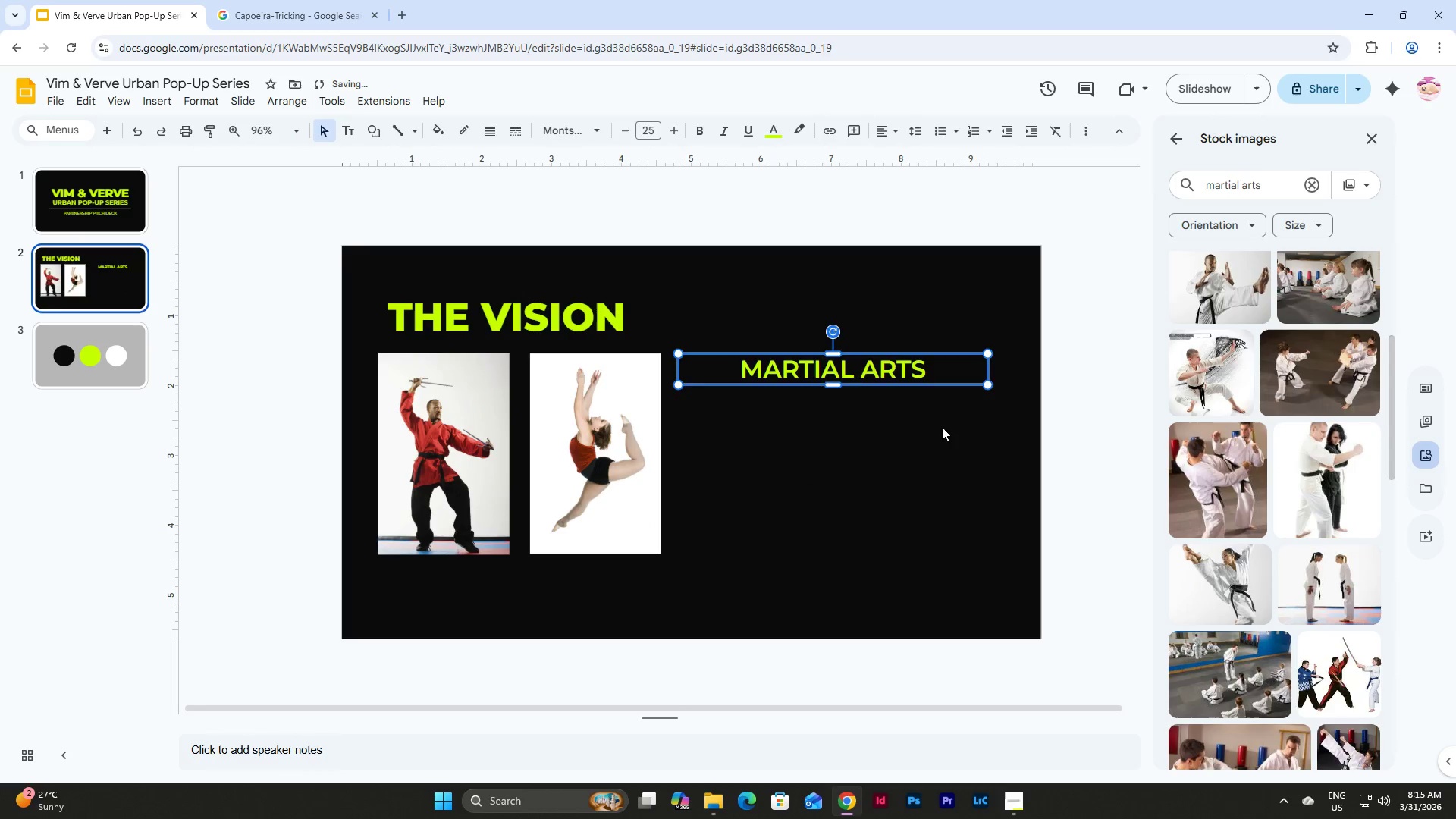 
left_click([942, 428])
 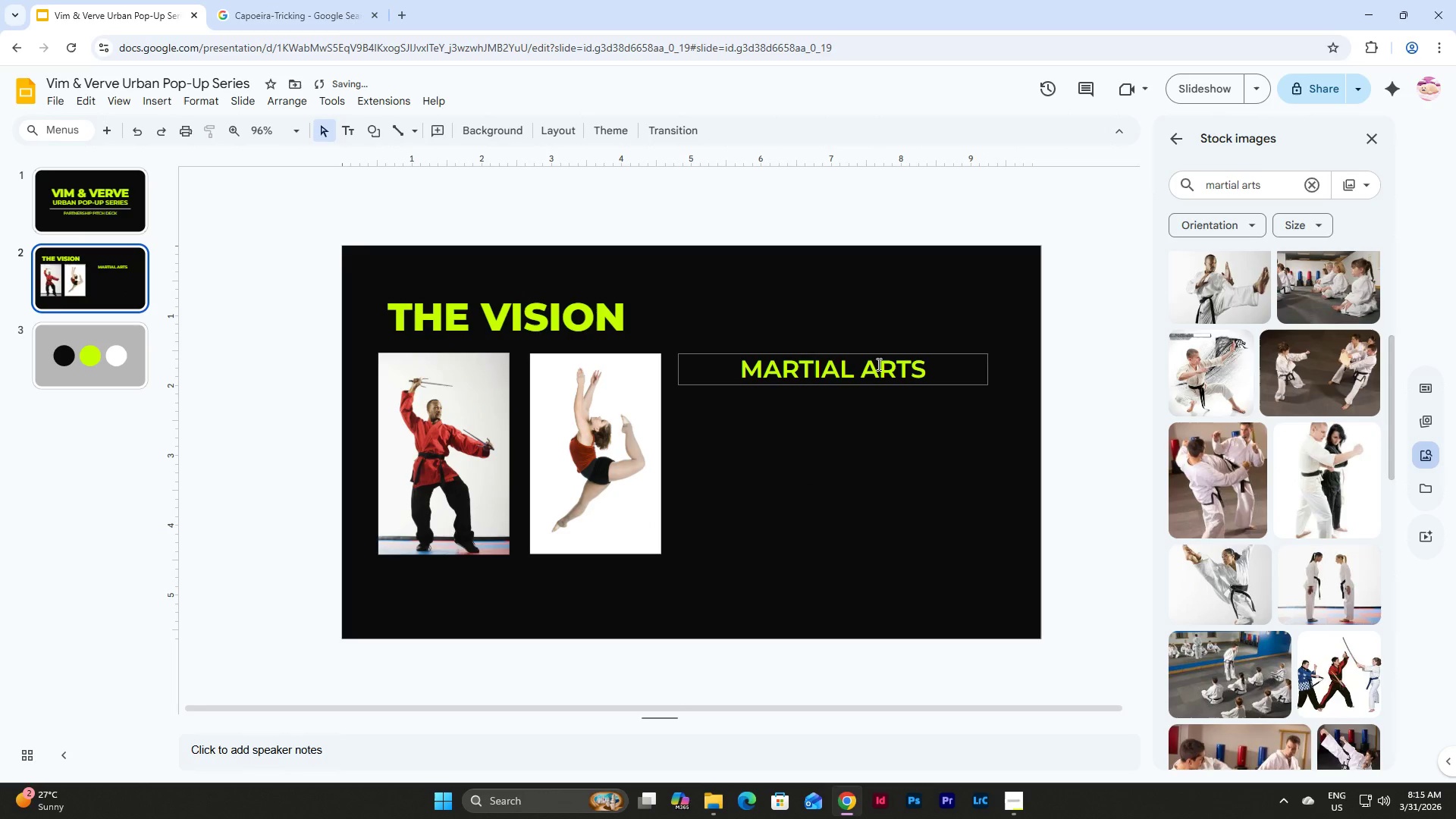 
left_click([562, 318])
 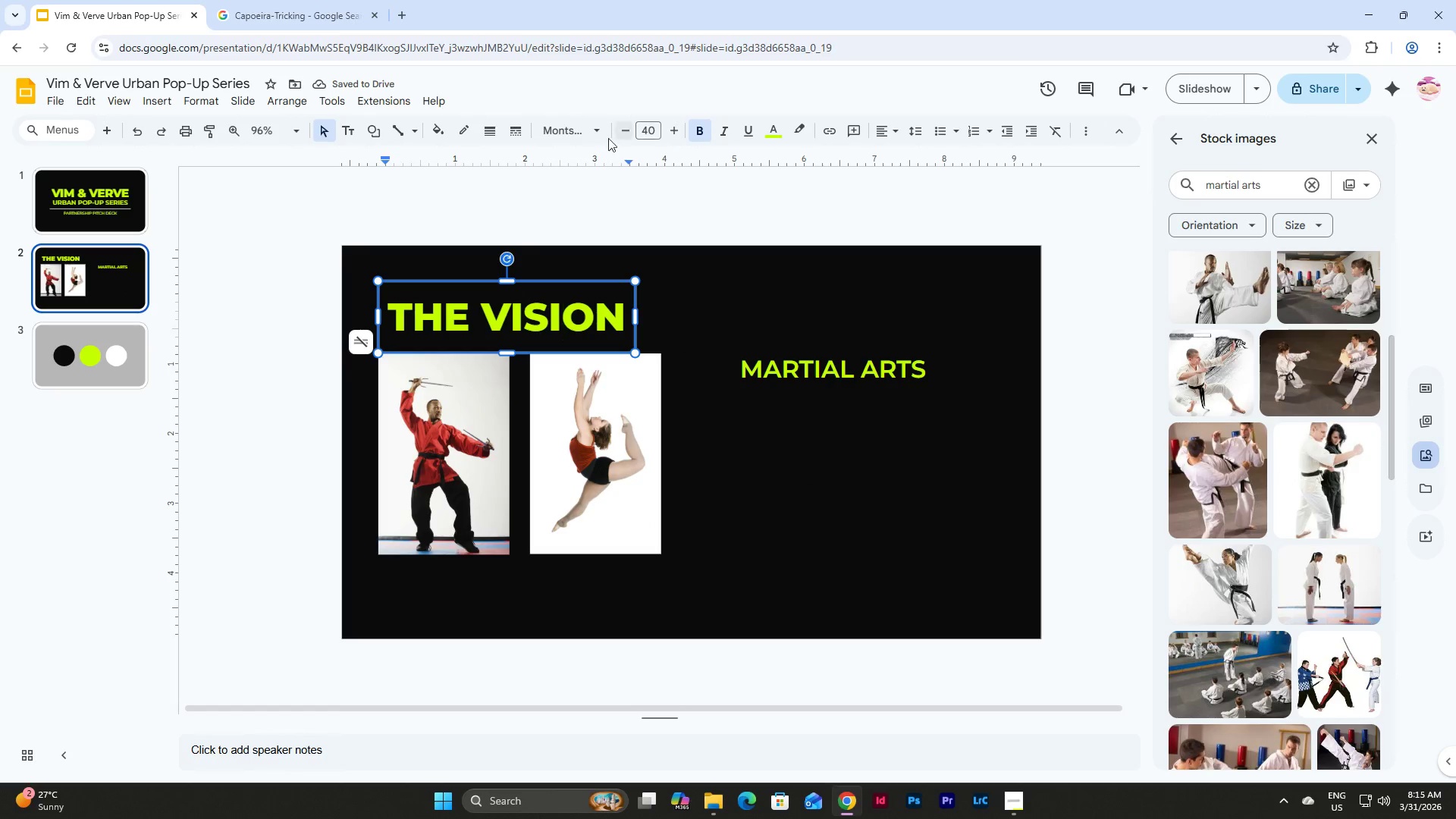 
left_click([588, 129])
 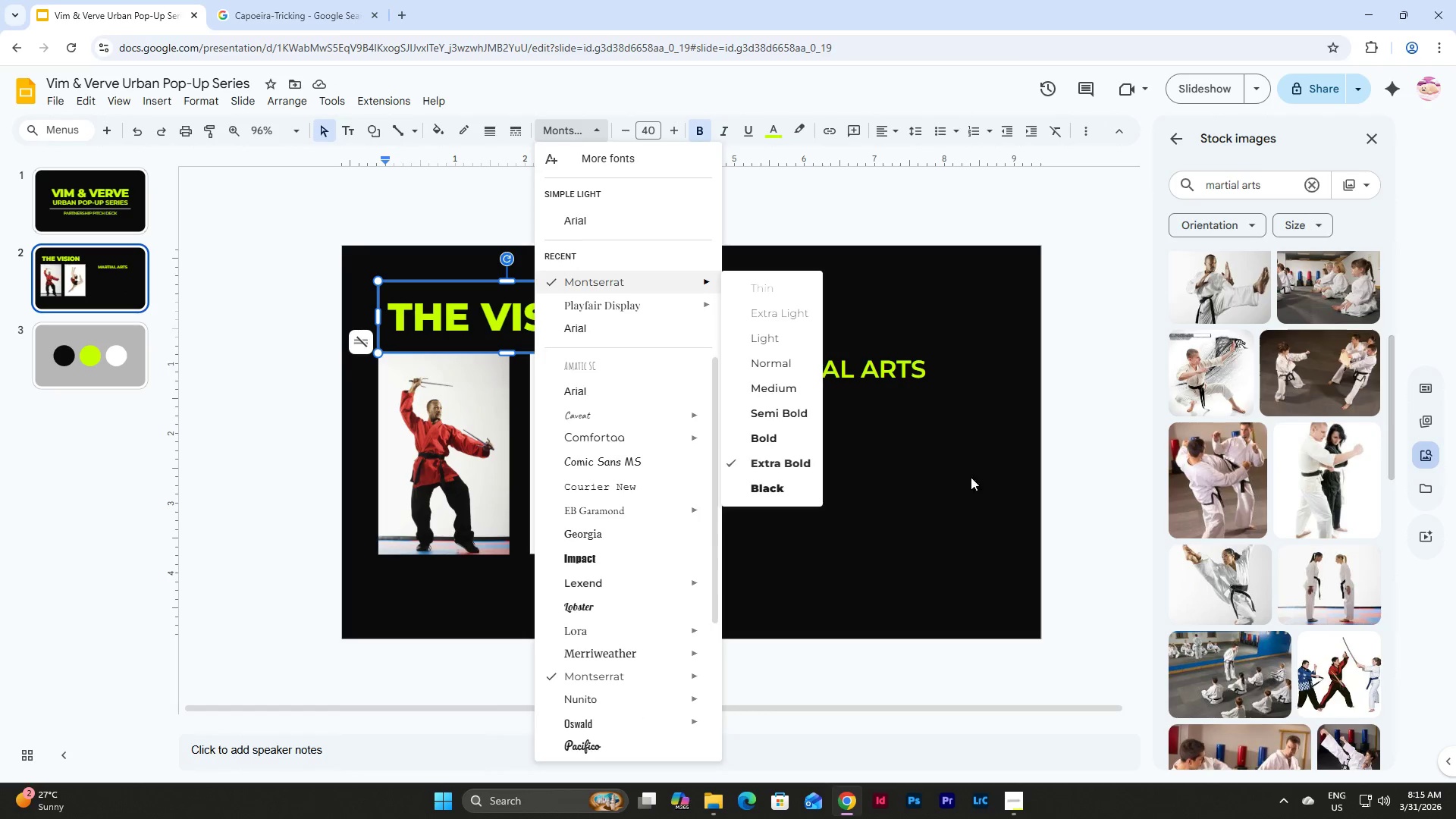 
left_click([904, 475])
 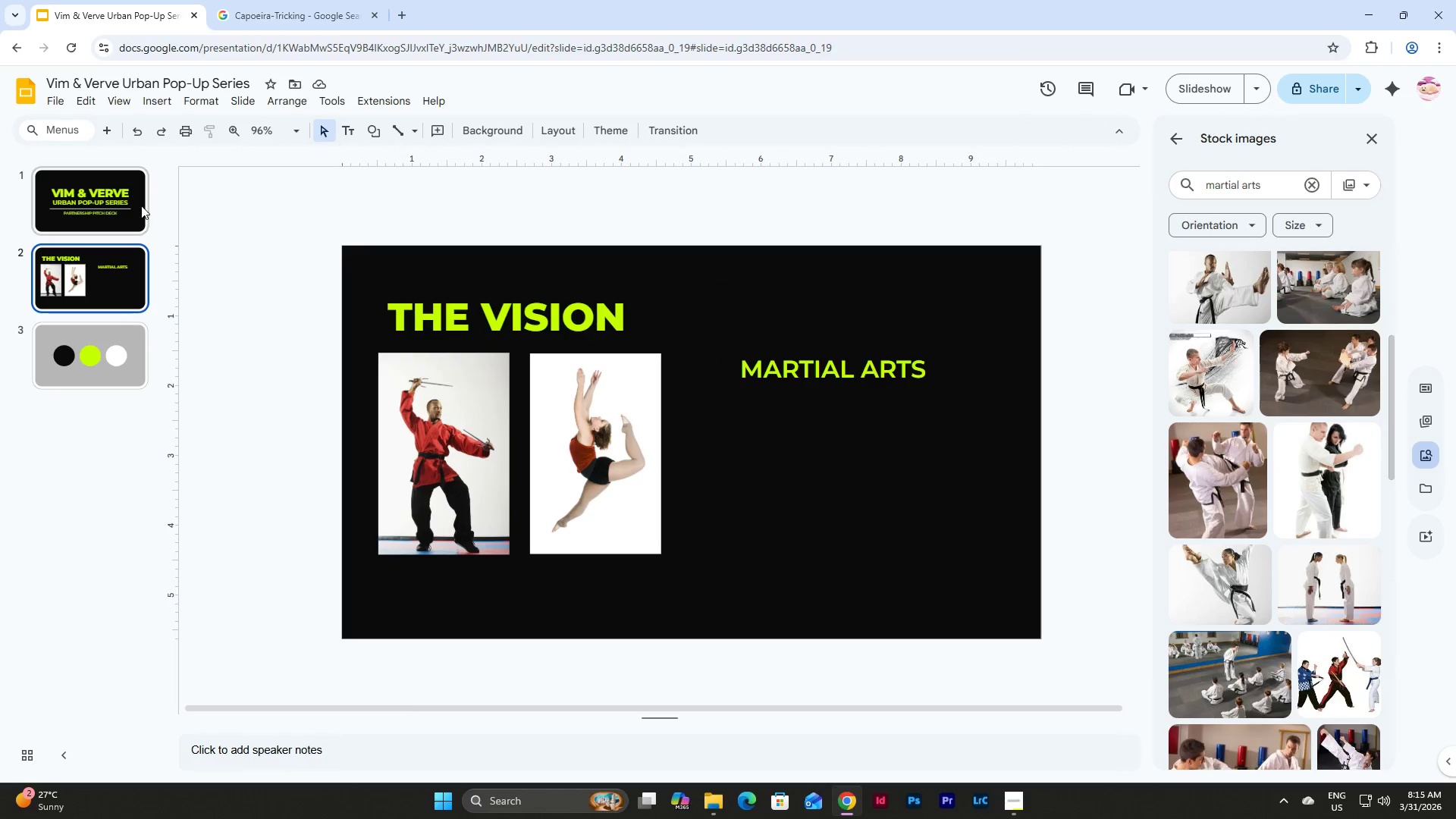 
left_click([82, 205])
 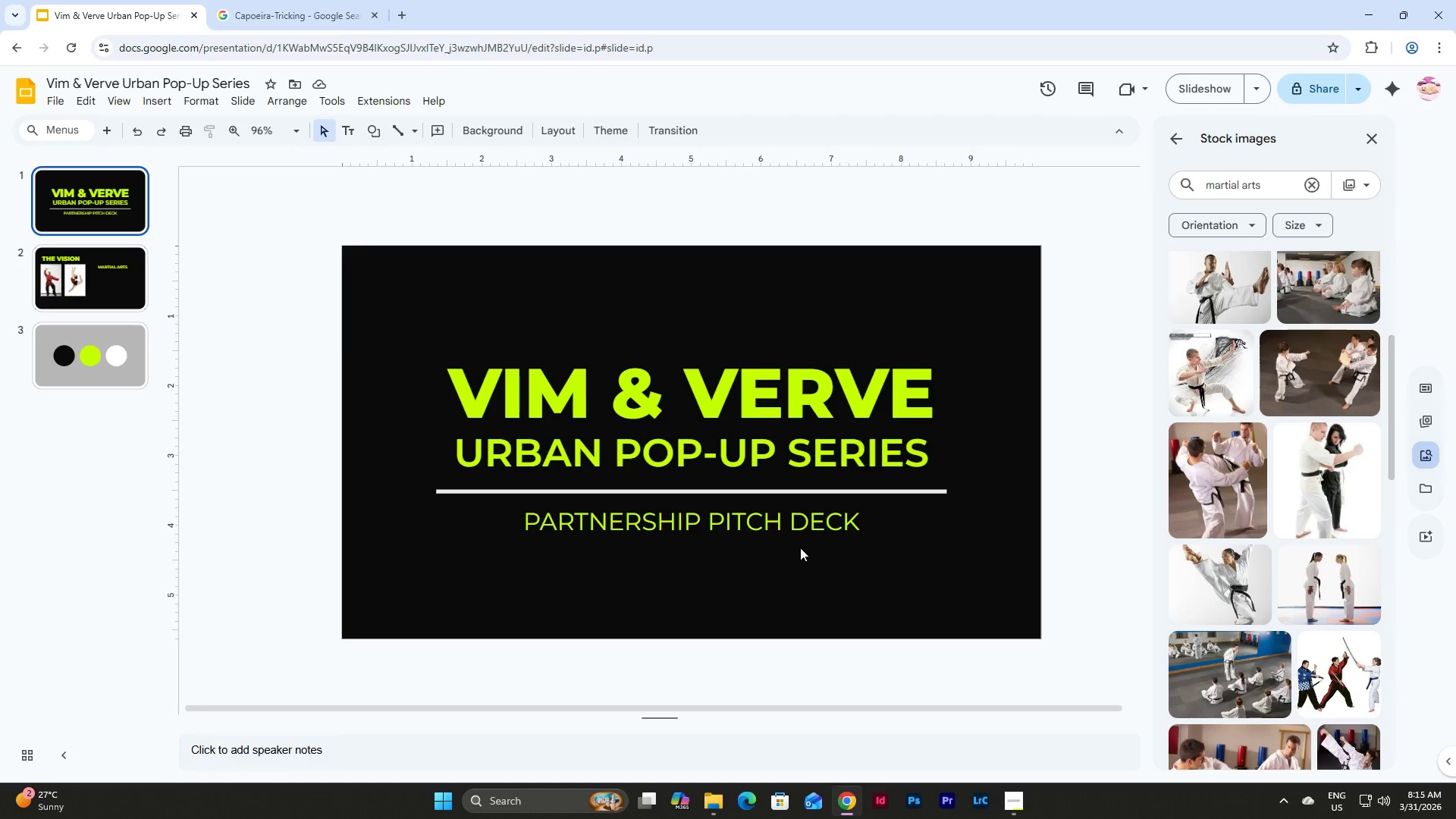 
left_click([87, 284])
 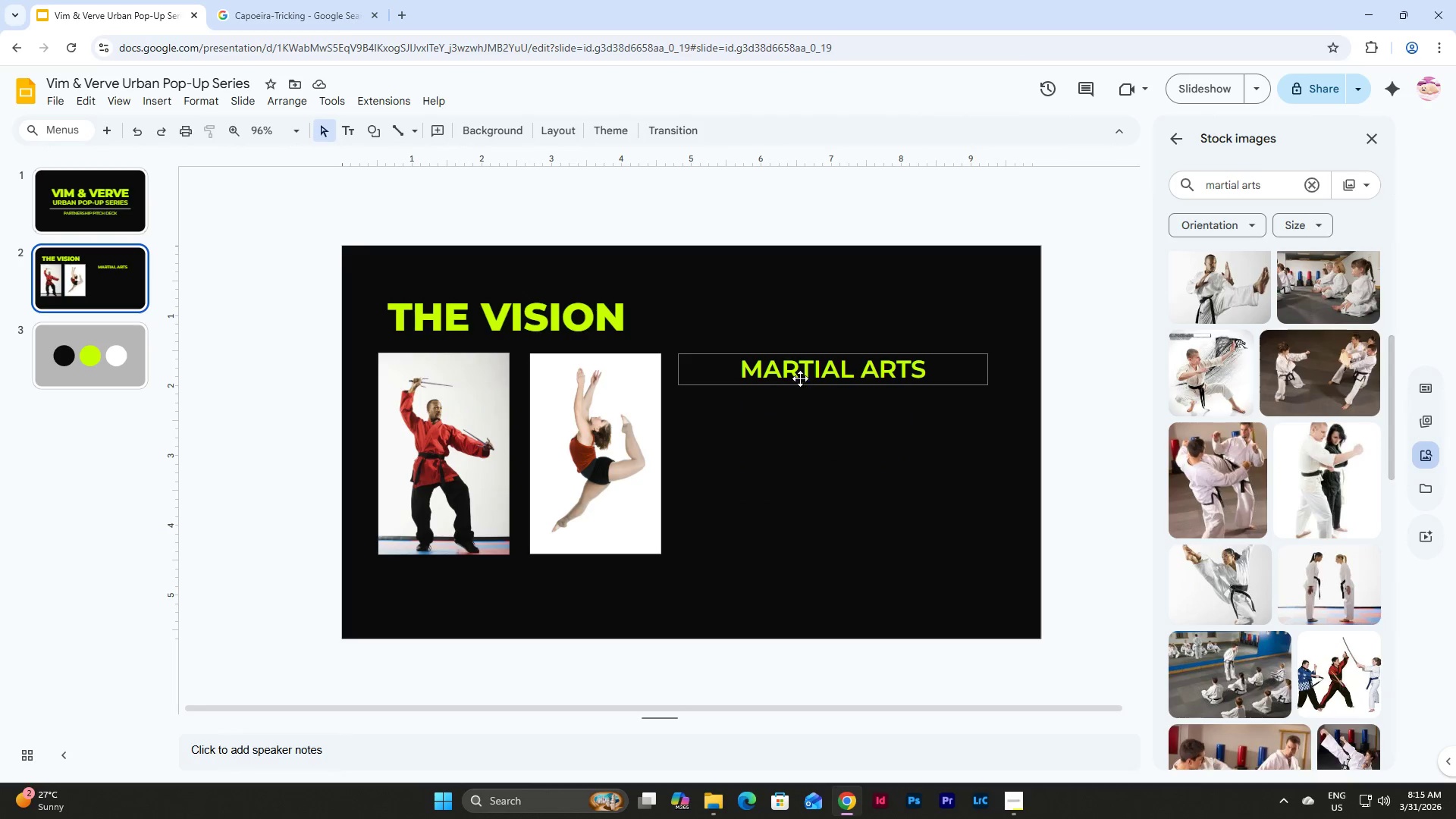 
left_click([782, 362])
 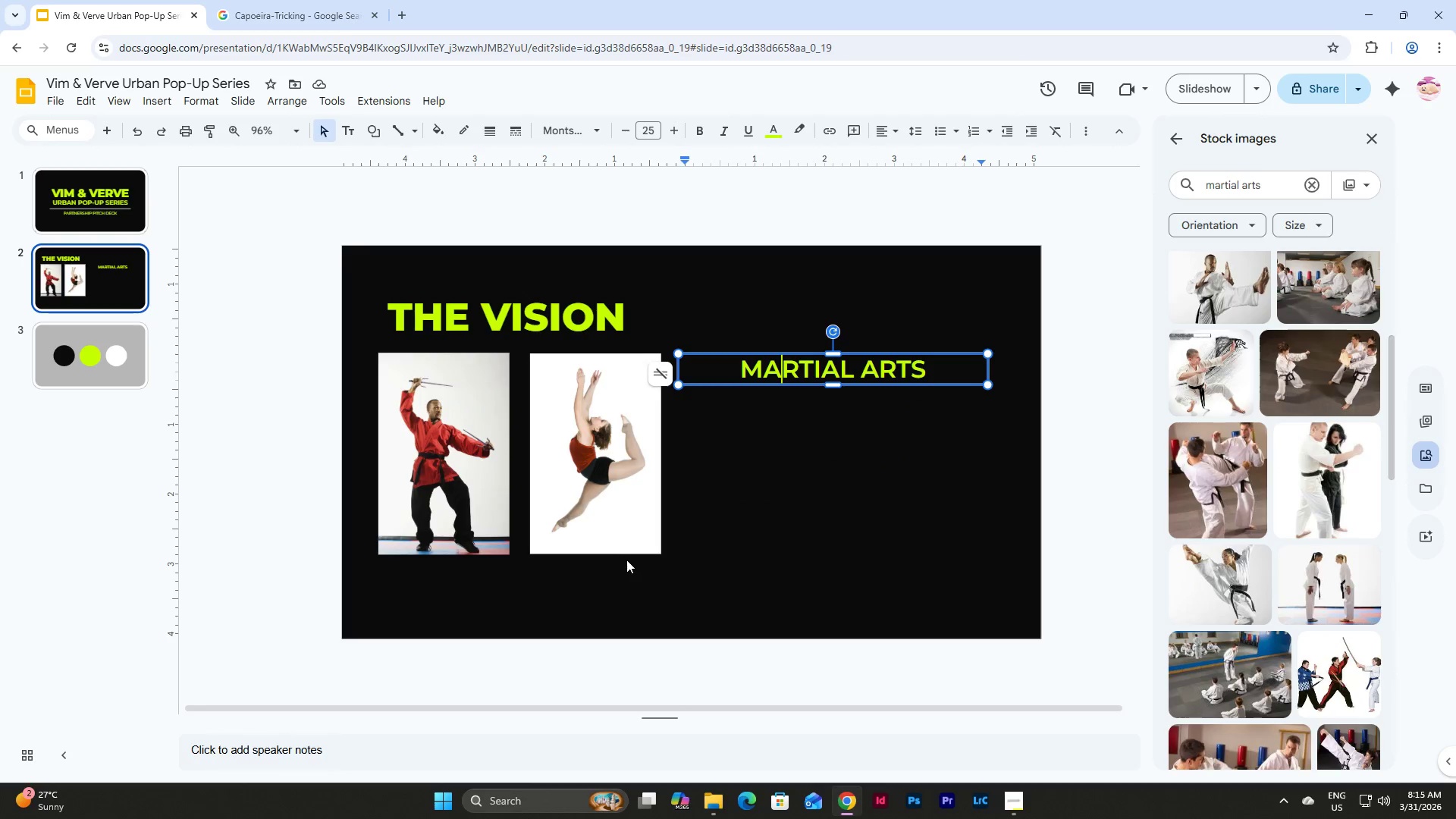 
left_click([801, 463])
 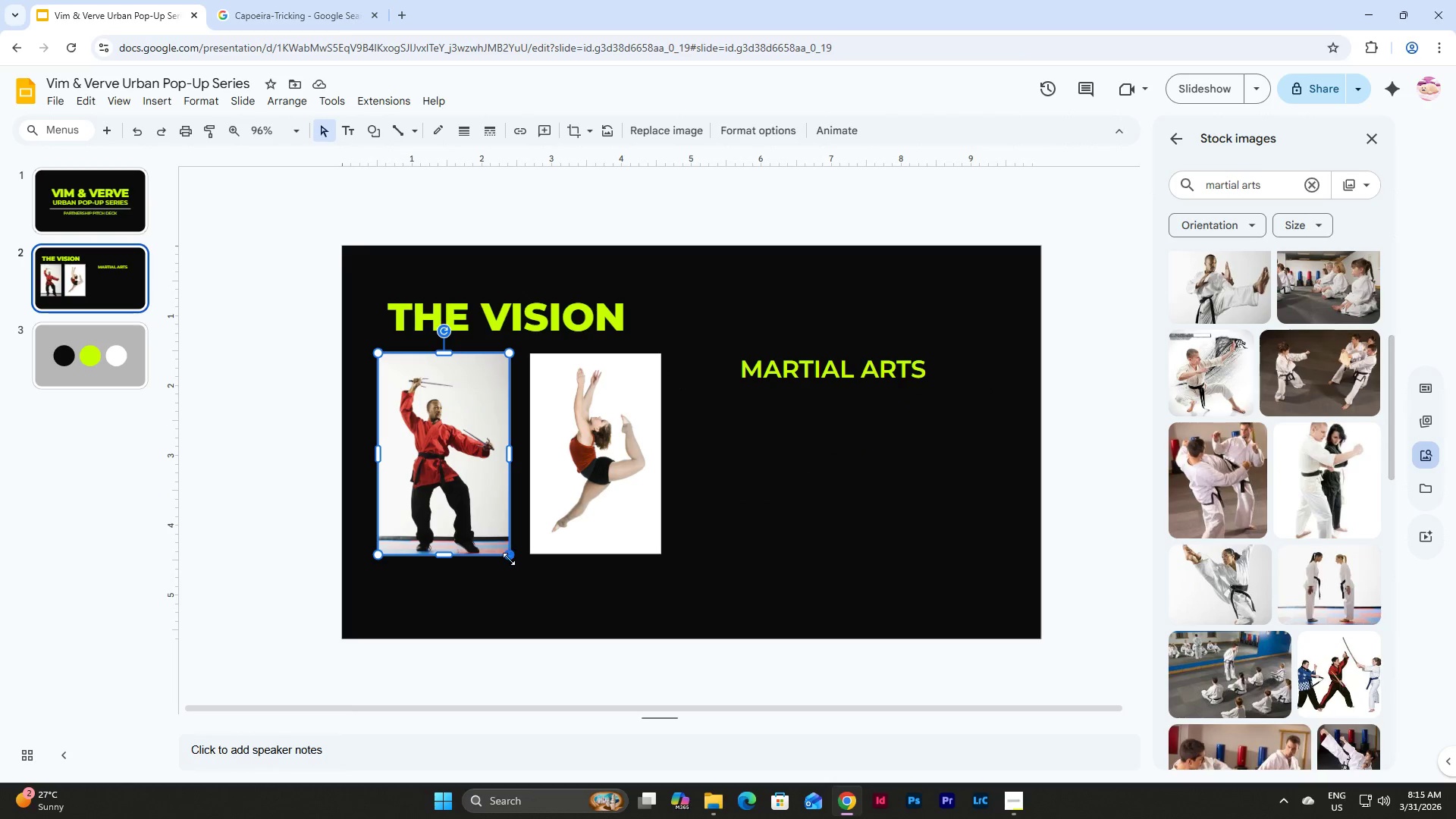 
left_click([883, 363])
 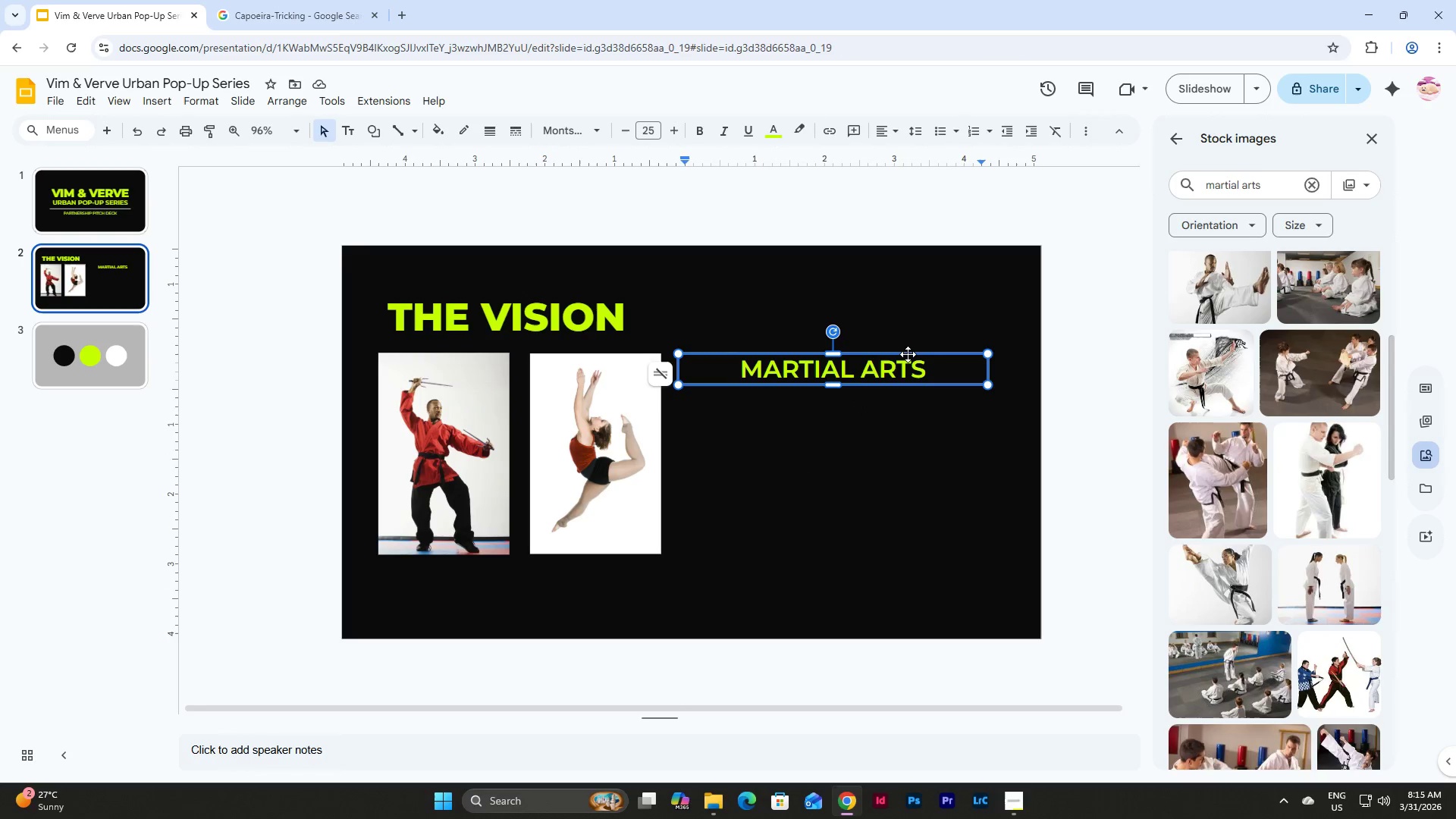 
left_click([908, 354])
 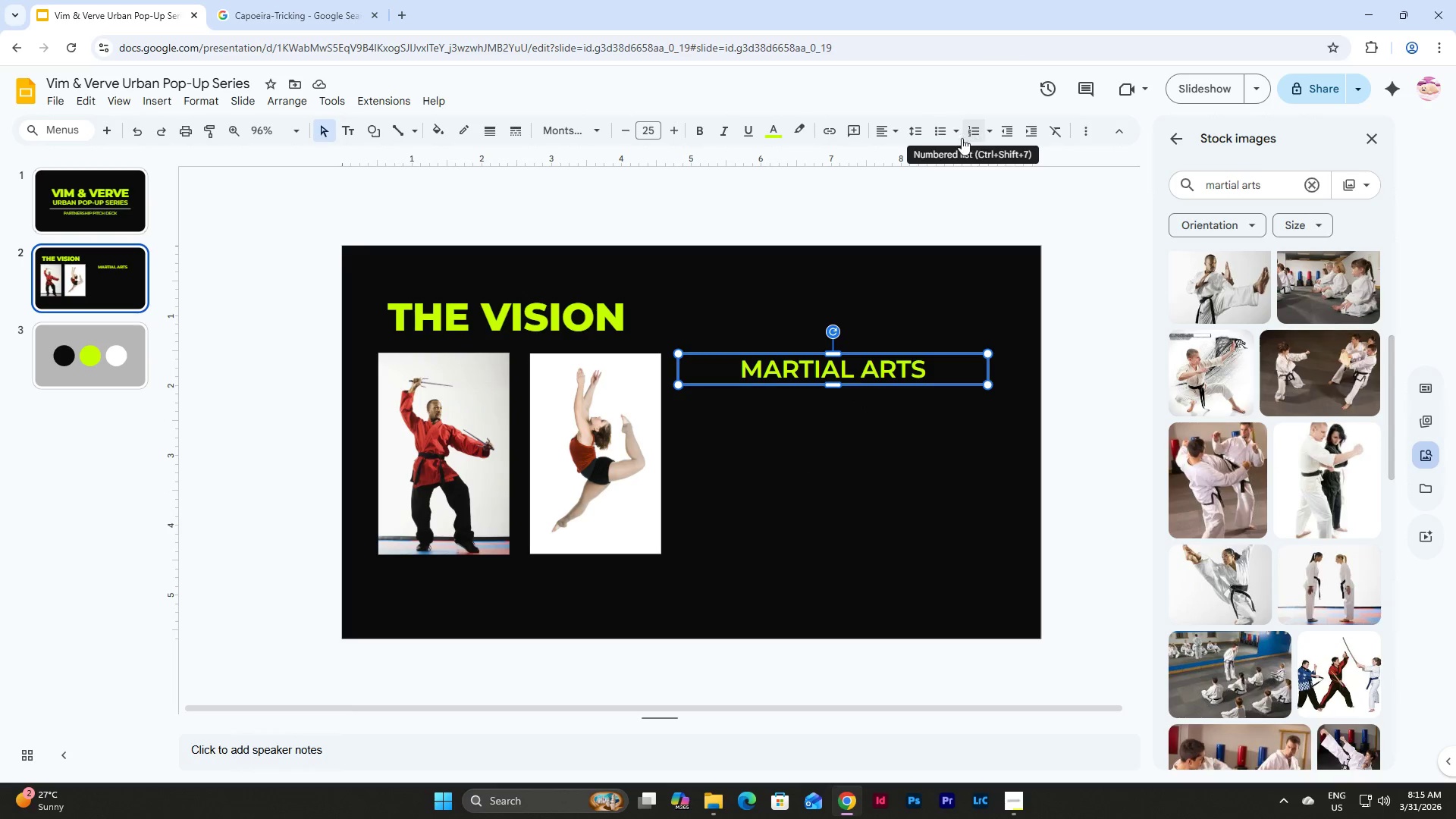 
left_click([934, 132])
 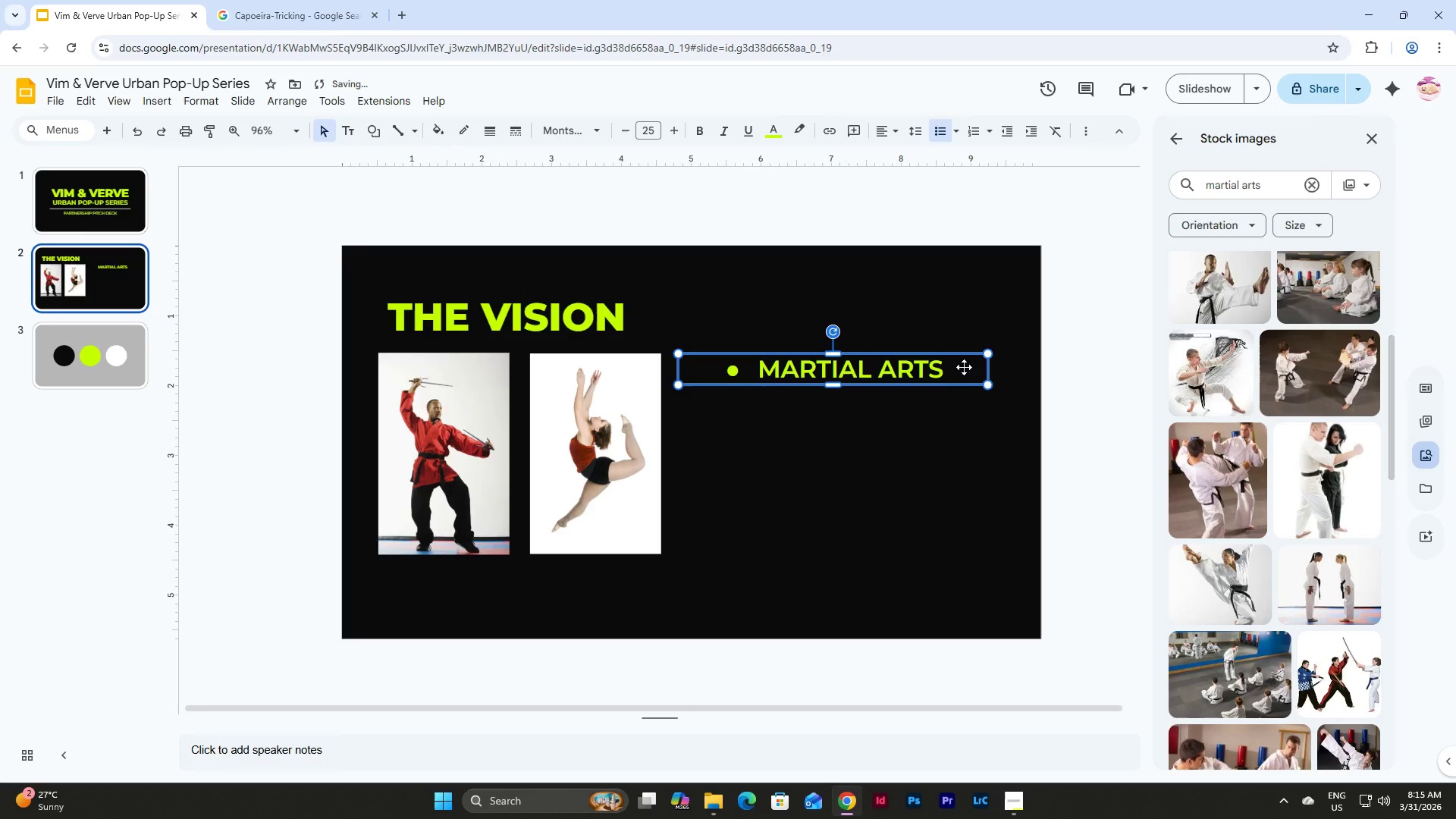 
double_click([947, 372])
 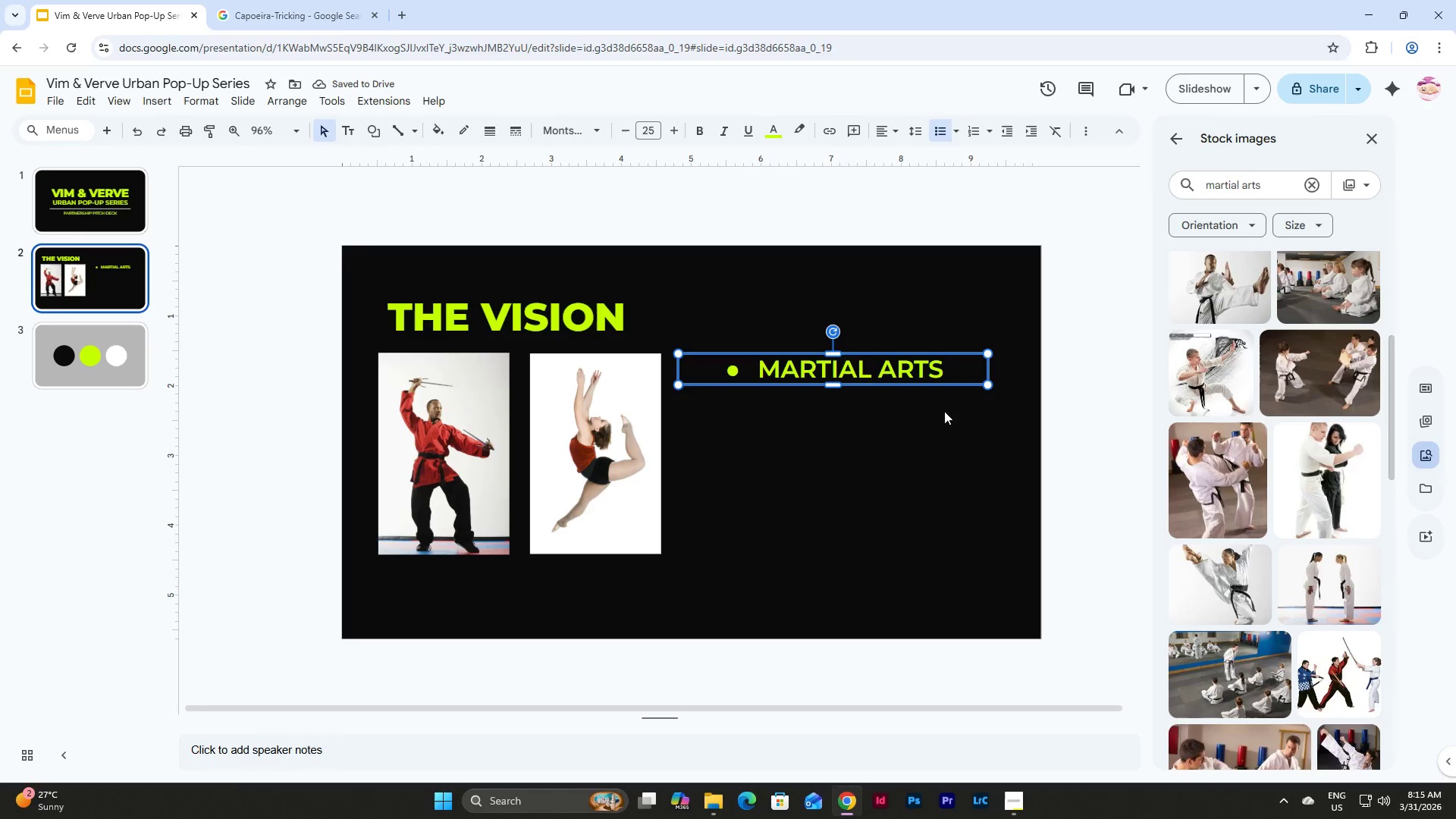 
left_click([940, 437])
 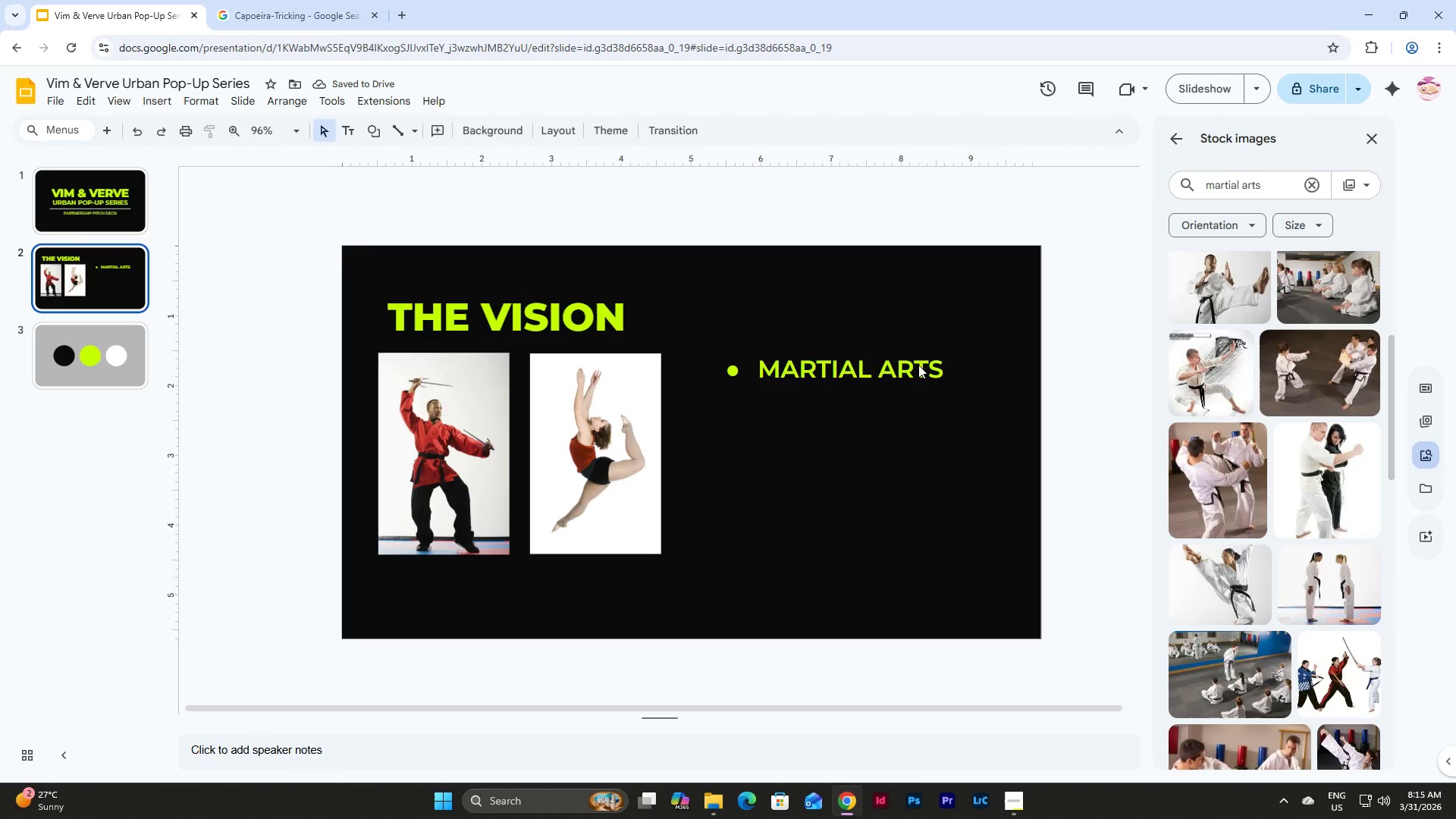 
double_click([918, 365])
 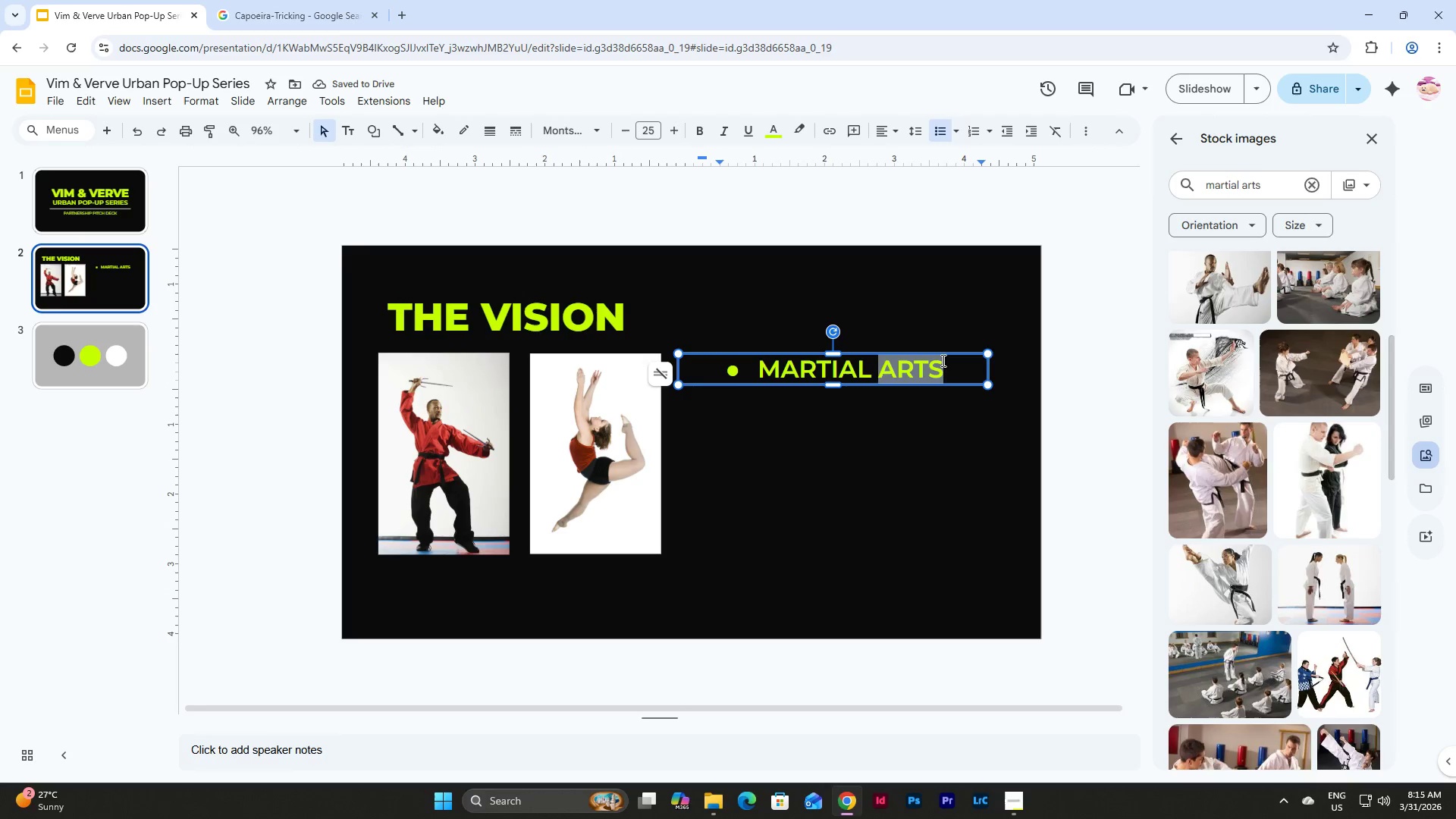 
triple_click([943, 360])
 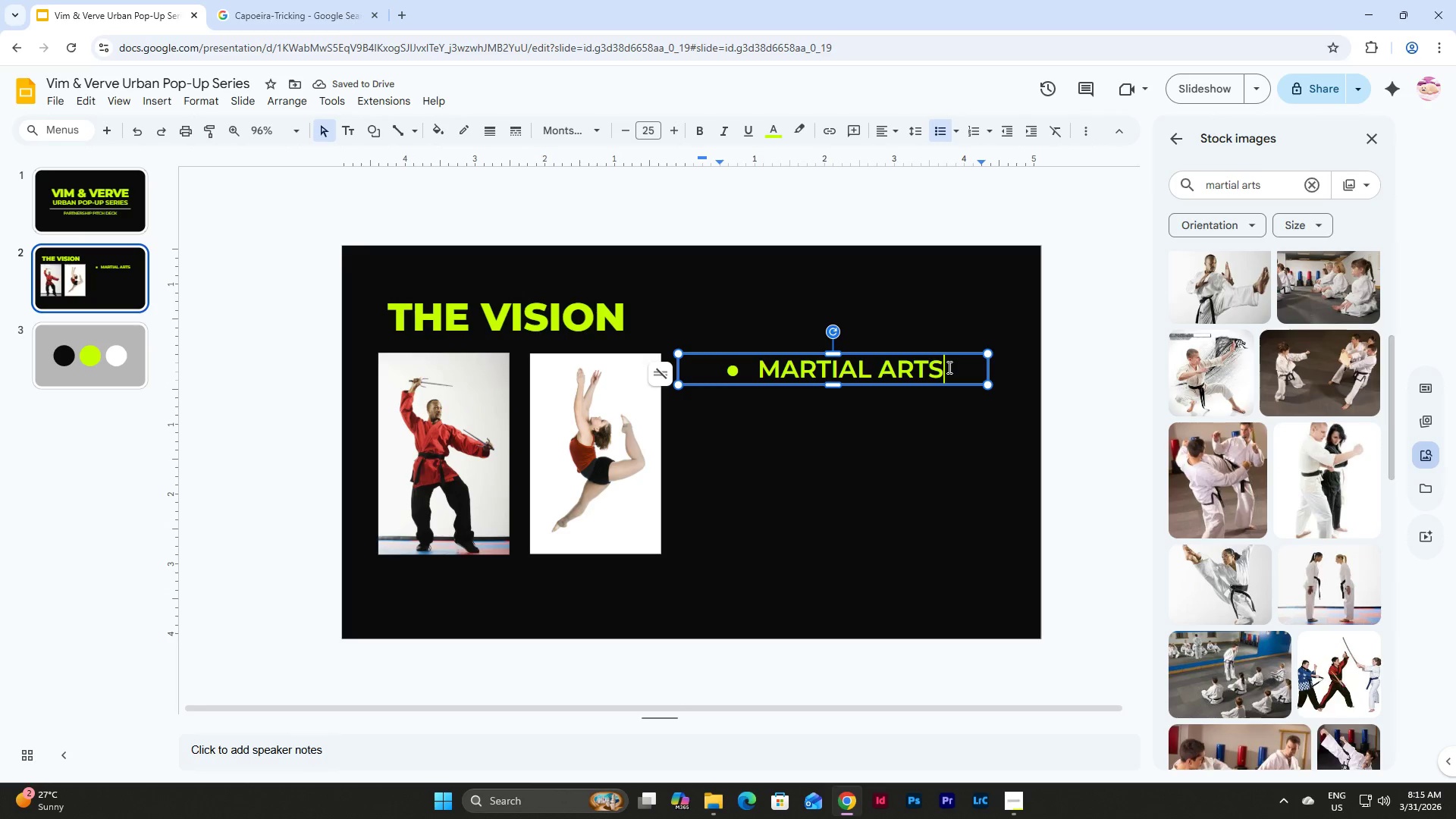 
left_click_drag(start_coordinate=[948, 367], to_coordinate=[755, 368])
 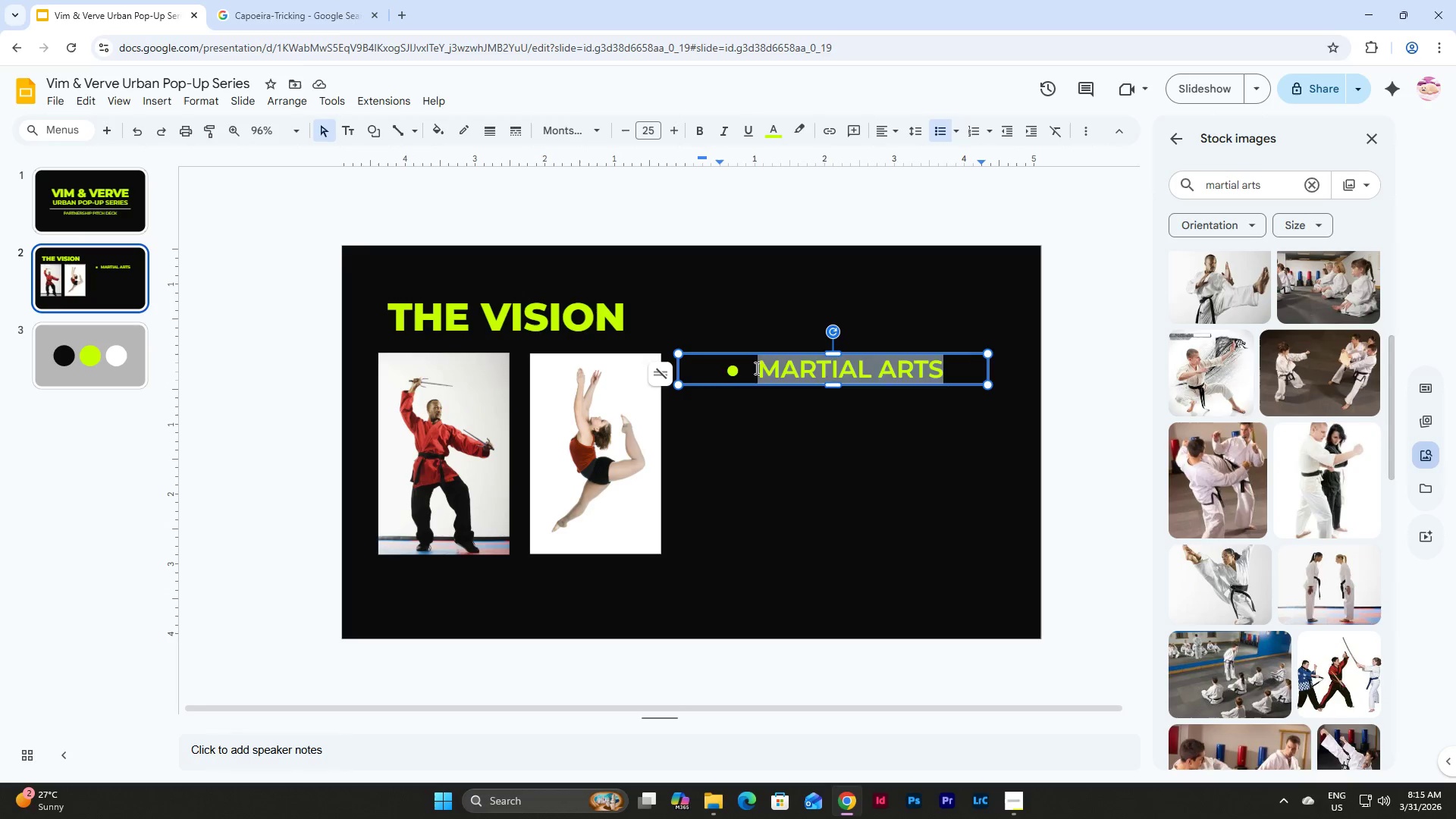 
key(A)
 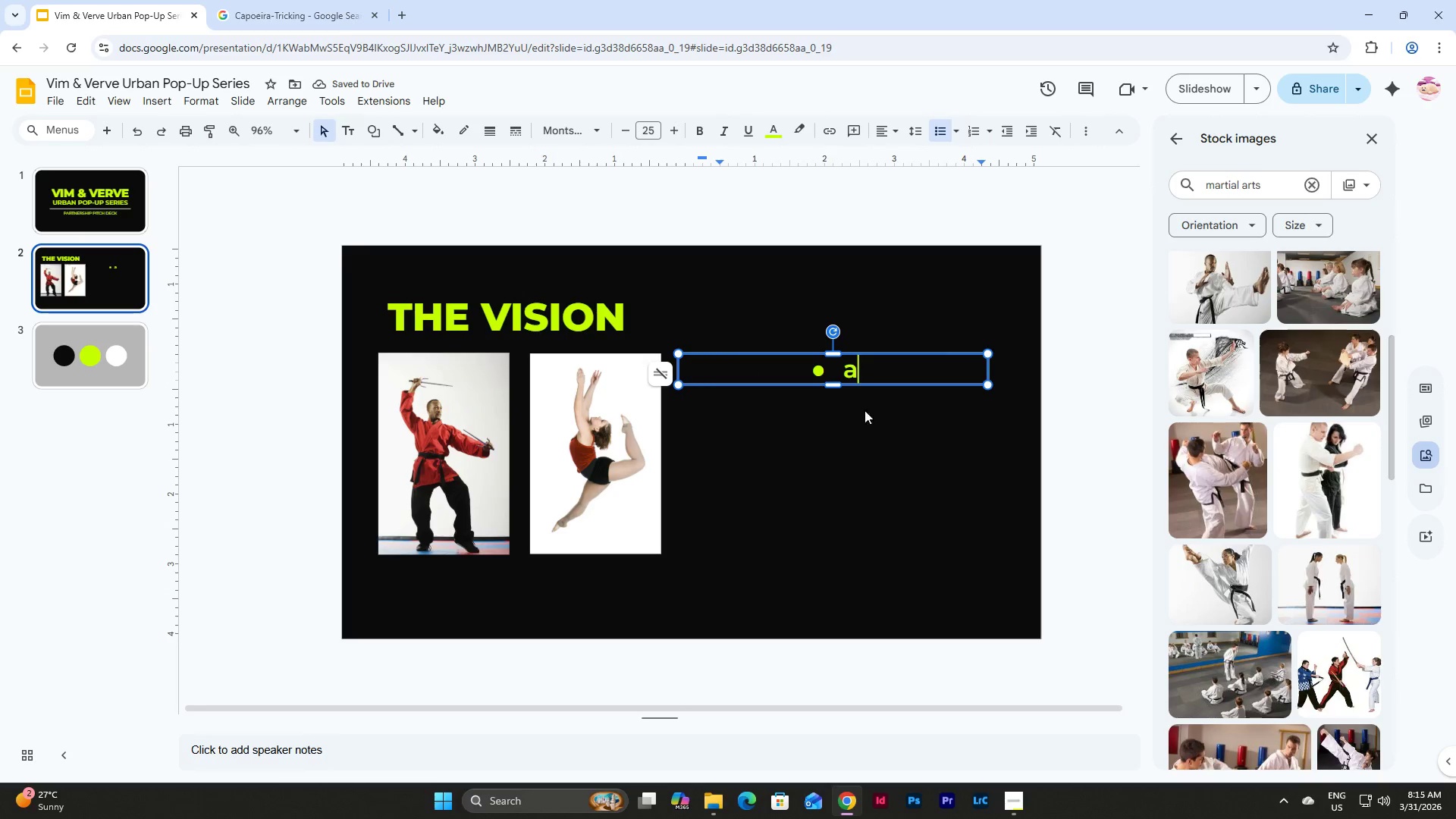 
key(Backspace)
key(Backspace)
key(Backspace)
key(Backspace)
key(Backspace)
type(A FUSION OF AFRO-BRAZILIAN )
 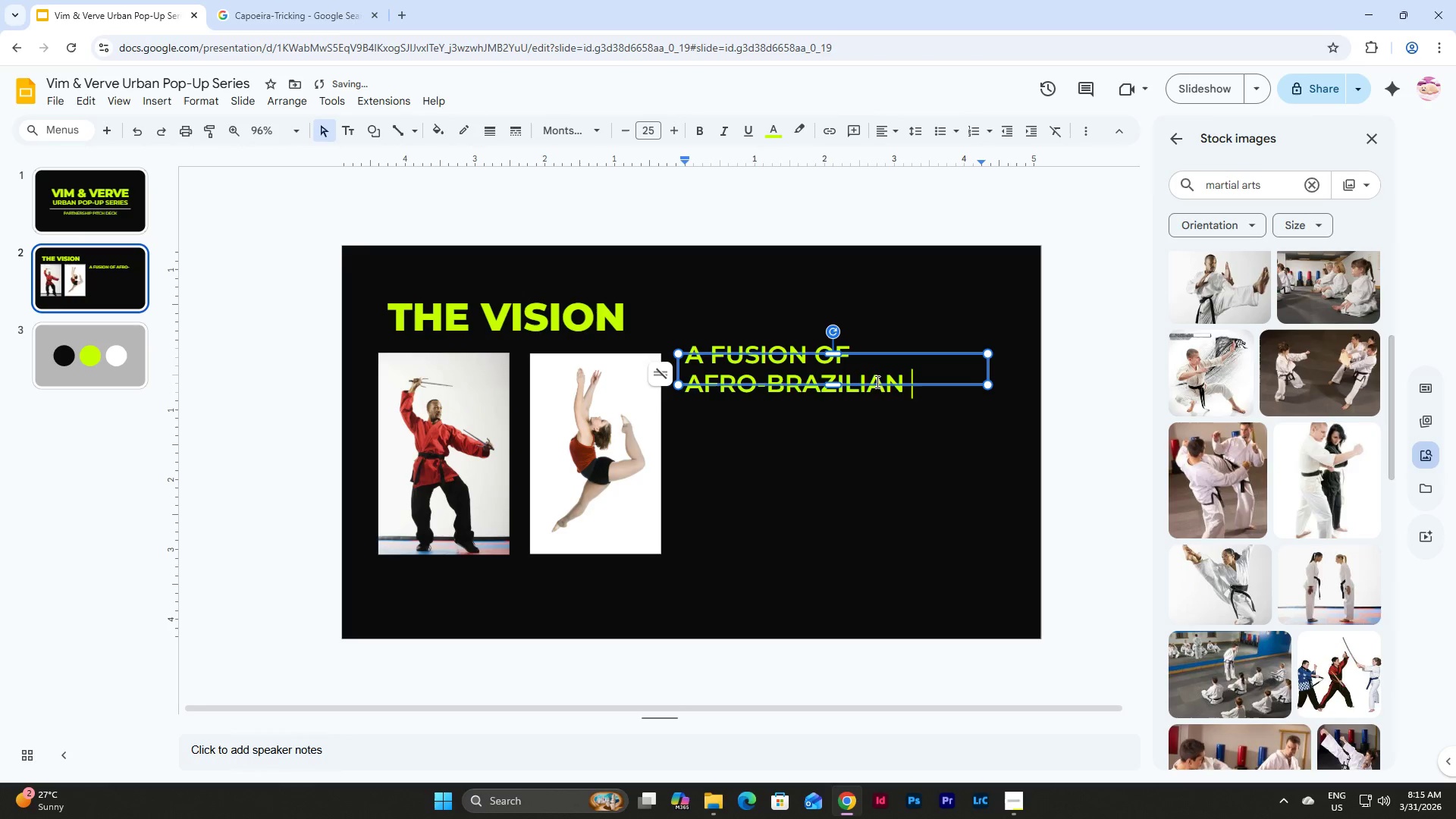 
wait(9.06)
 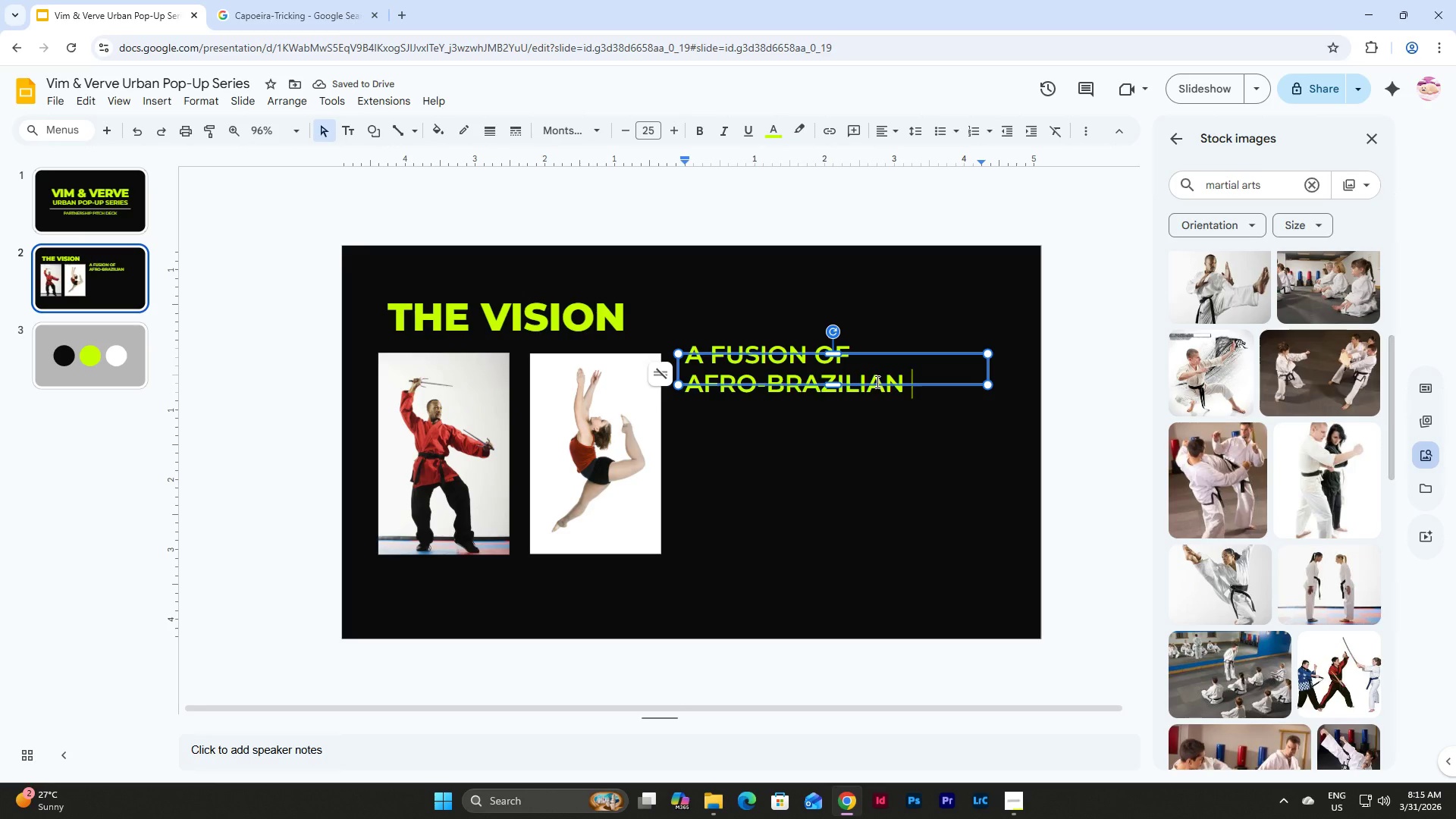 
double_click([833, 358])
 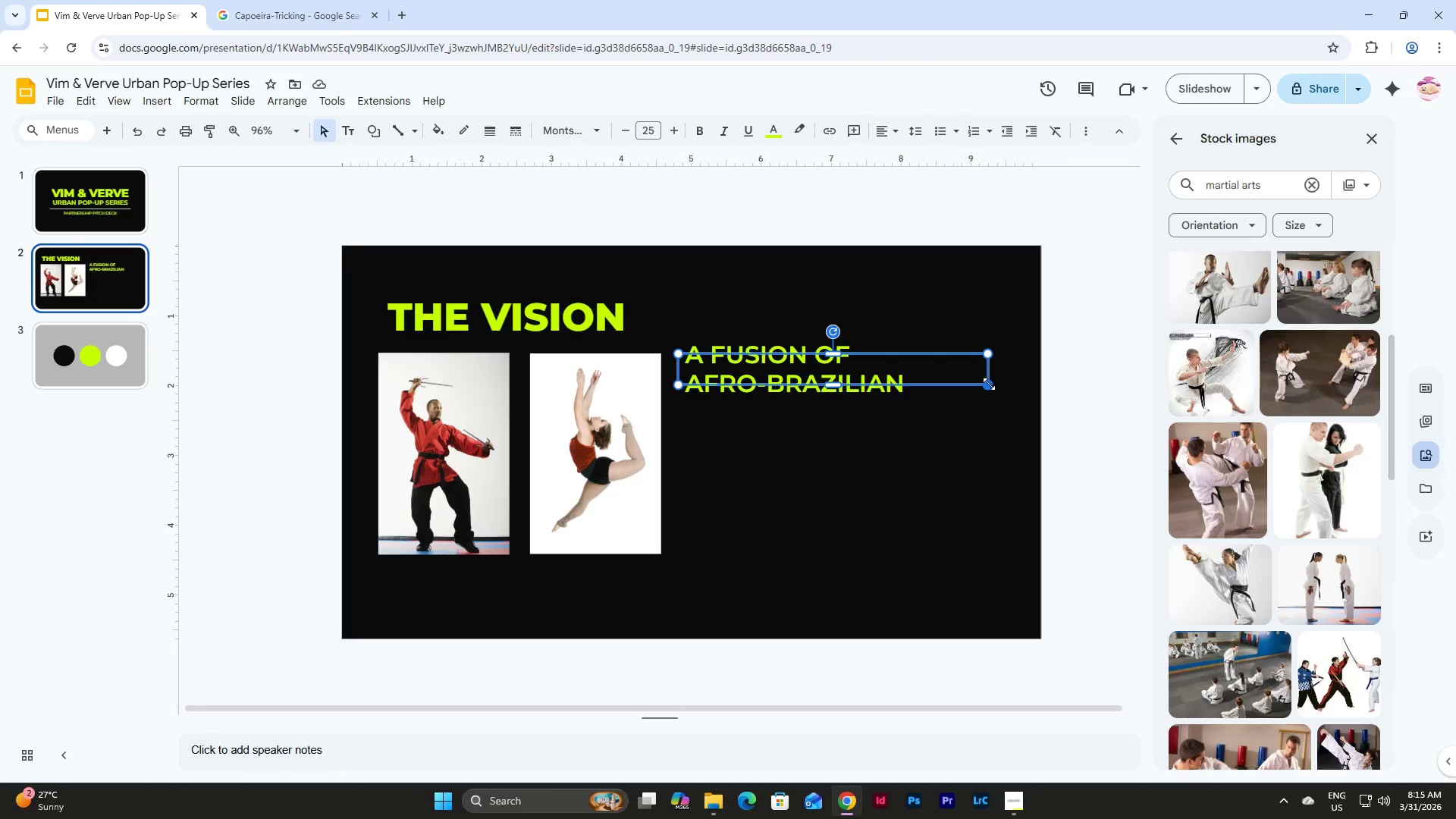 
left_click([989, 384])
 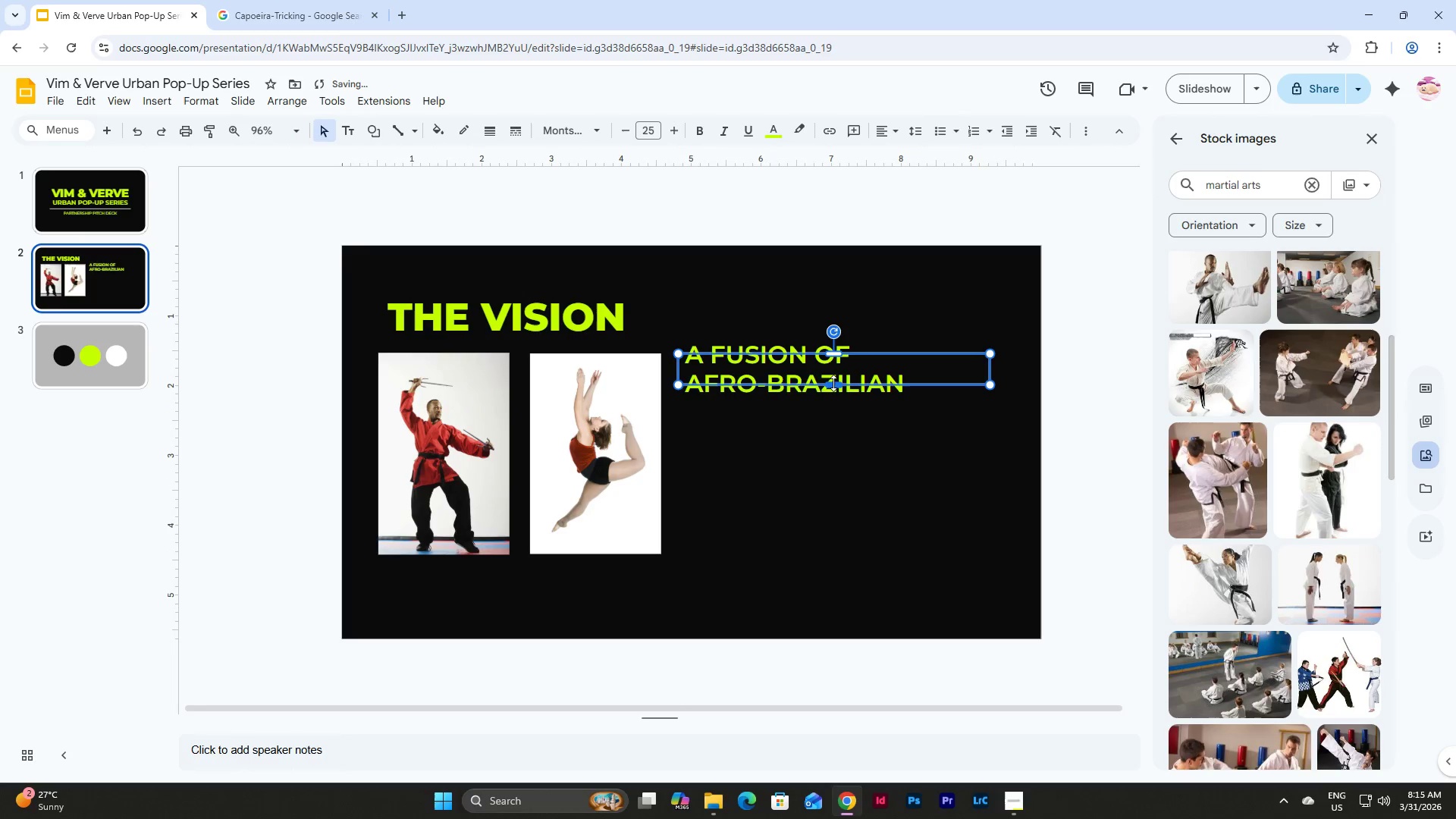 
left_click_drag(start_coordinate=[834, 385], to_coordinate=[836, 458])
 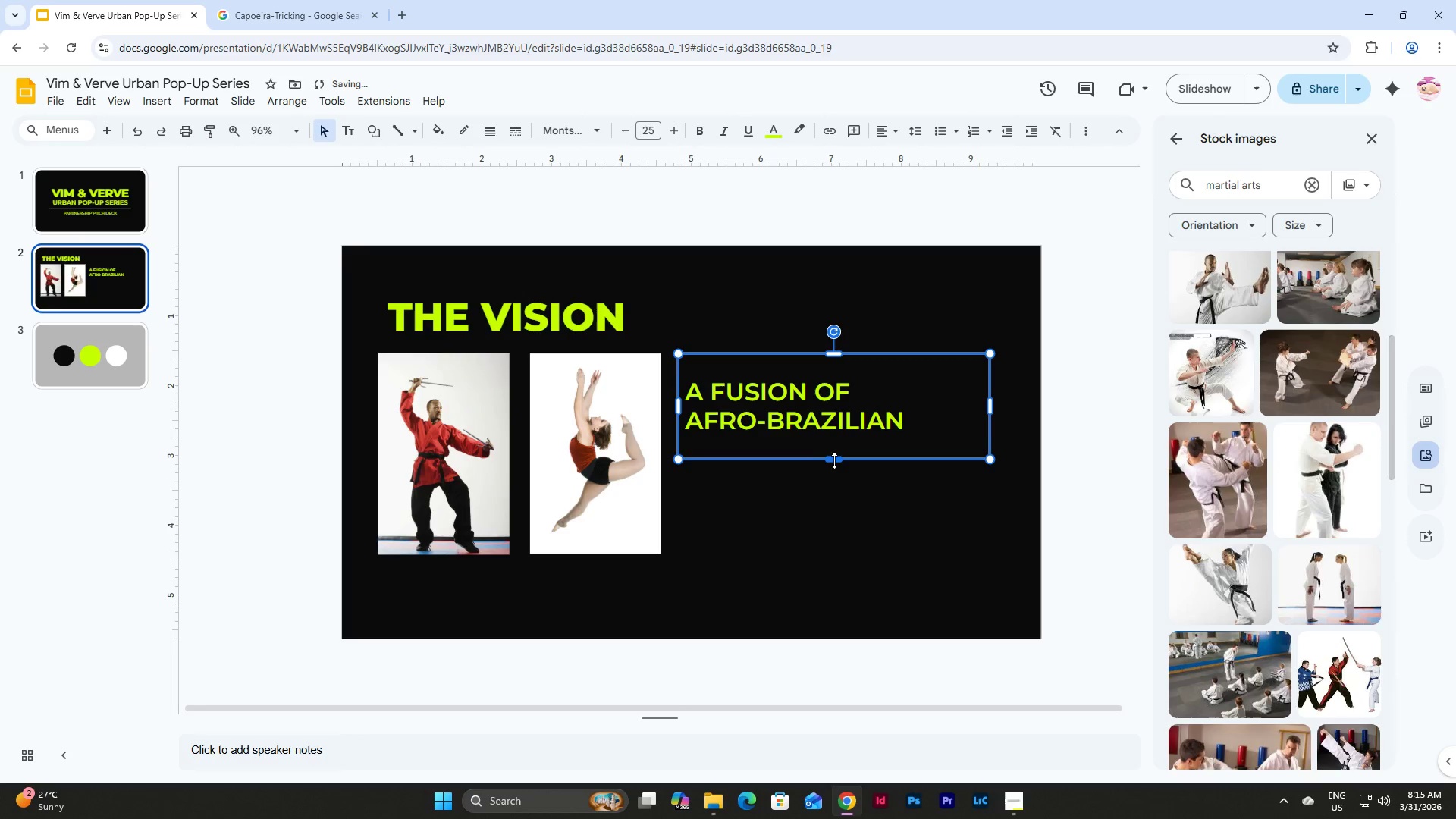 
left_click_drag(start_coordinate=[836, 462], to_coordinate=[839, 554])
 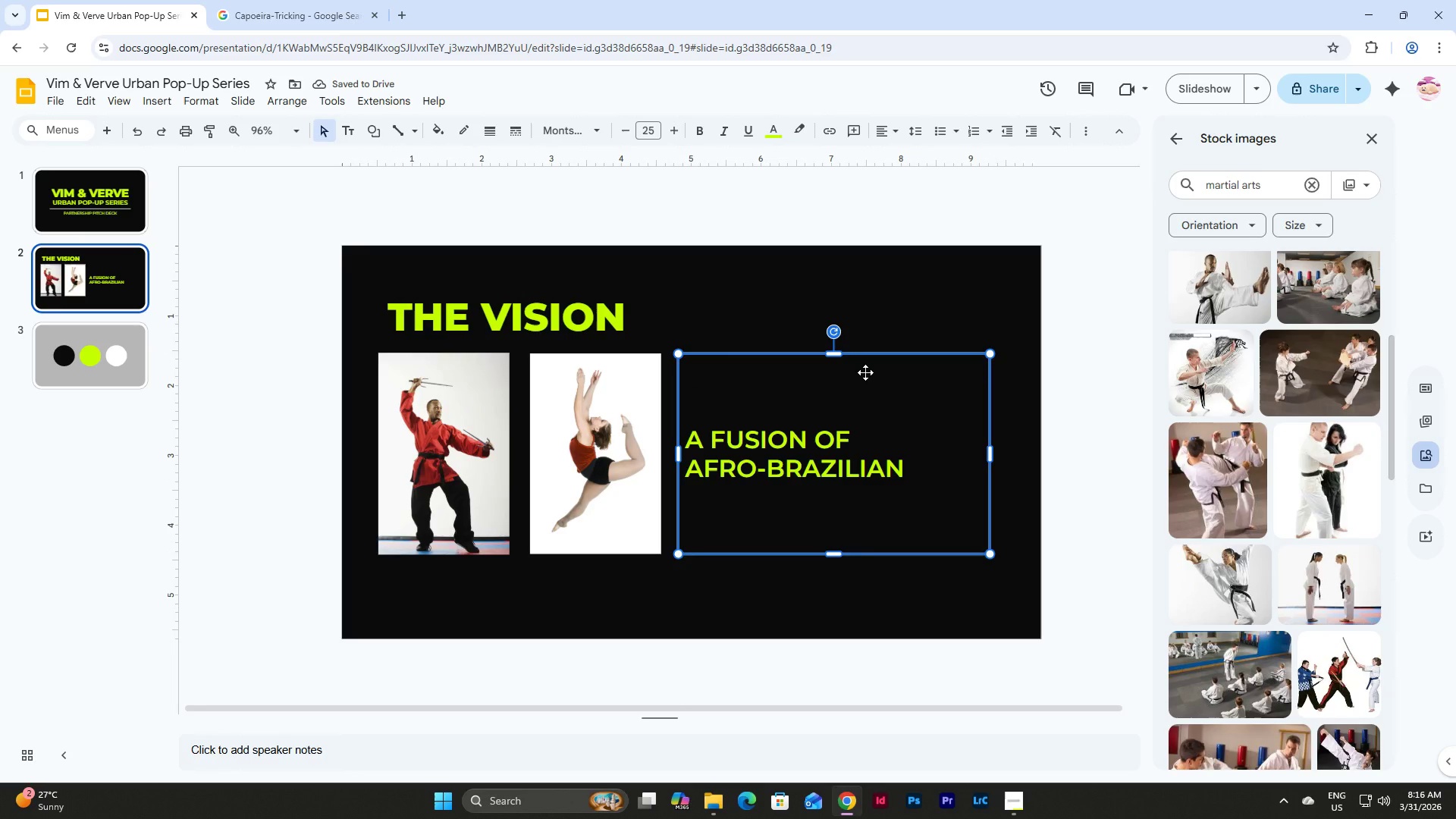 
left_click([873, 468])
 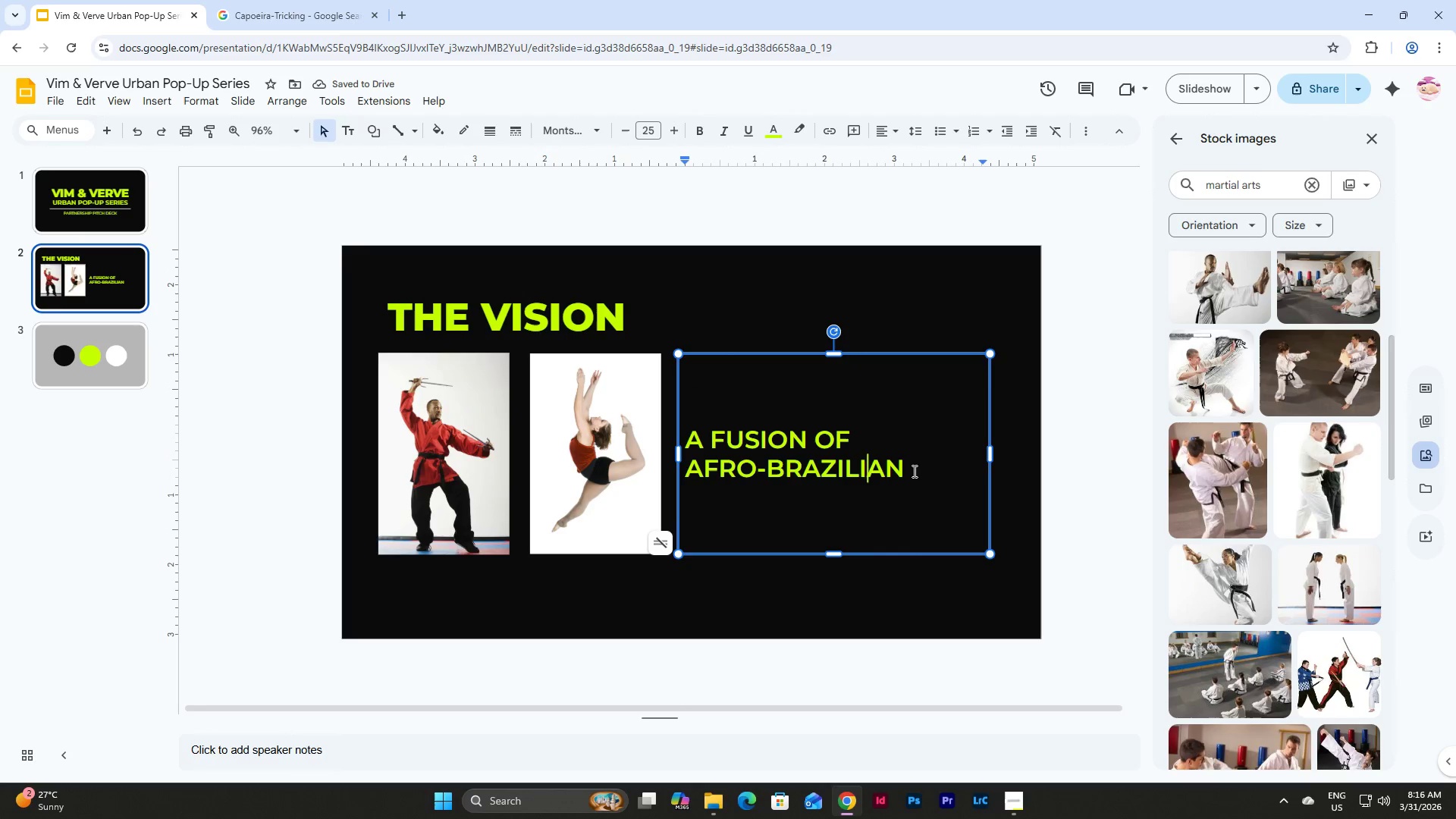 
left_click_drag(start_coordinate=[913, 471], to_coordinate=[685, 437])
 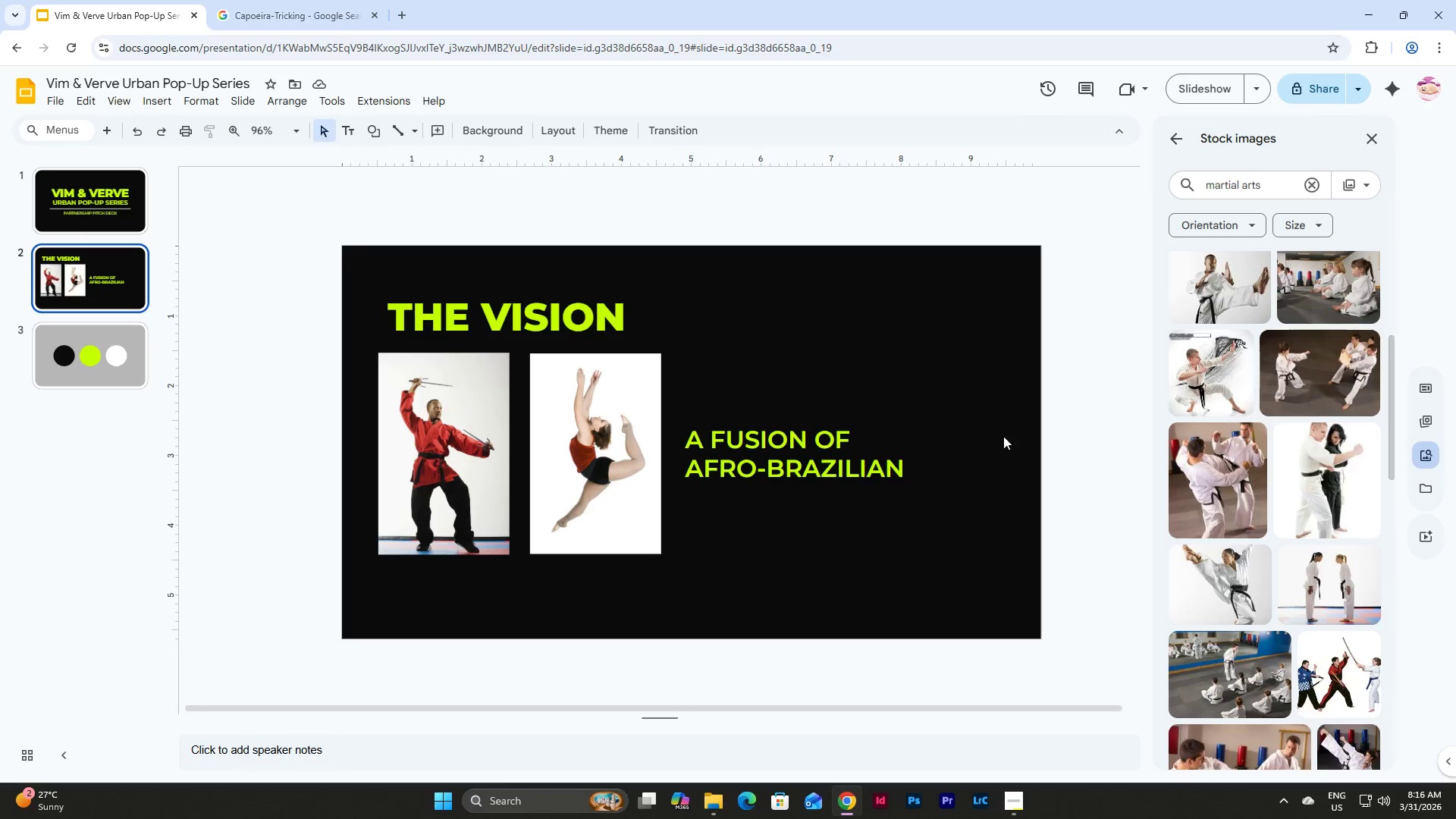 
double_click([959, 438])
 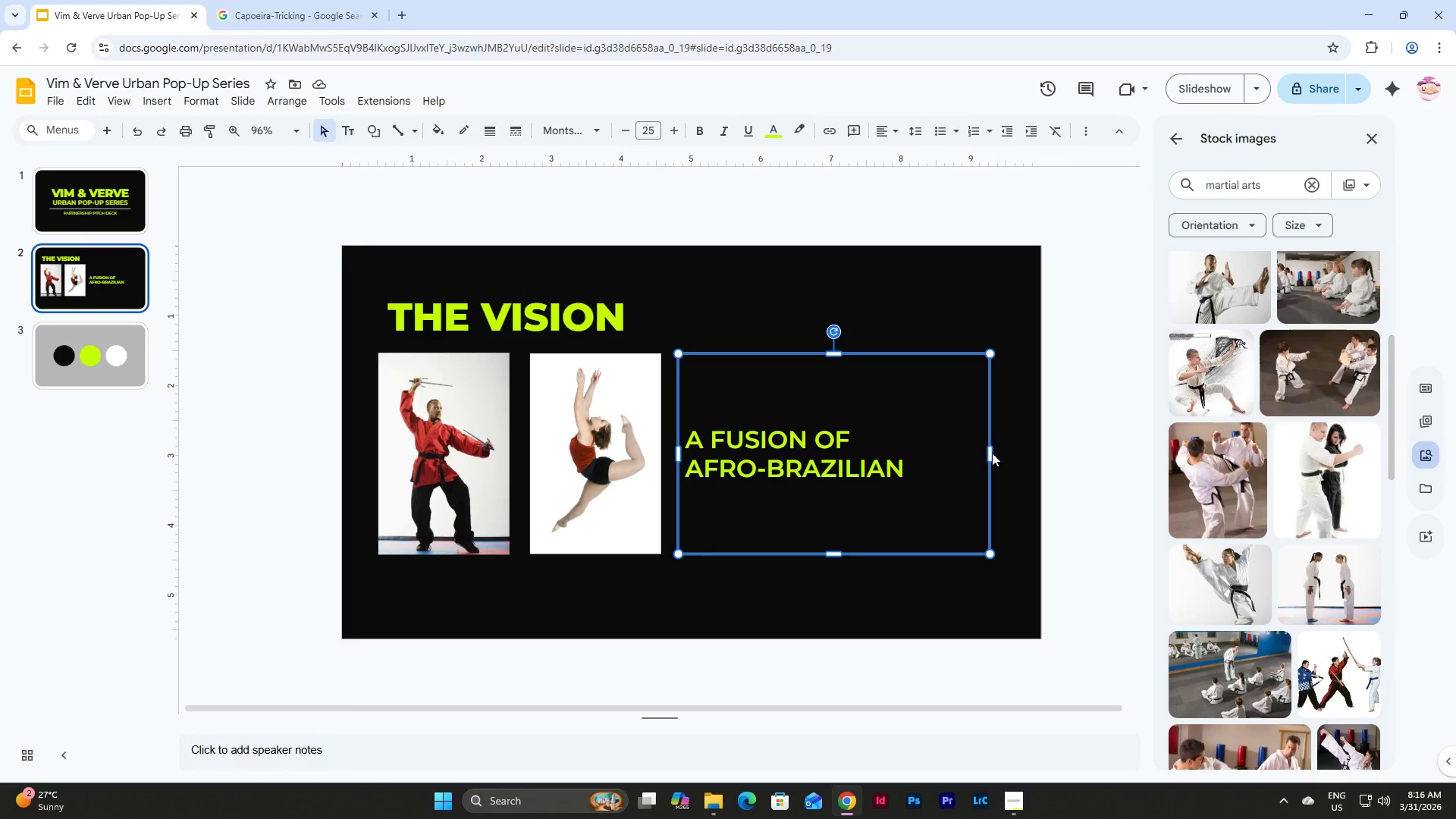 
left_click([992, 451])
 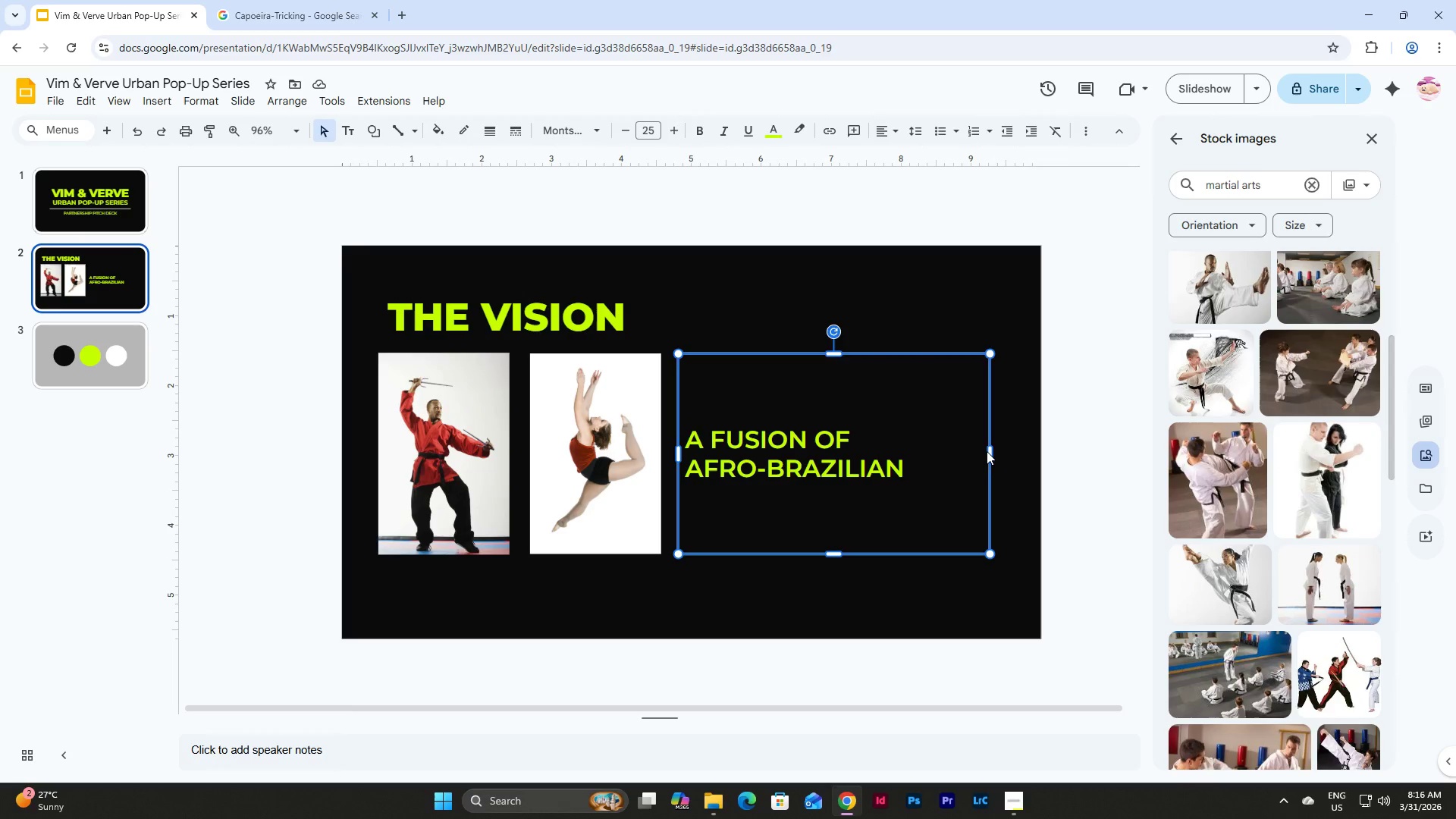 
left_click_drag(start_coordinate=[987, 451], to_coordinate=[999, 450])
 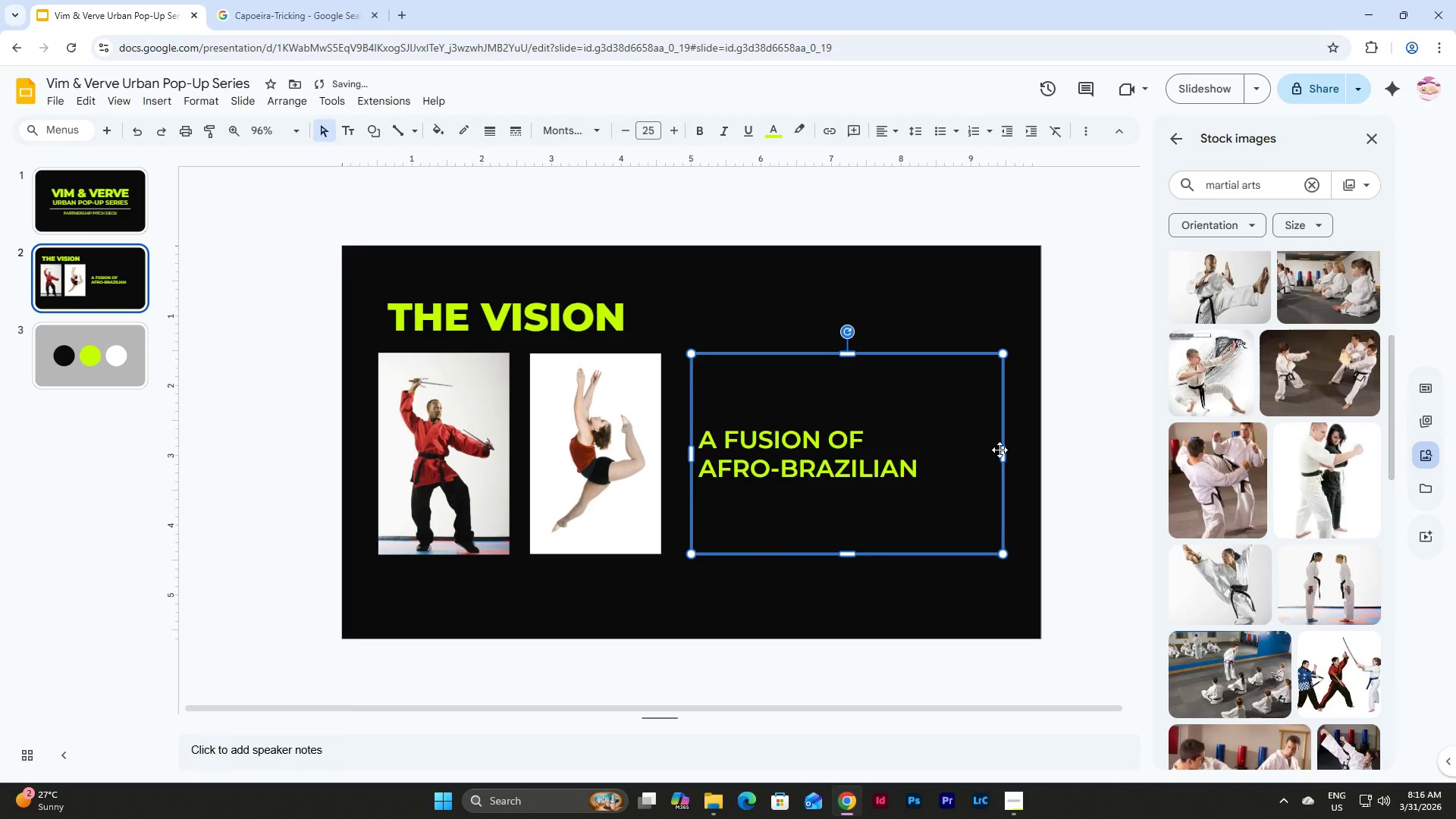 
key(Control+X)
 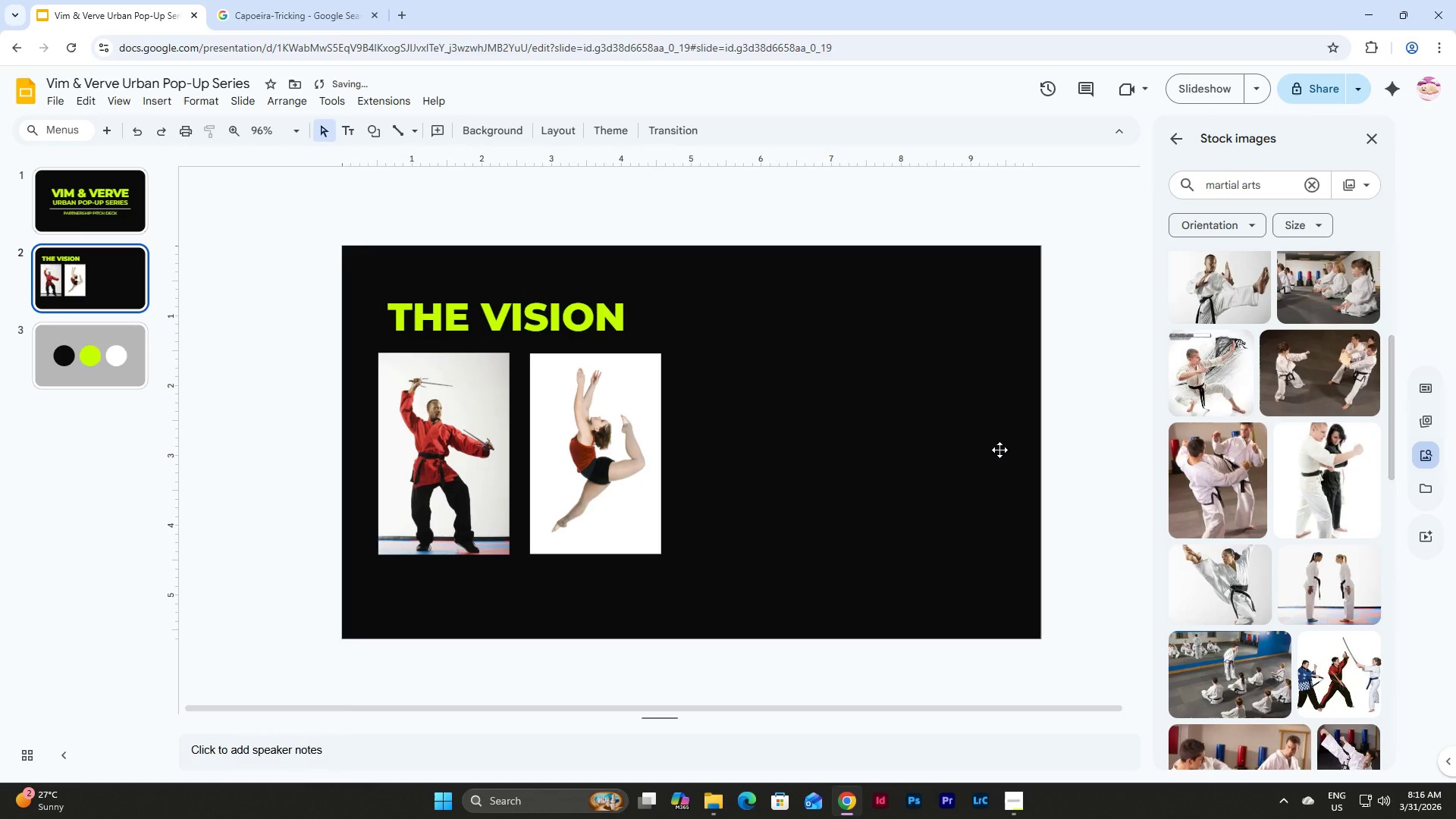 
key(Control+Z)
 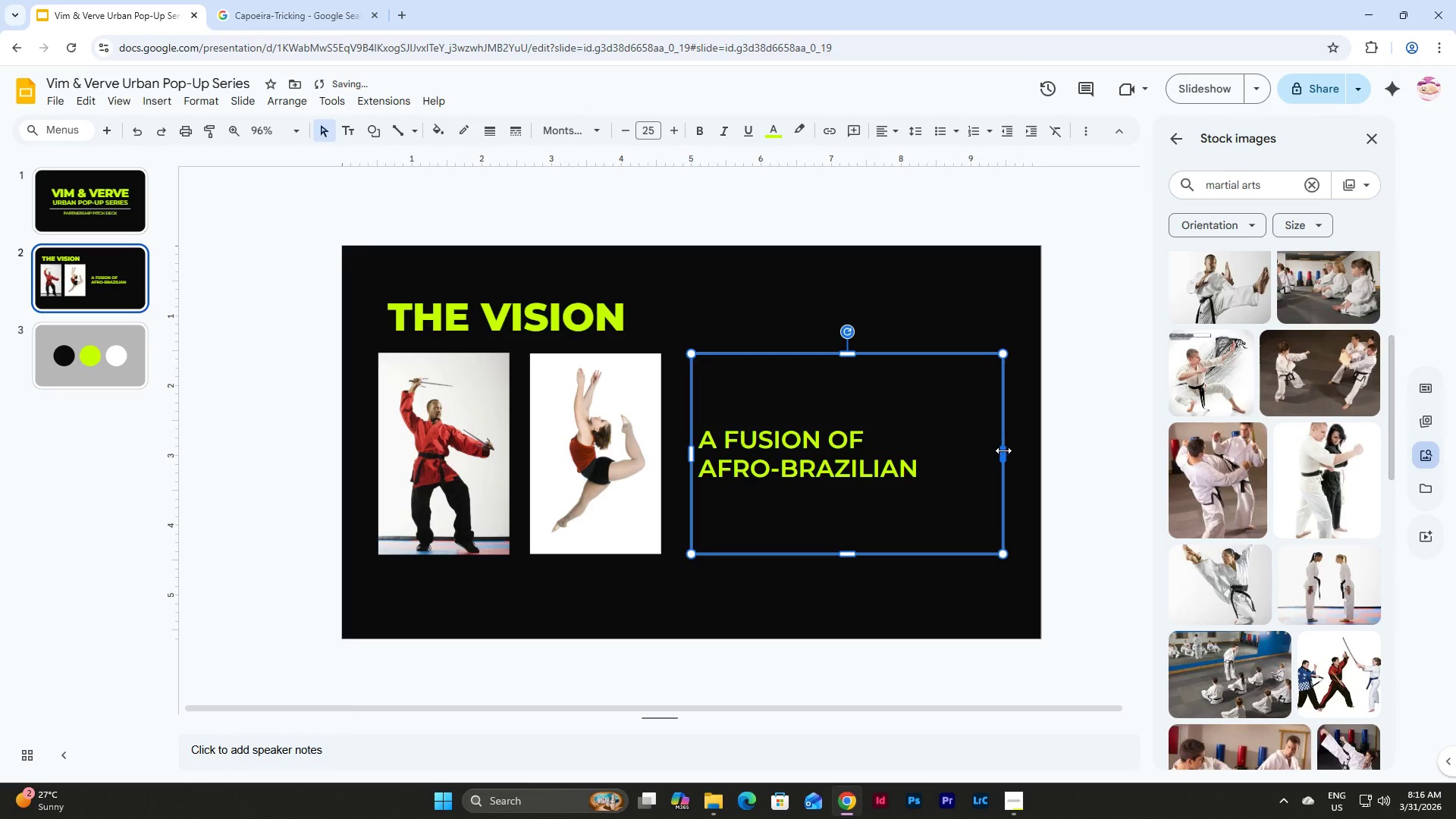 
key(Control+ControlLeft)
 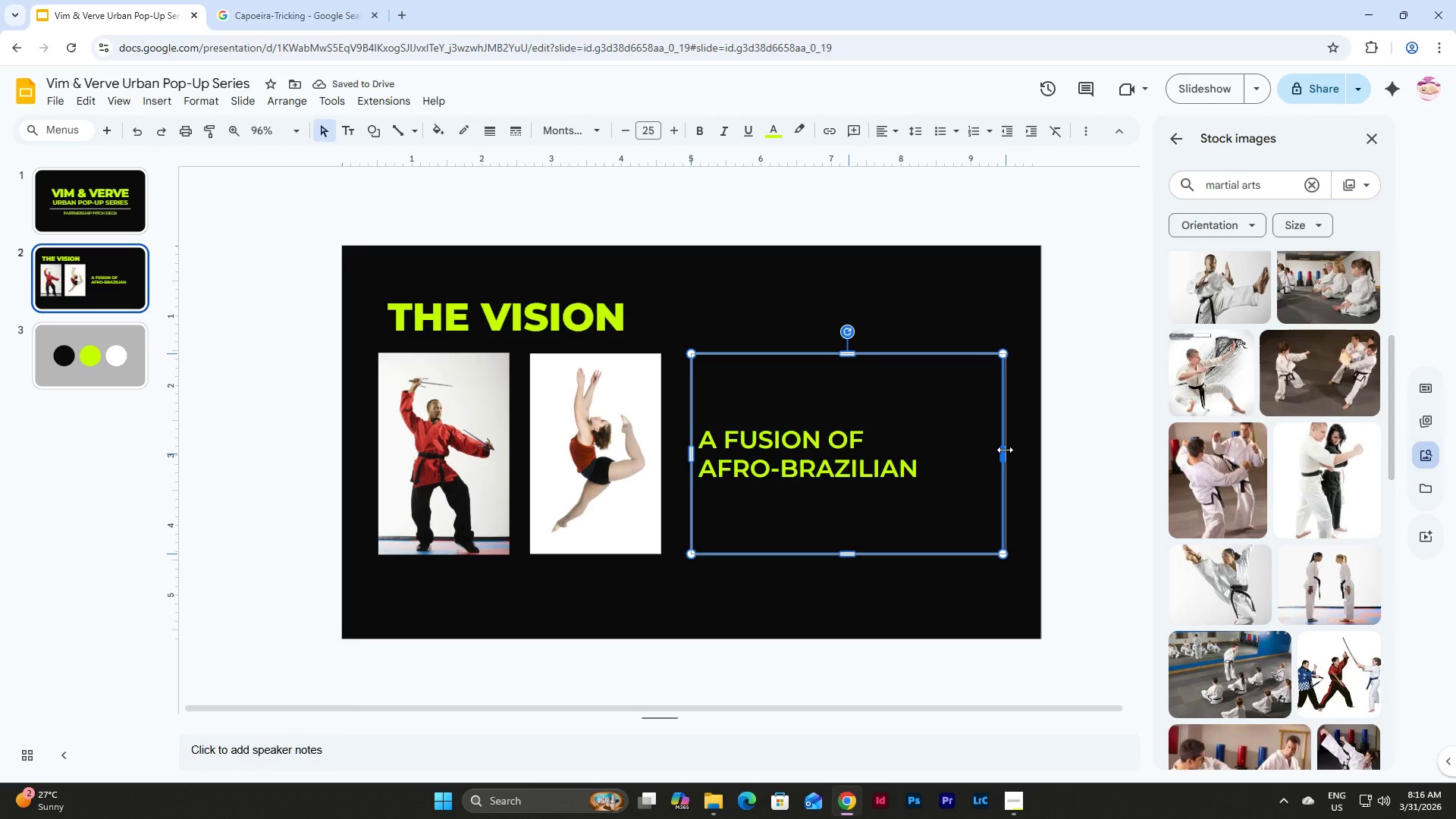 
left_click([888, 478])
 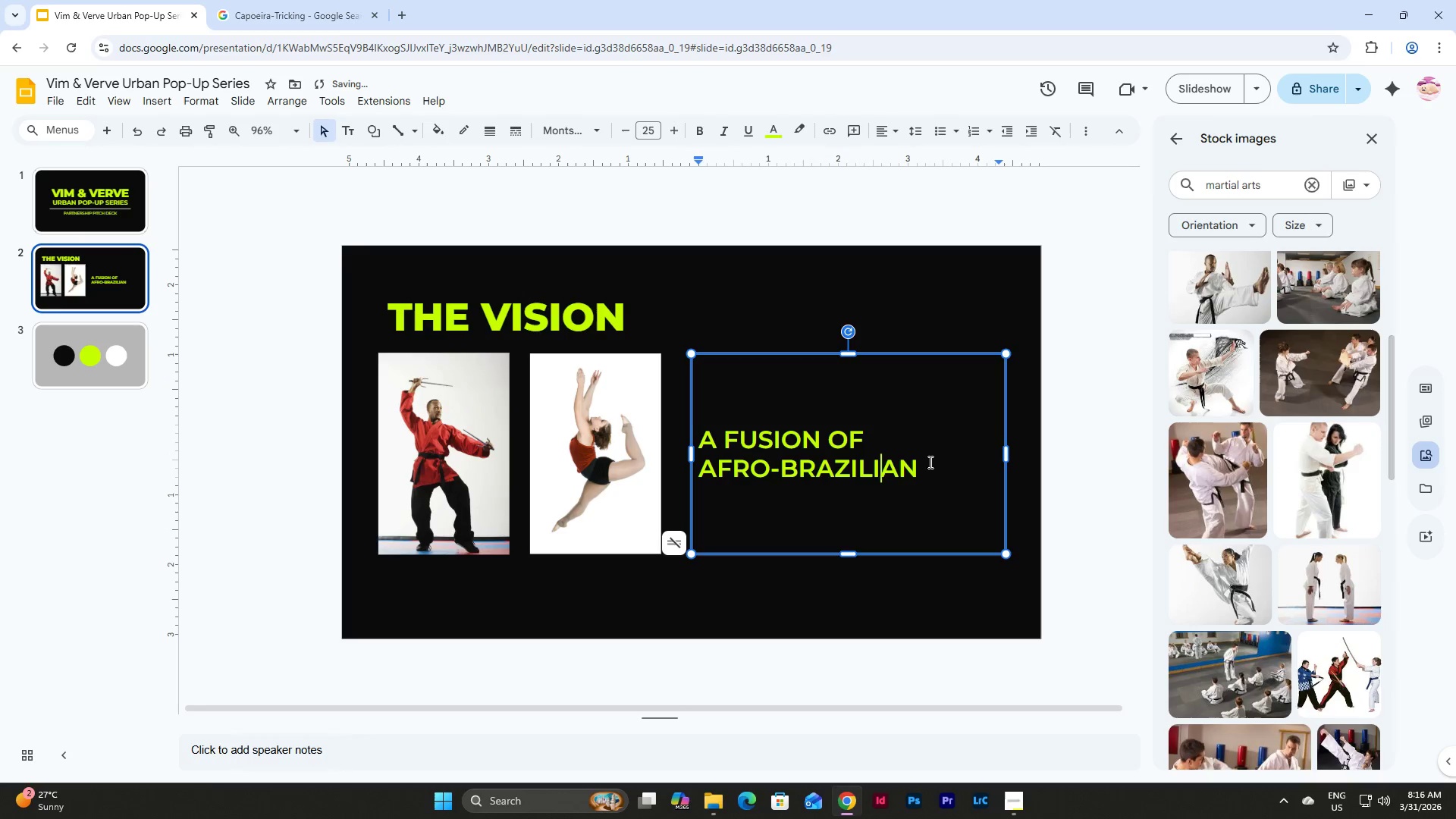 
left_click([929, 462])
 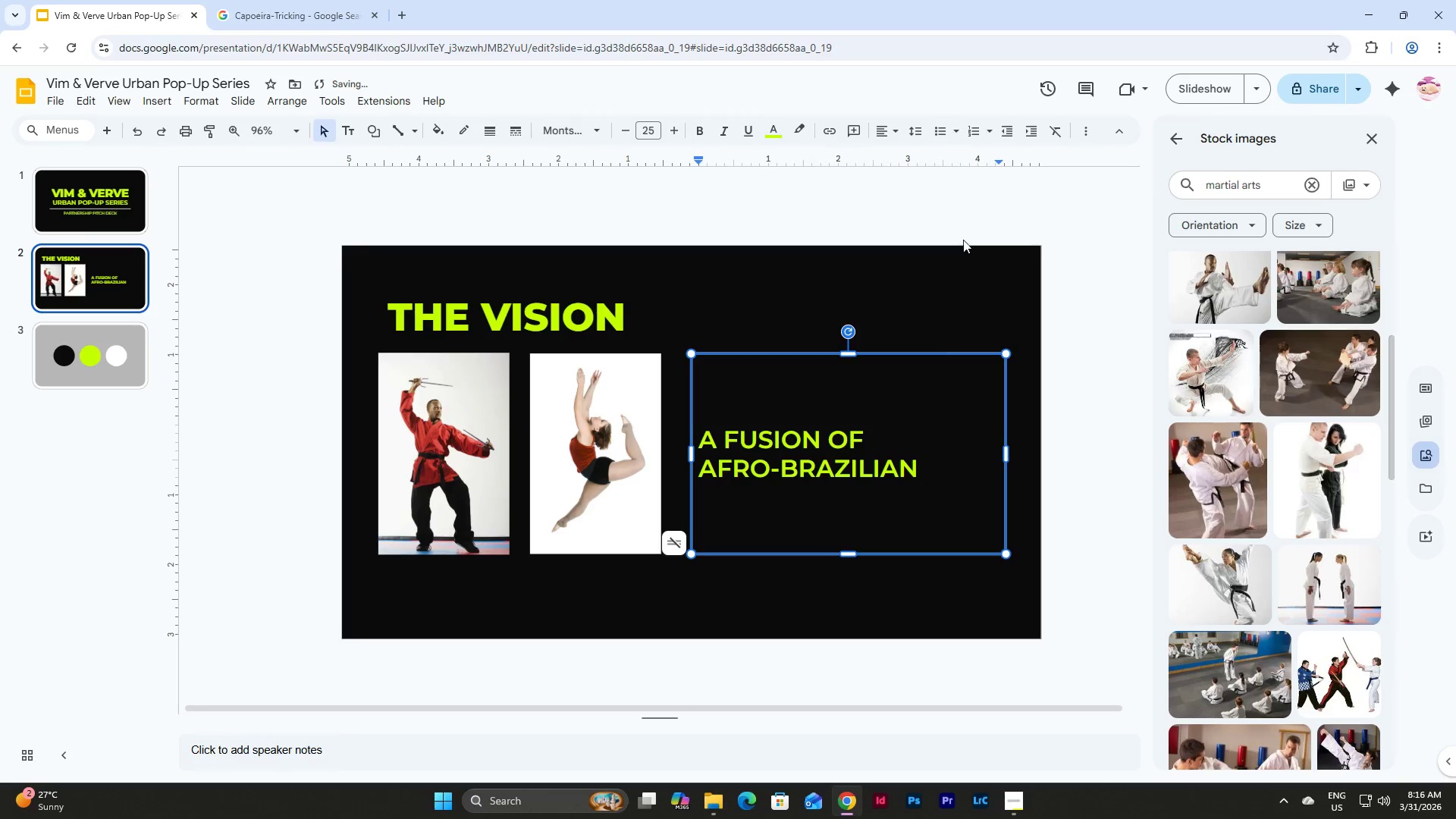 
left_click([963, 237])
 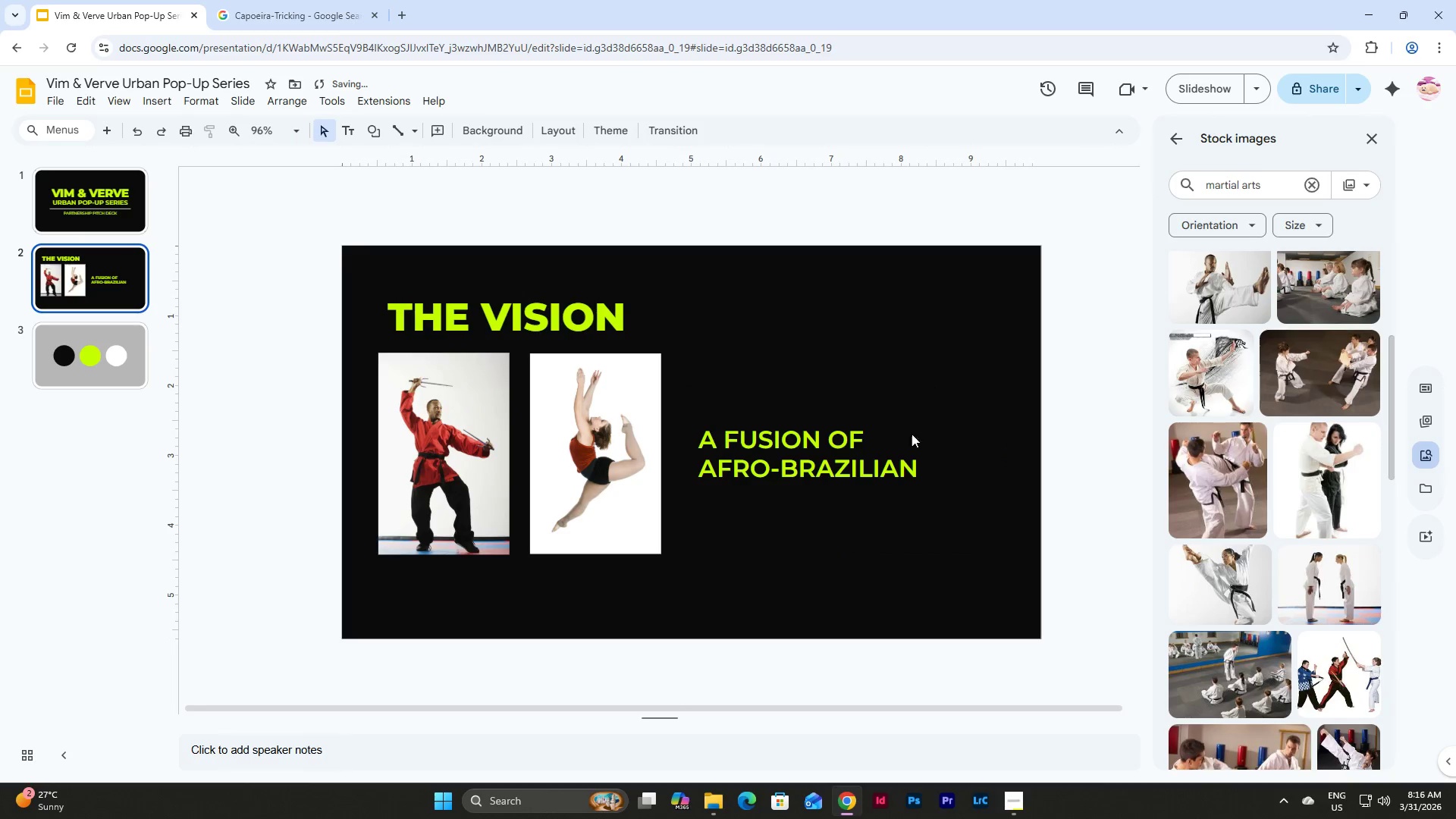 
left_click([890, 464])
 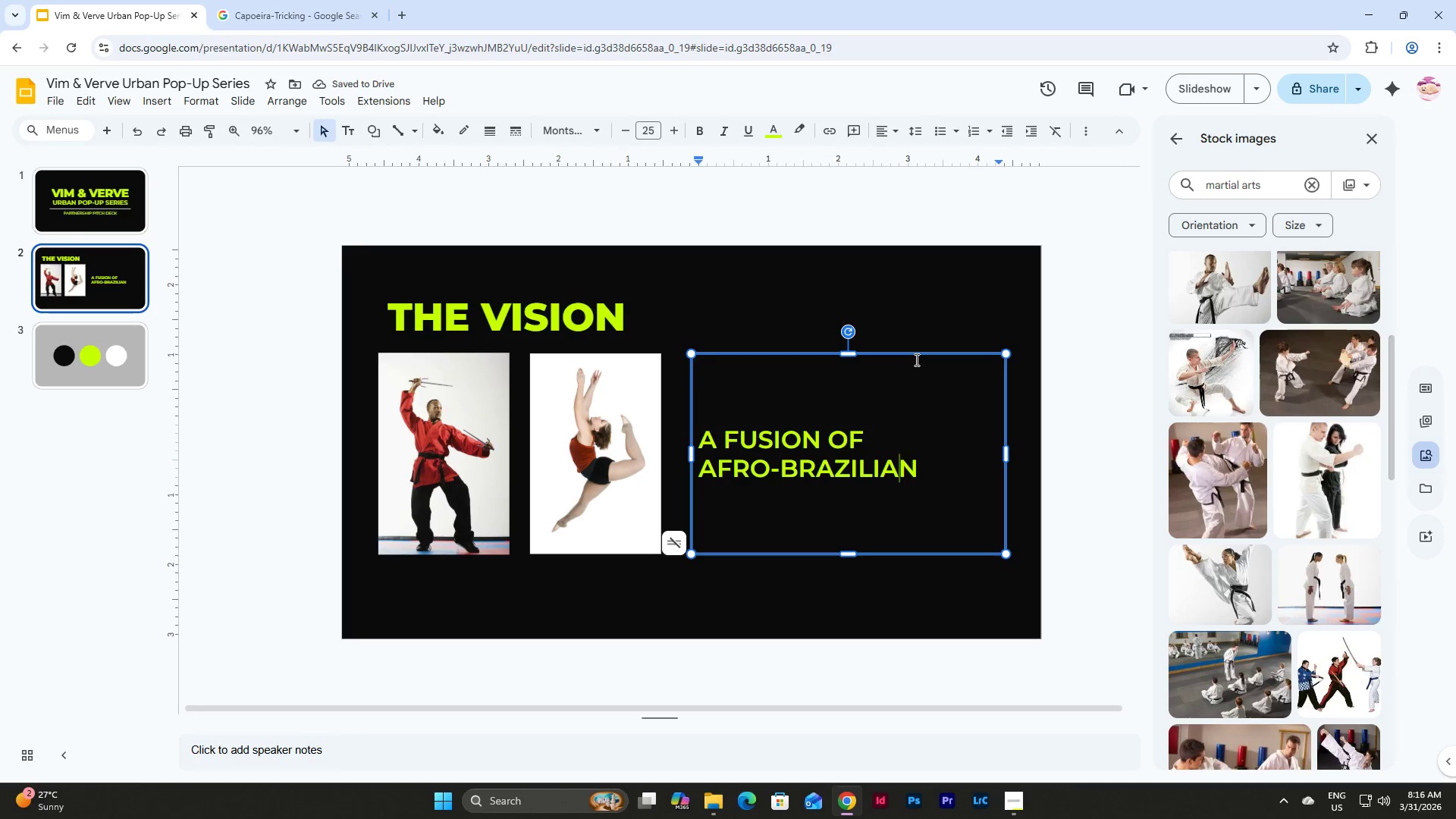 
left_click([917, 354])
 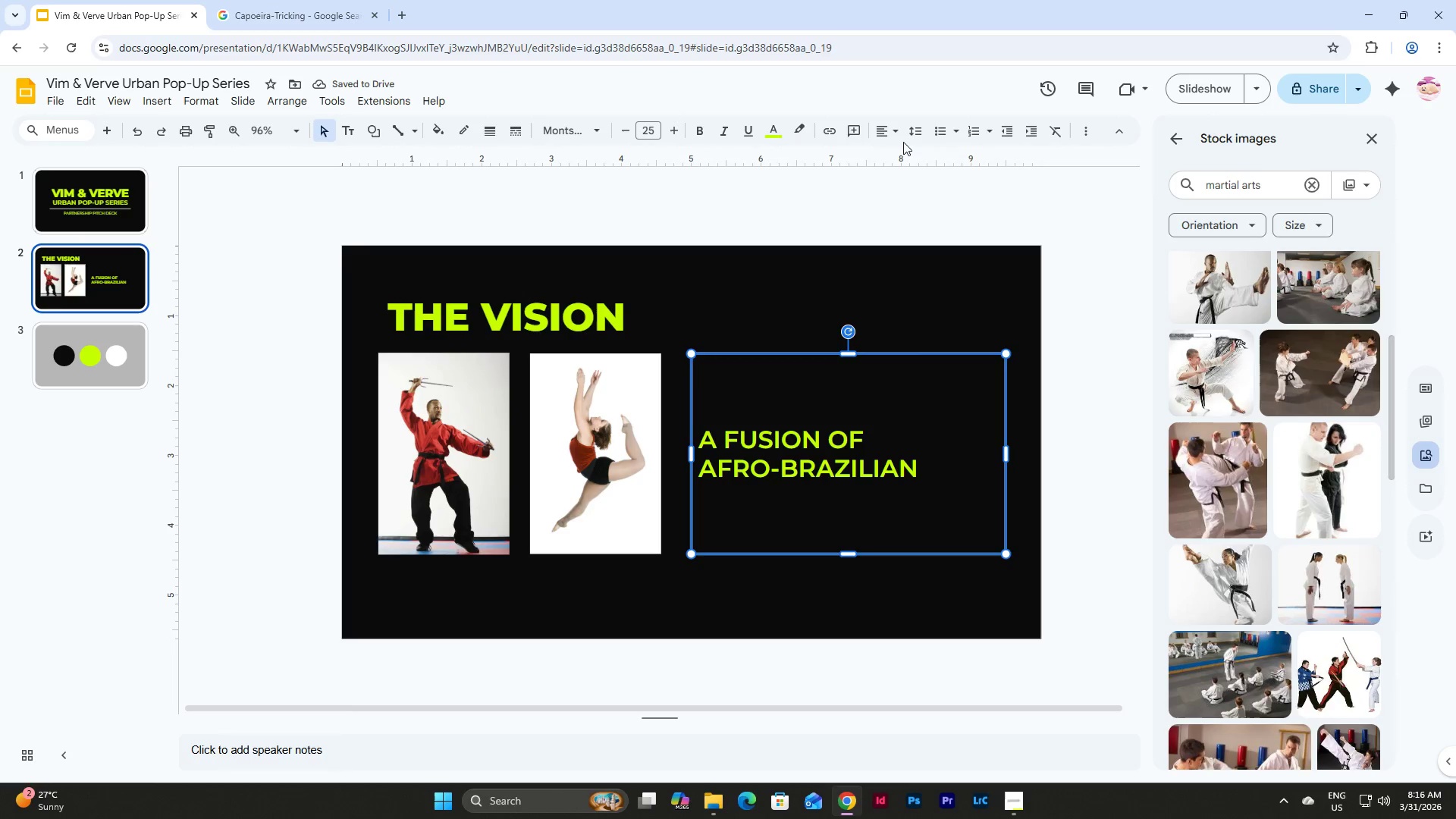 
left_click([893, 133])
 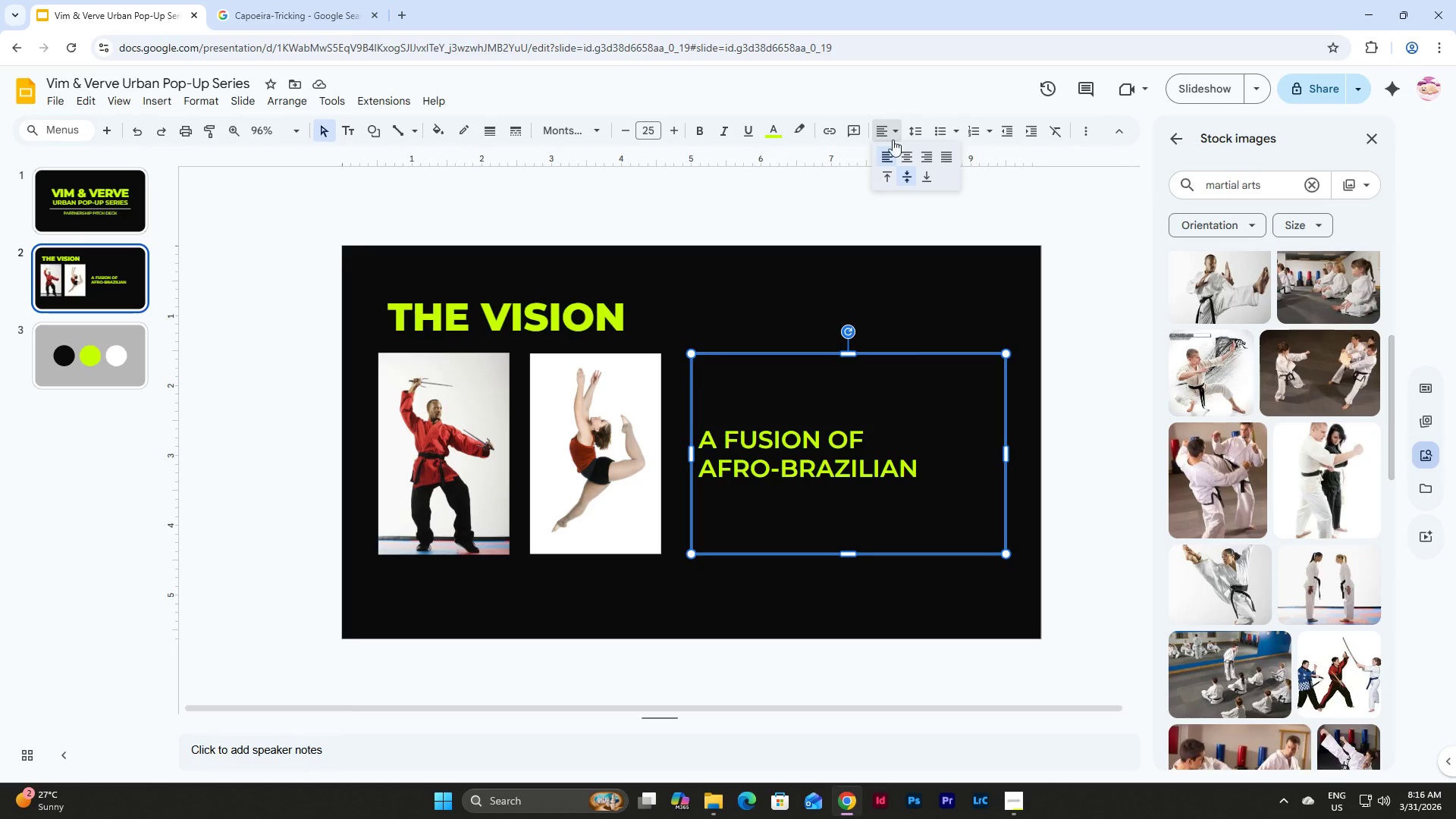 
left_click([890, 126])
 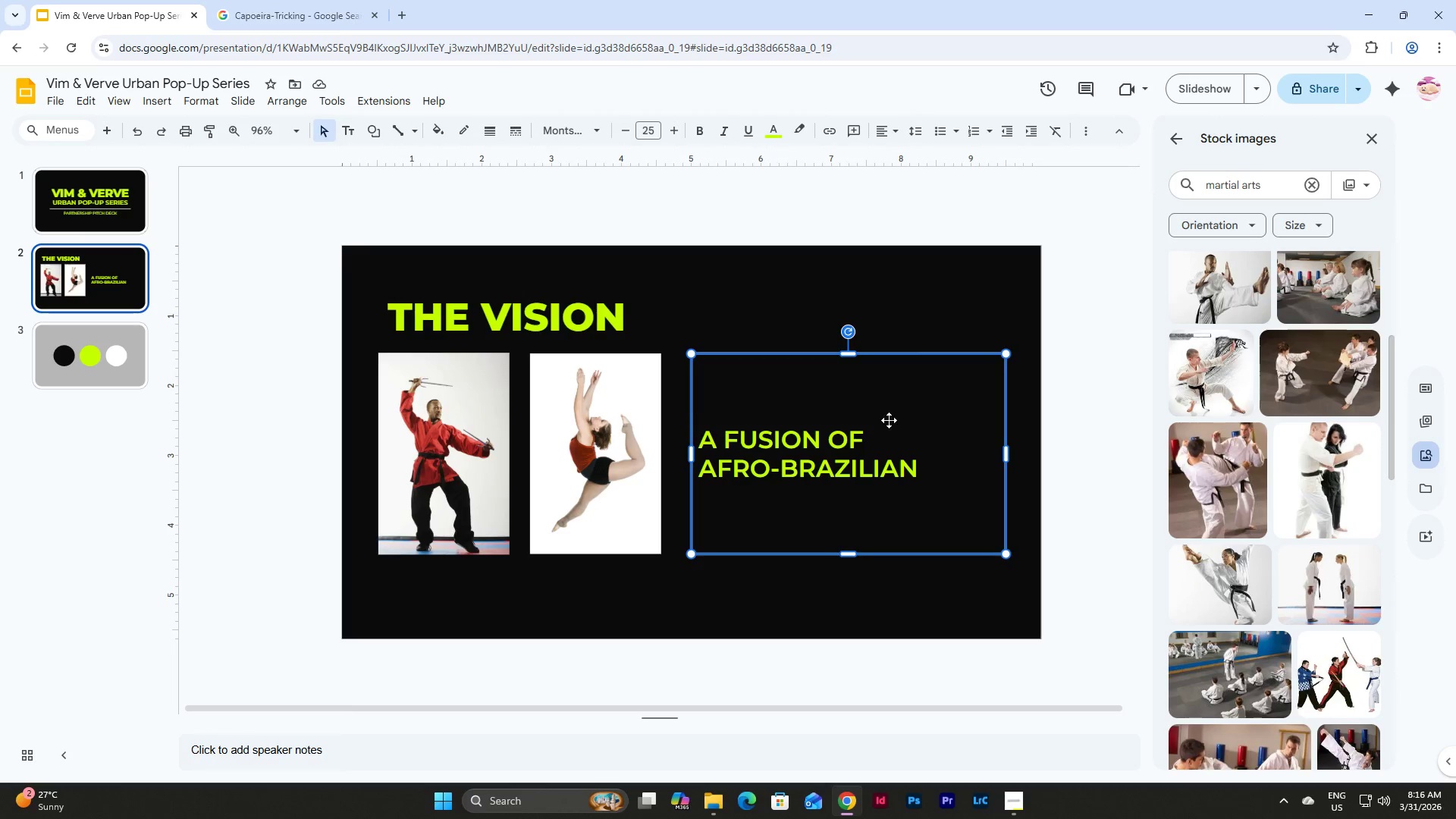 
left_click([889, 423])
 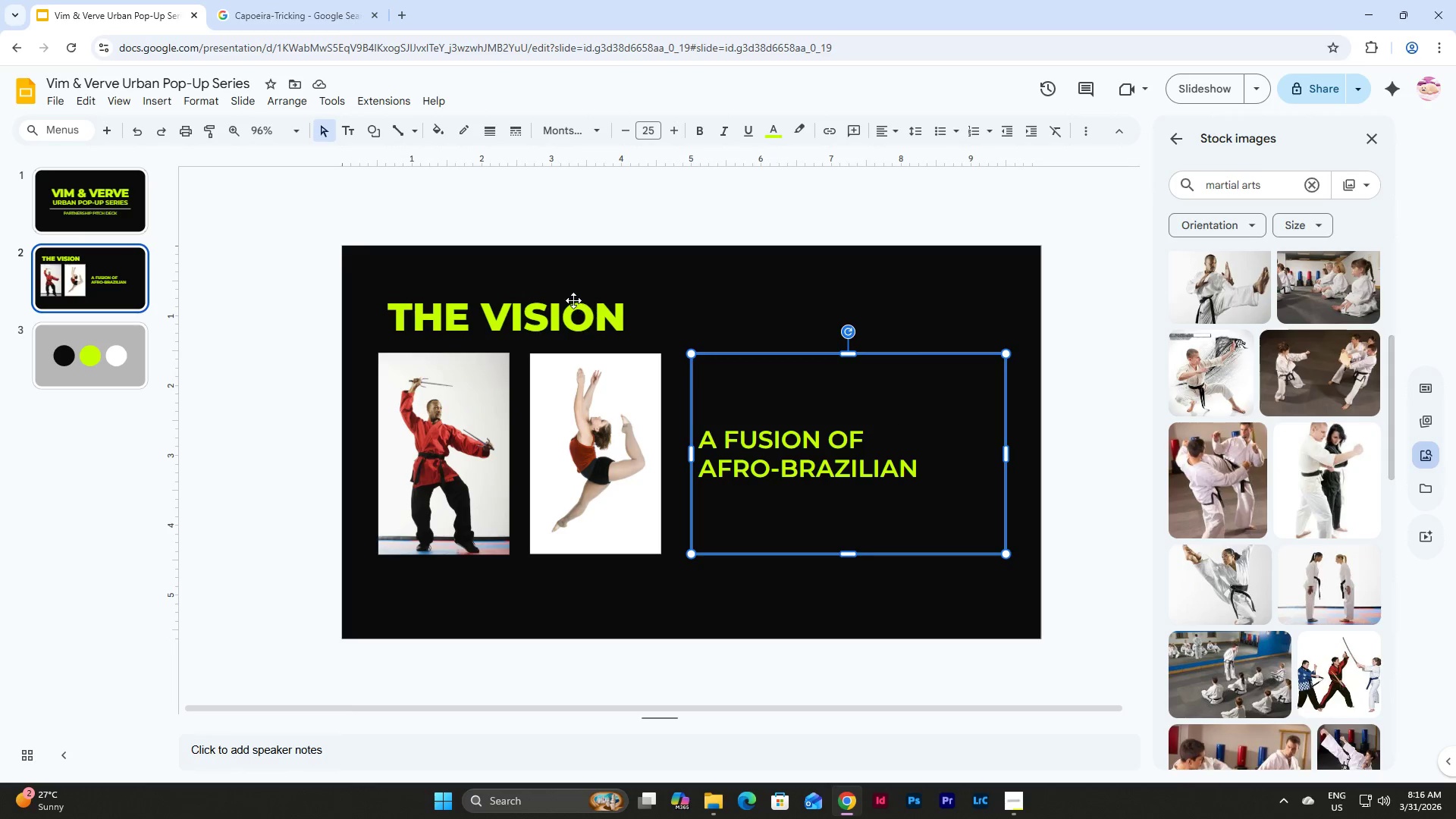 
left_click([571, 300])
 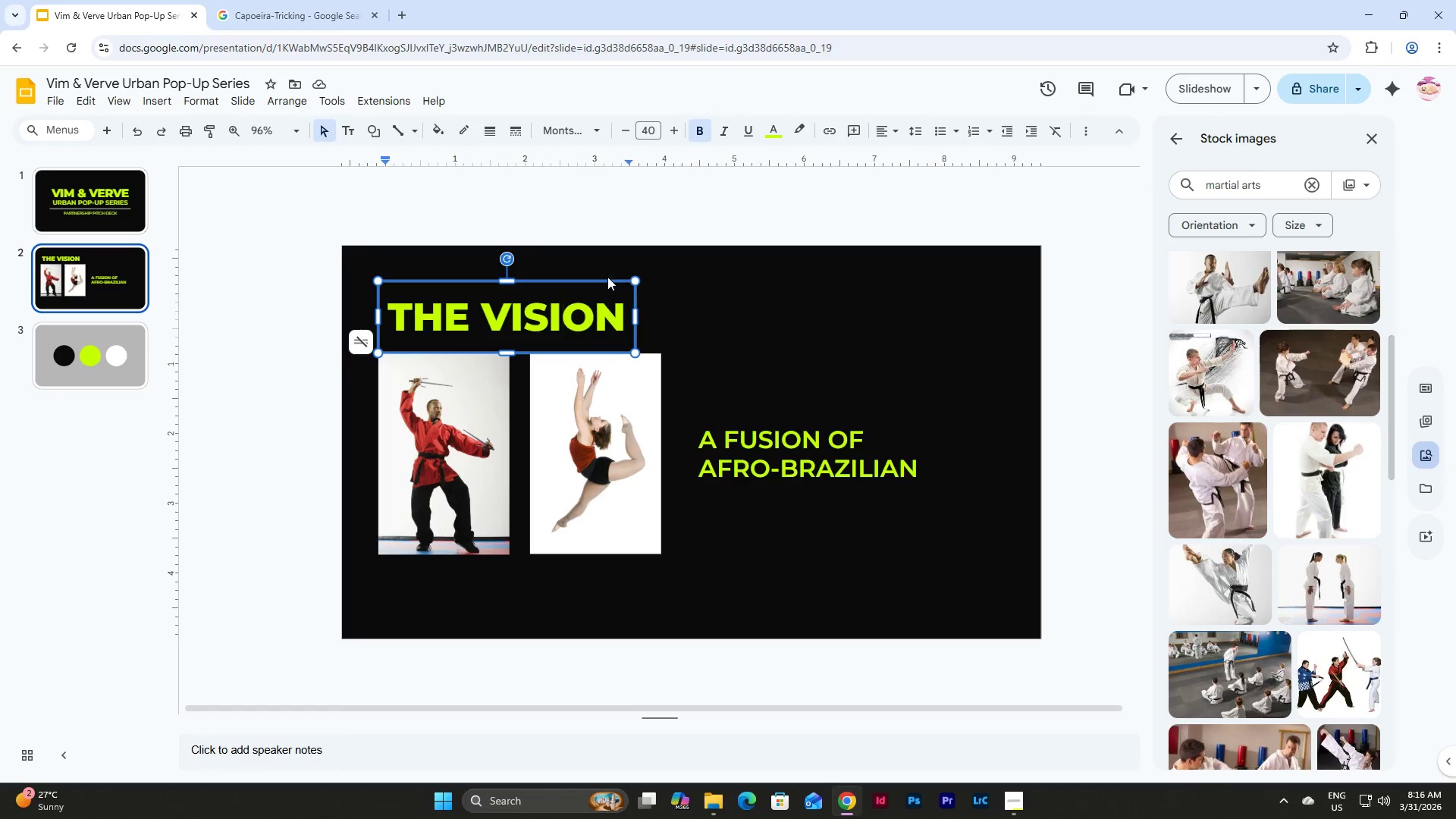 
left_click([607, 277])
 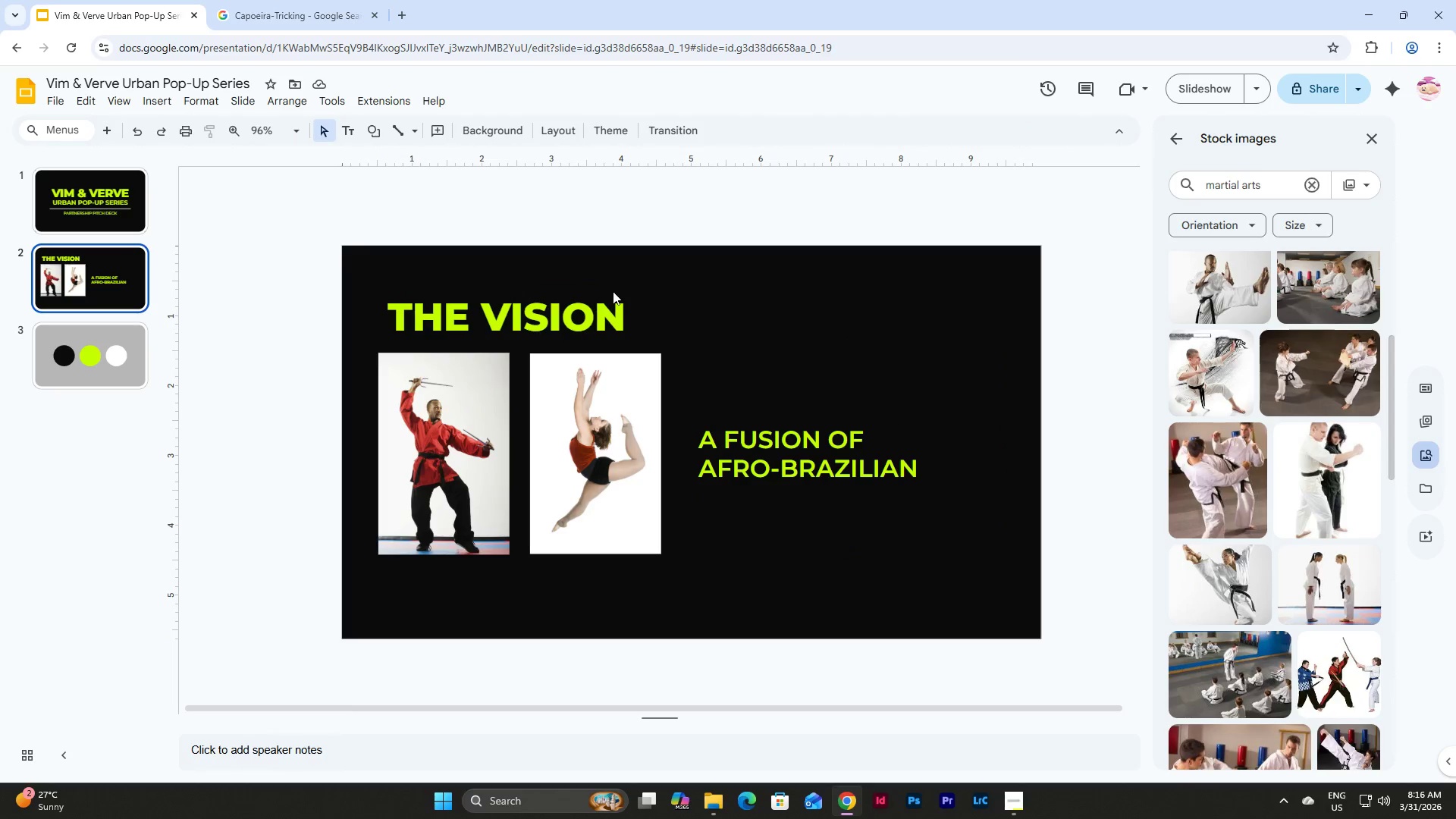 
left_click([611, 318])
 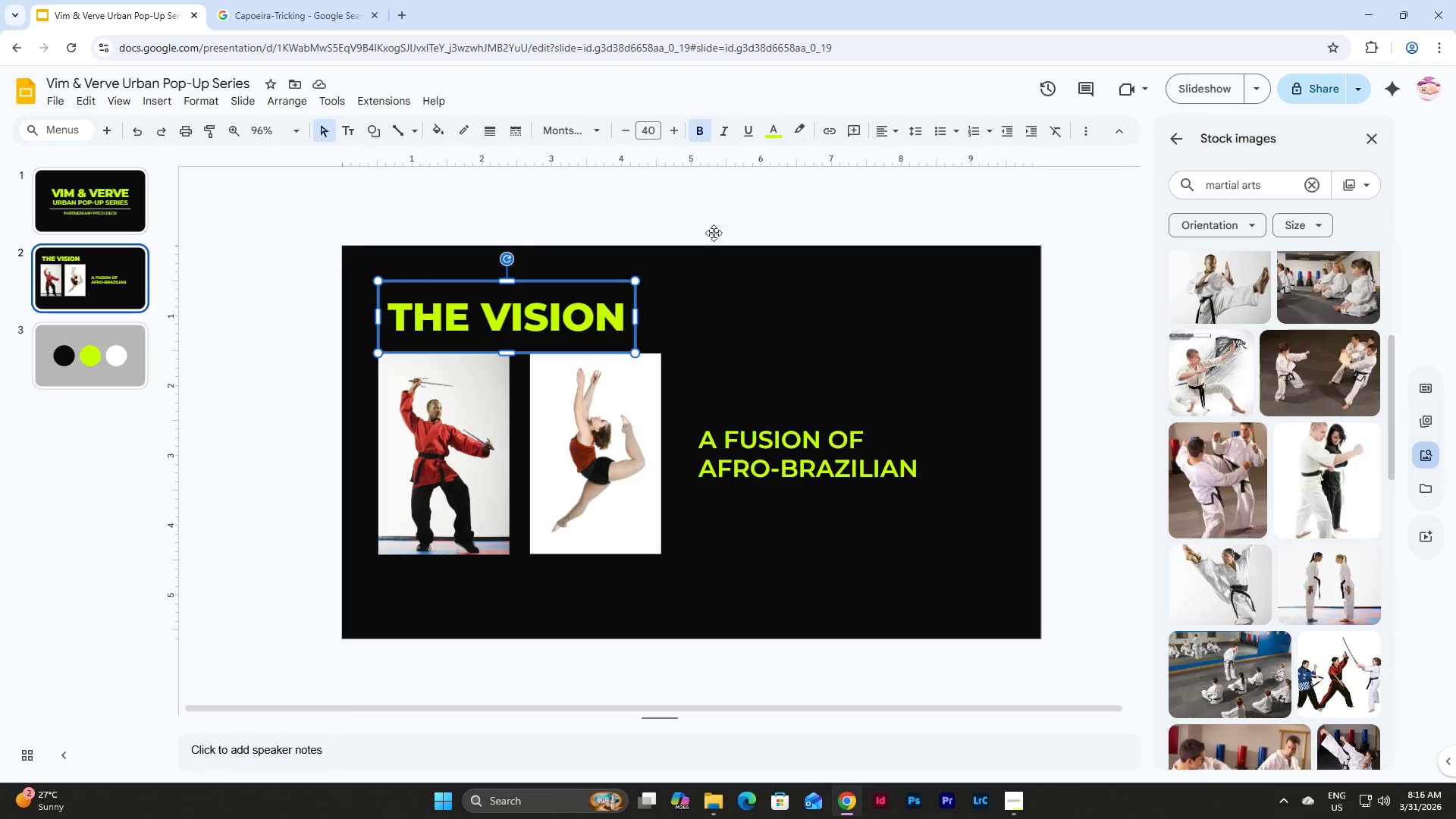 
left_click([893, 127])
 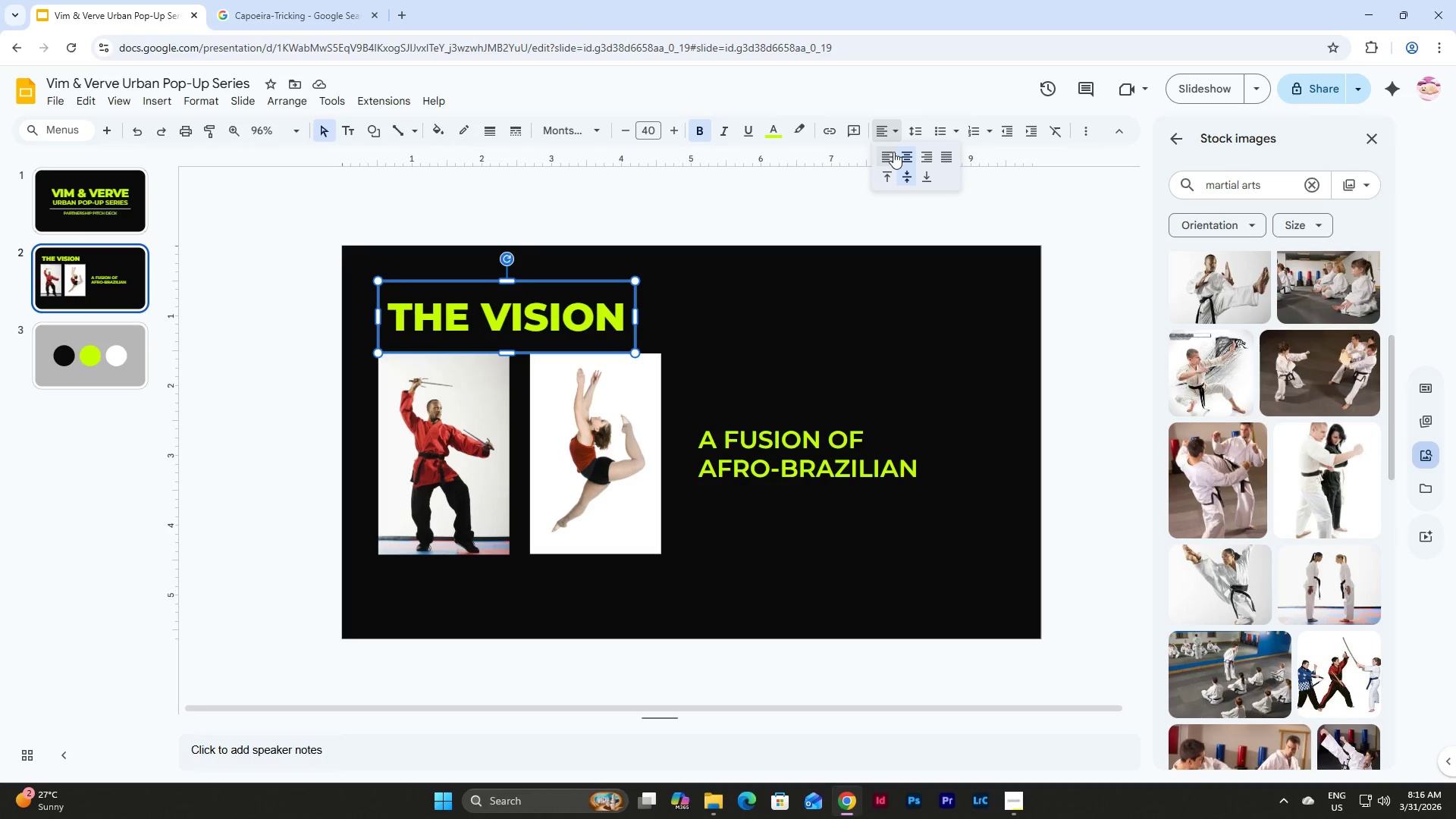 
left_click([893, 152])
 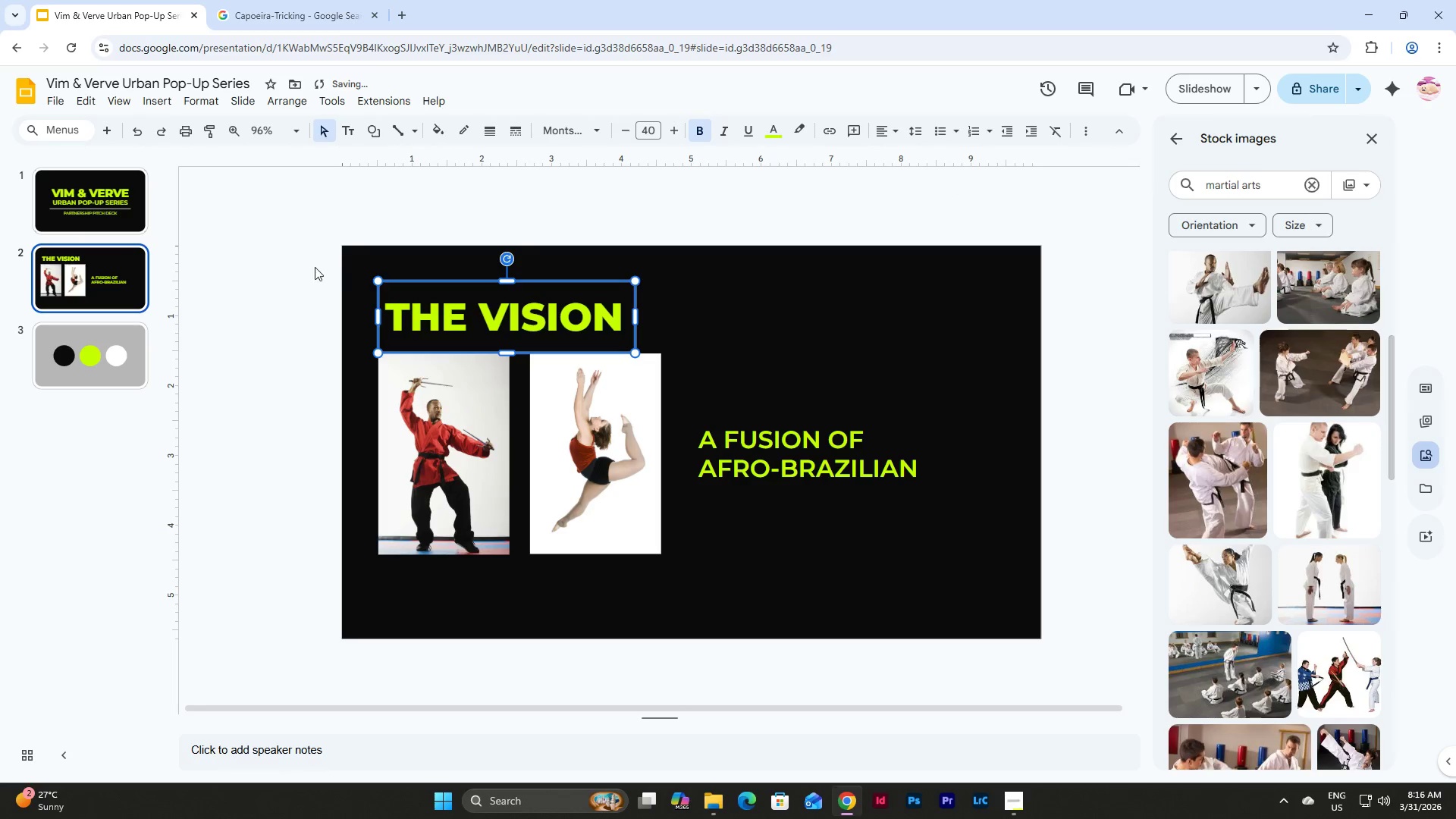 
left_click([108, 199])
 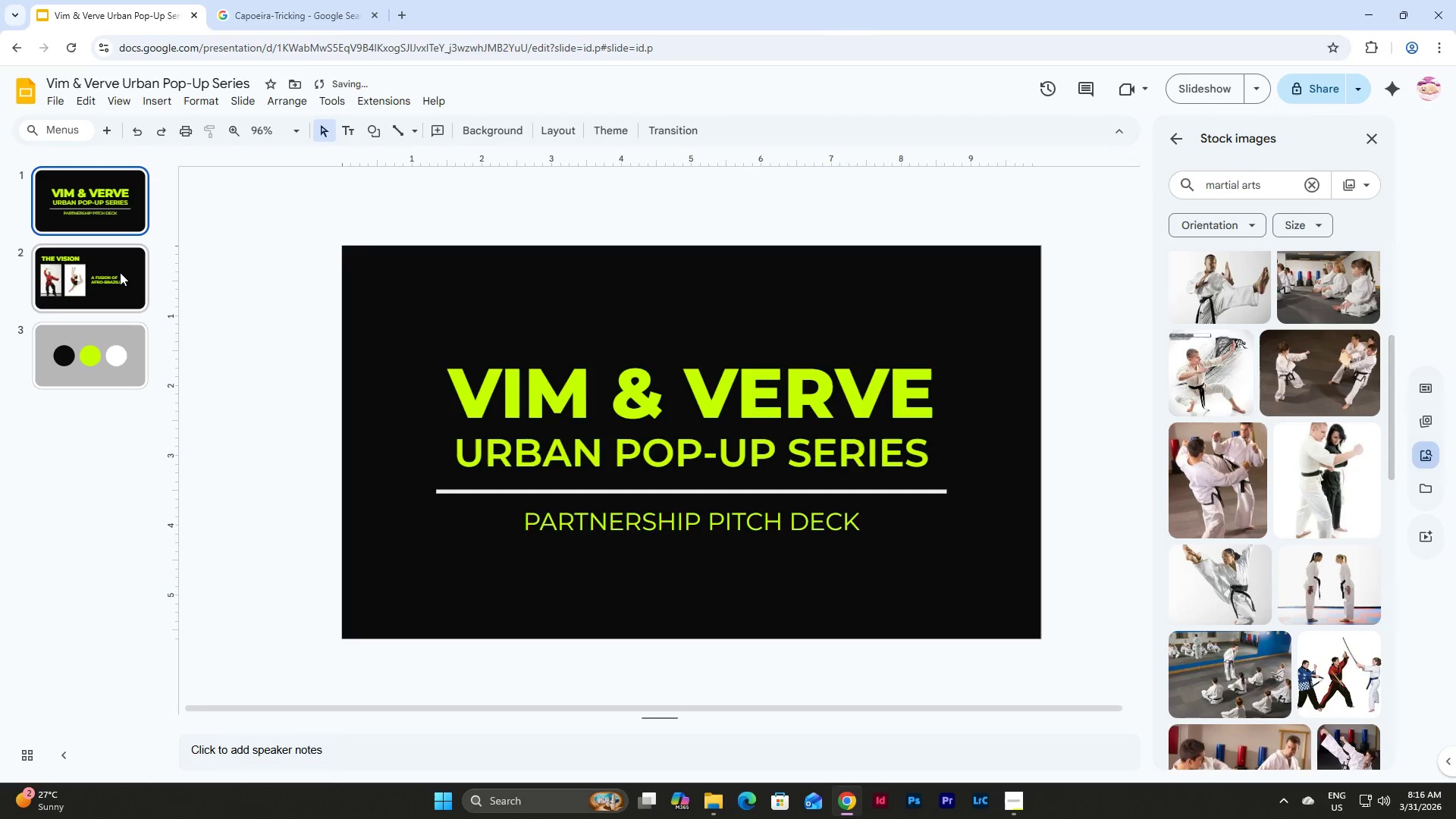 
left_click([120, 272])
 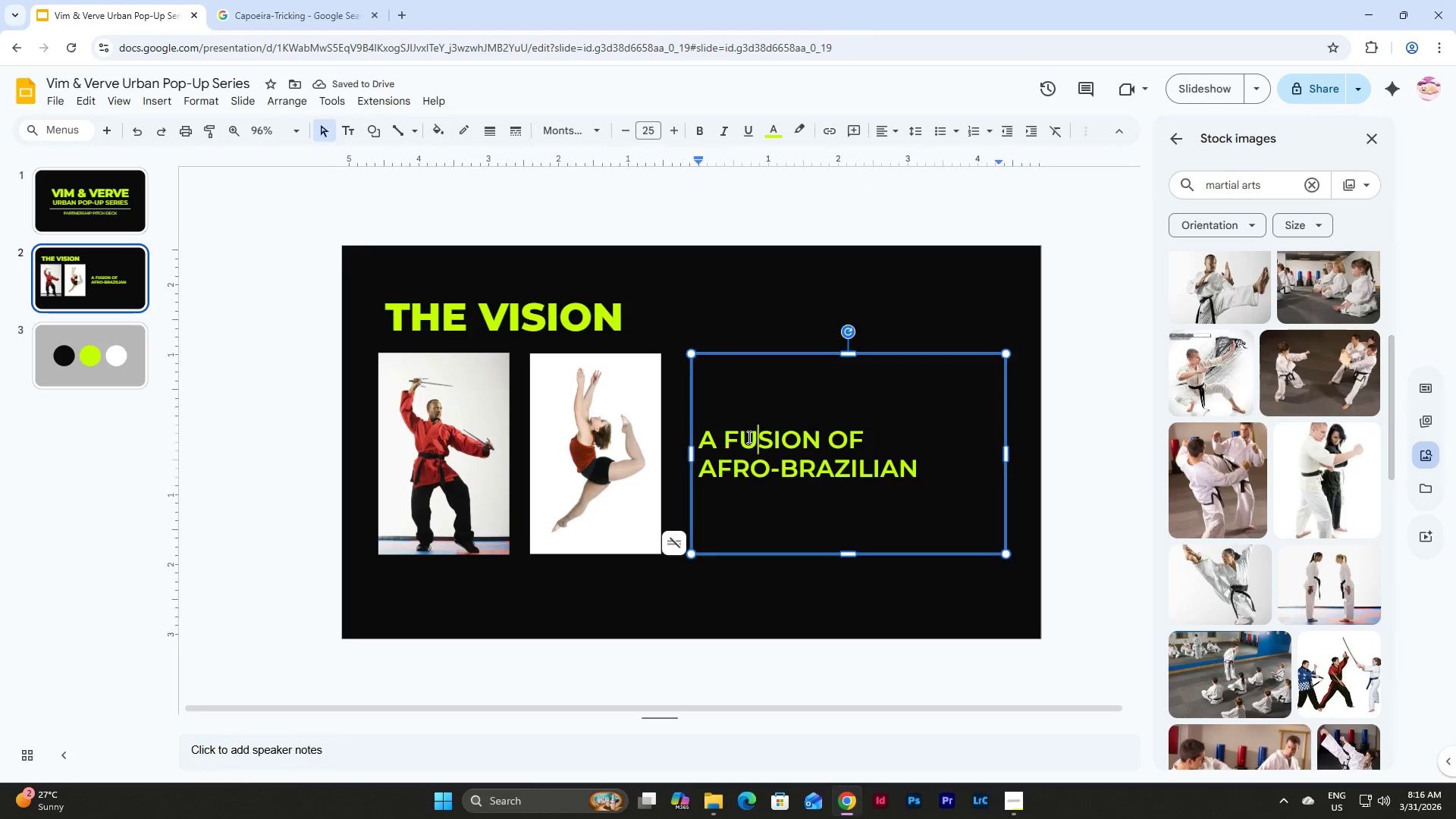 
double_click([827, 453])
 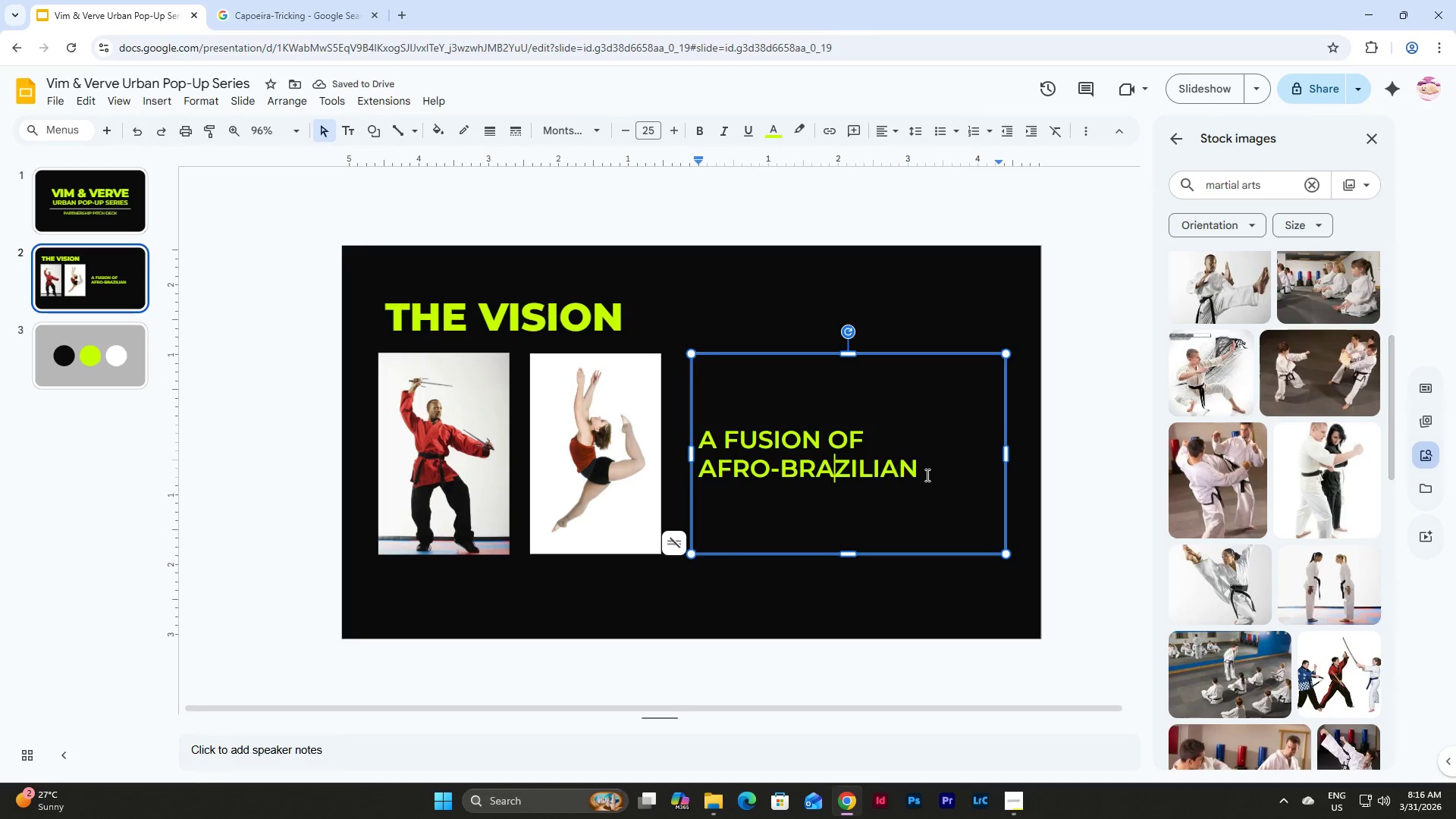 
triple_click([928, 475])
 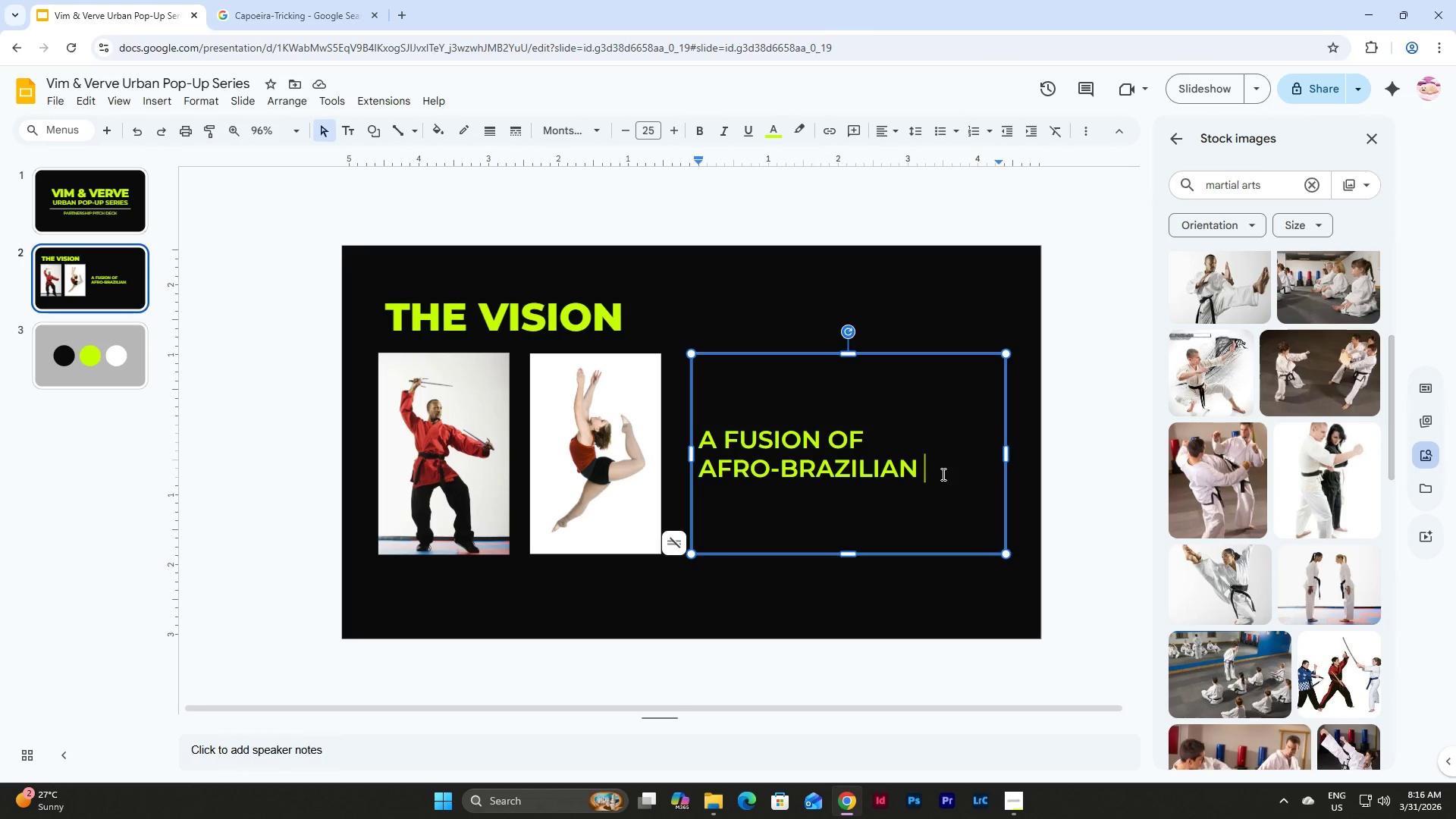 
type(CAOE)
key(Backspace)
key(Backspace)
type(O)
key(Backspace)
type(POEIRA AND MODERN TRICKING)
 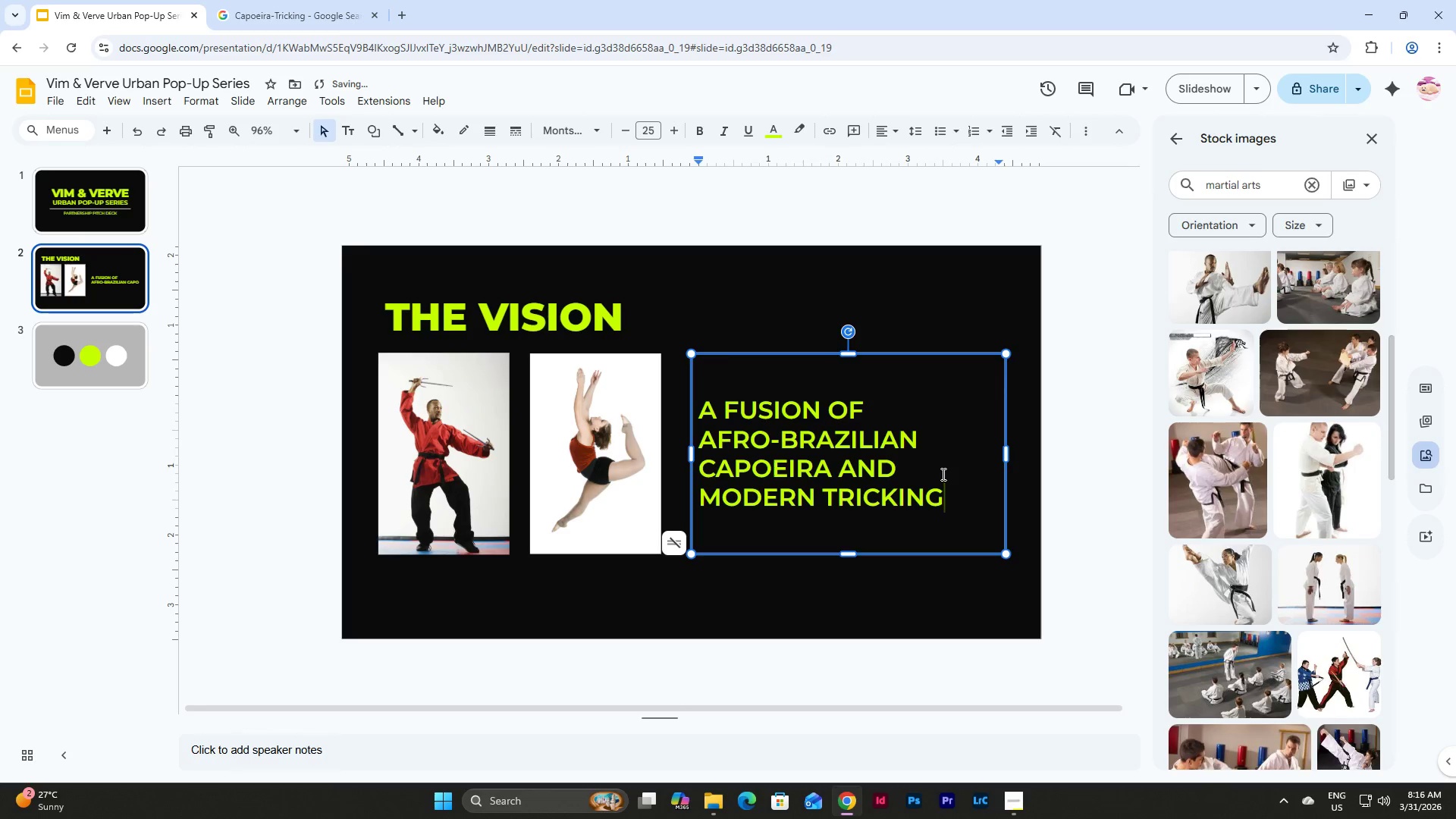 
left_click([927, 570])
 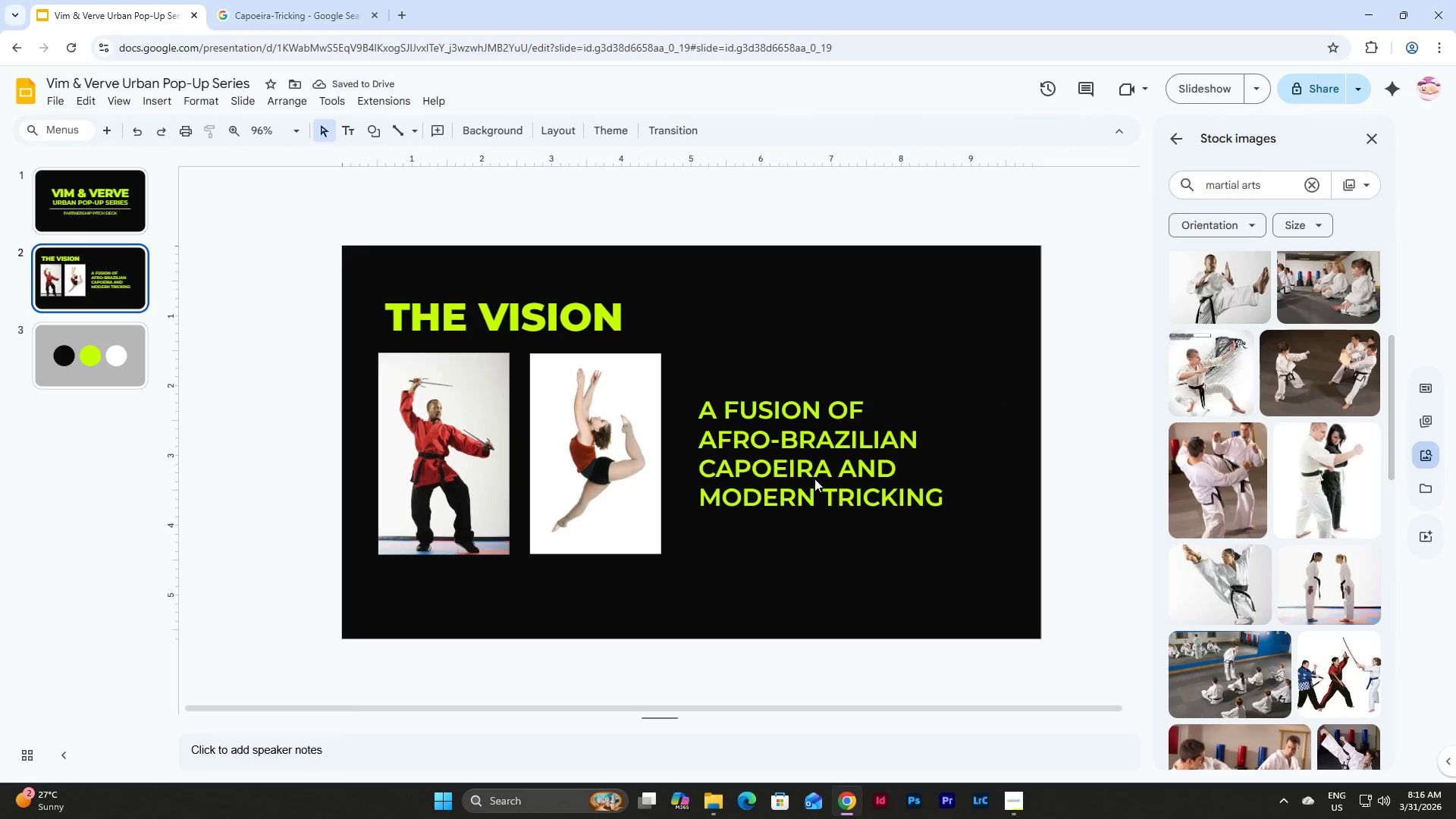 
left_click([799, 472])
 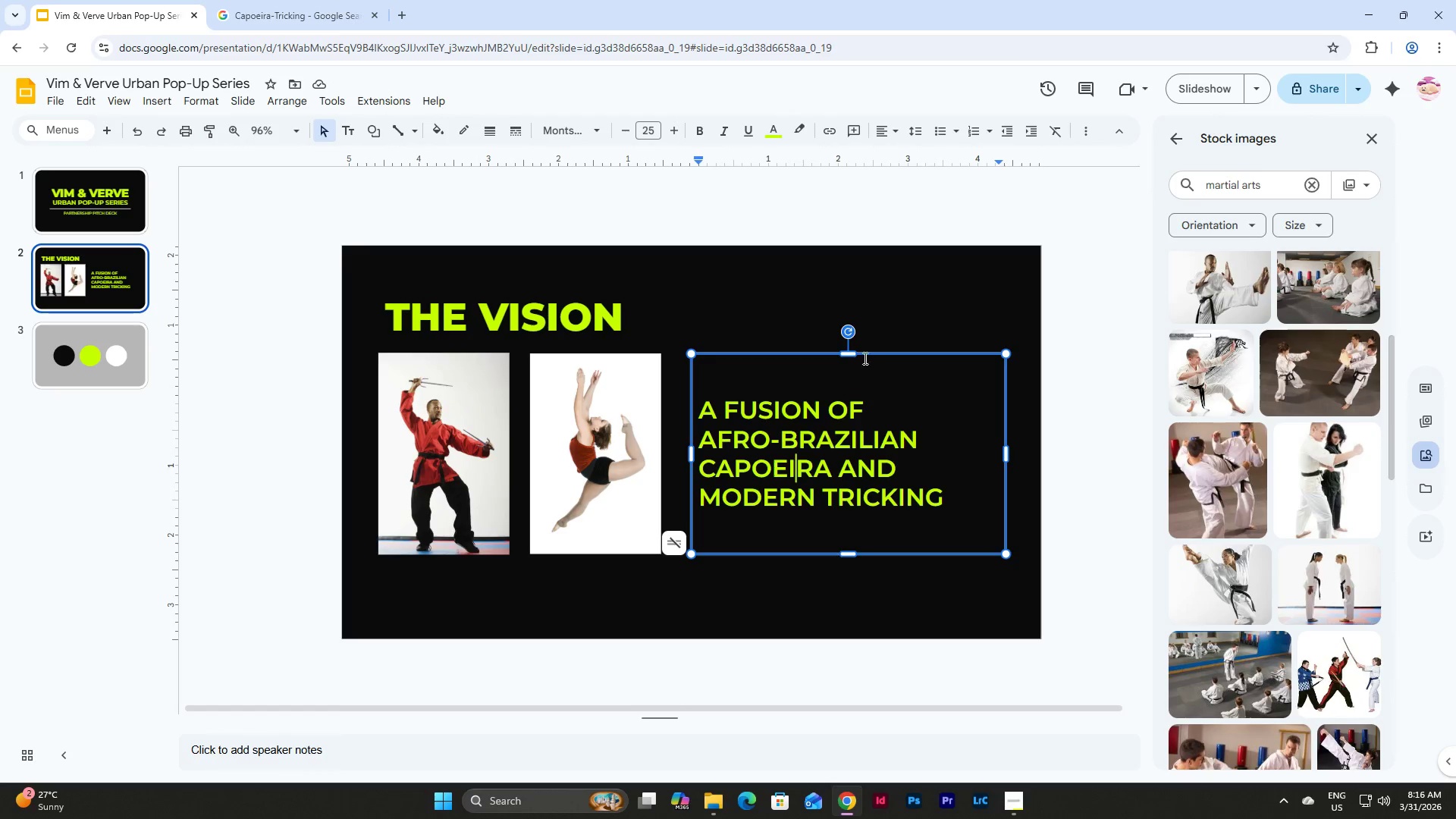 
left_click([874, 350])
 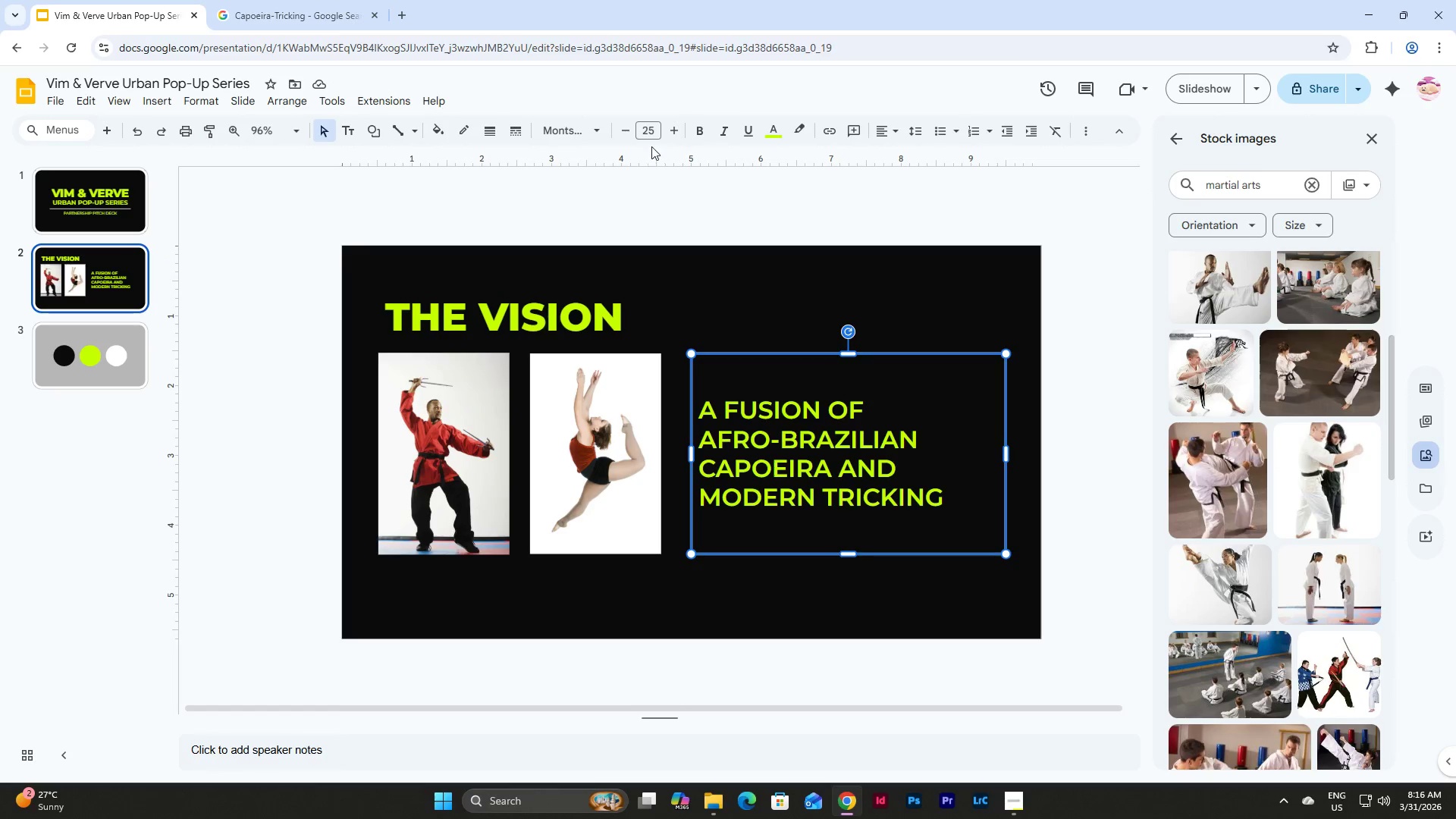 
left_click([649, 130])
 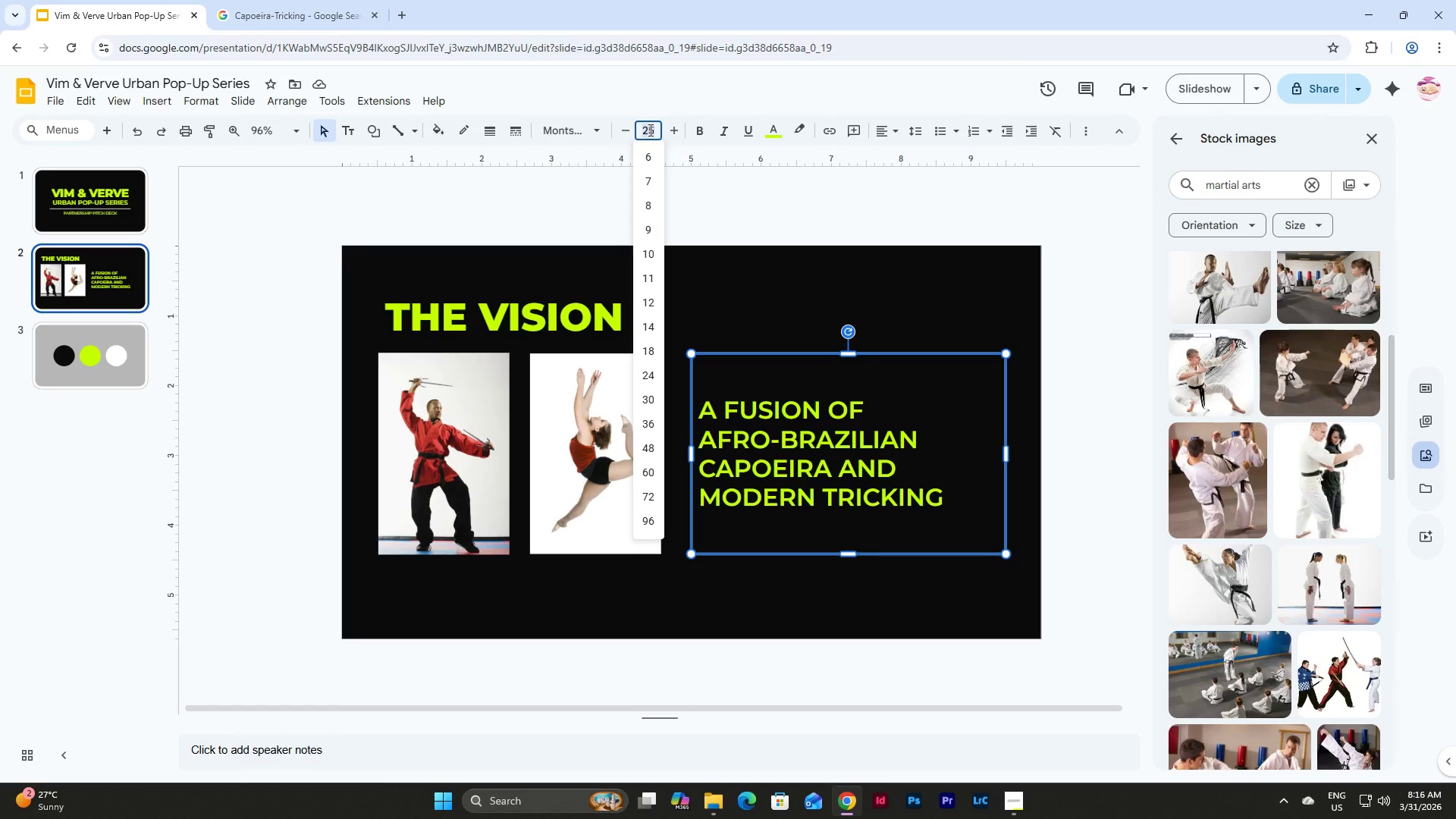 
key(Numpad2)
 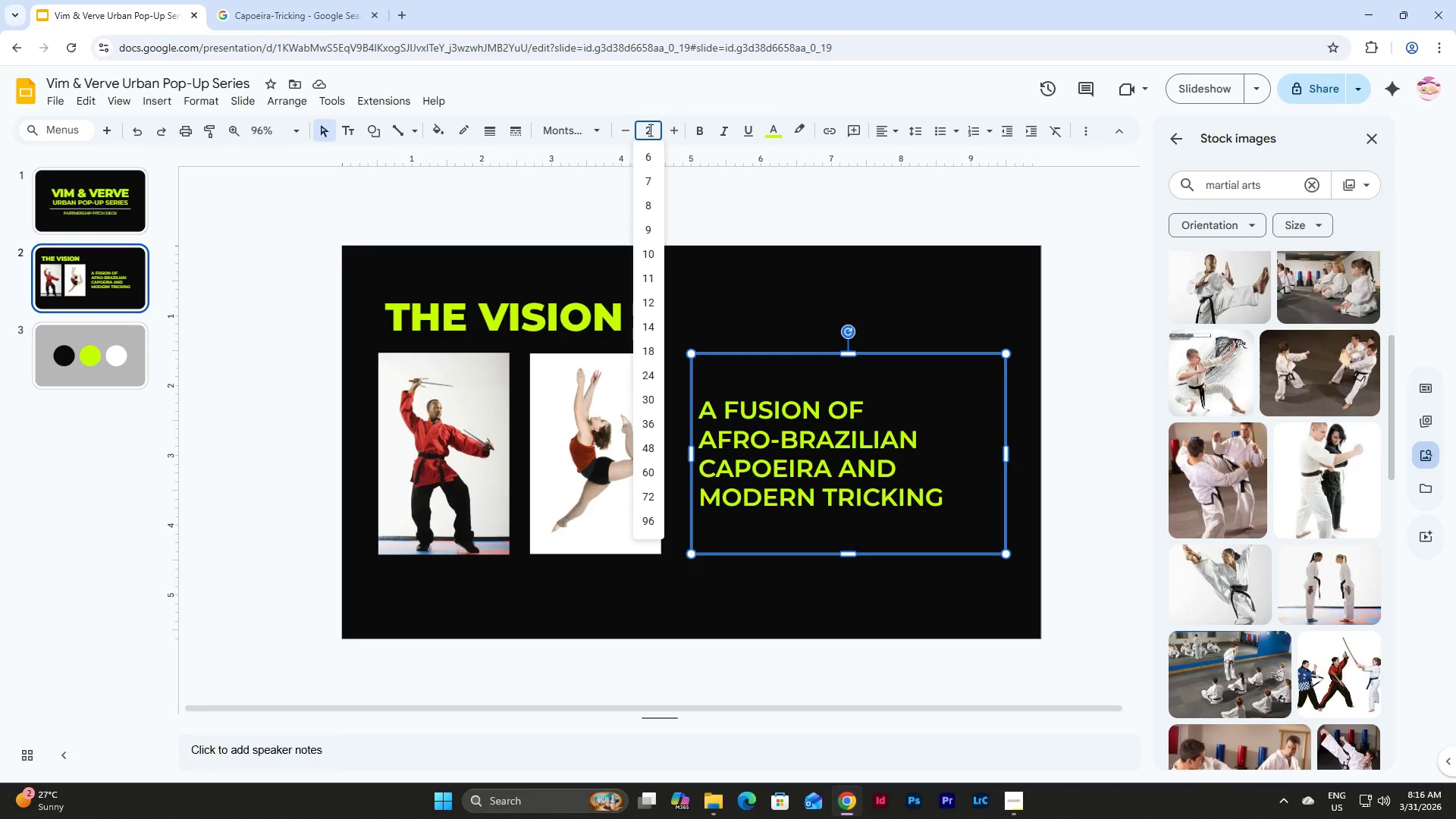 
key(Numpad0)
 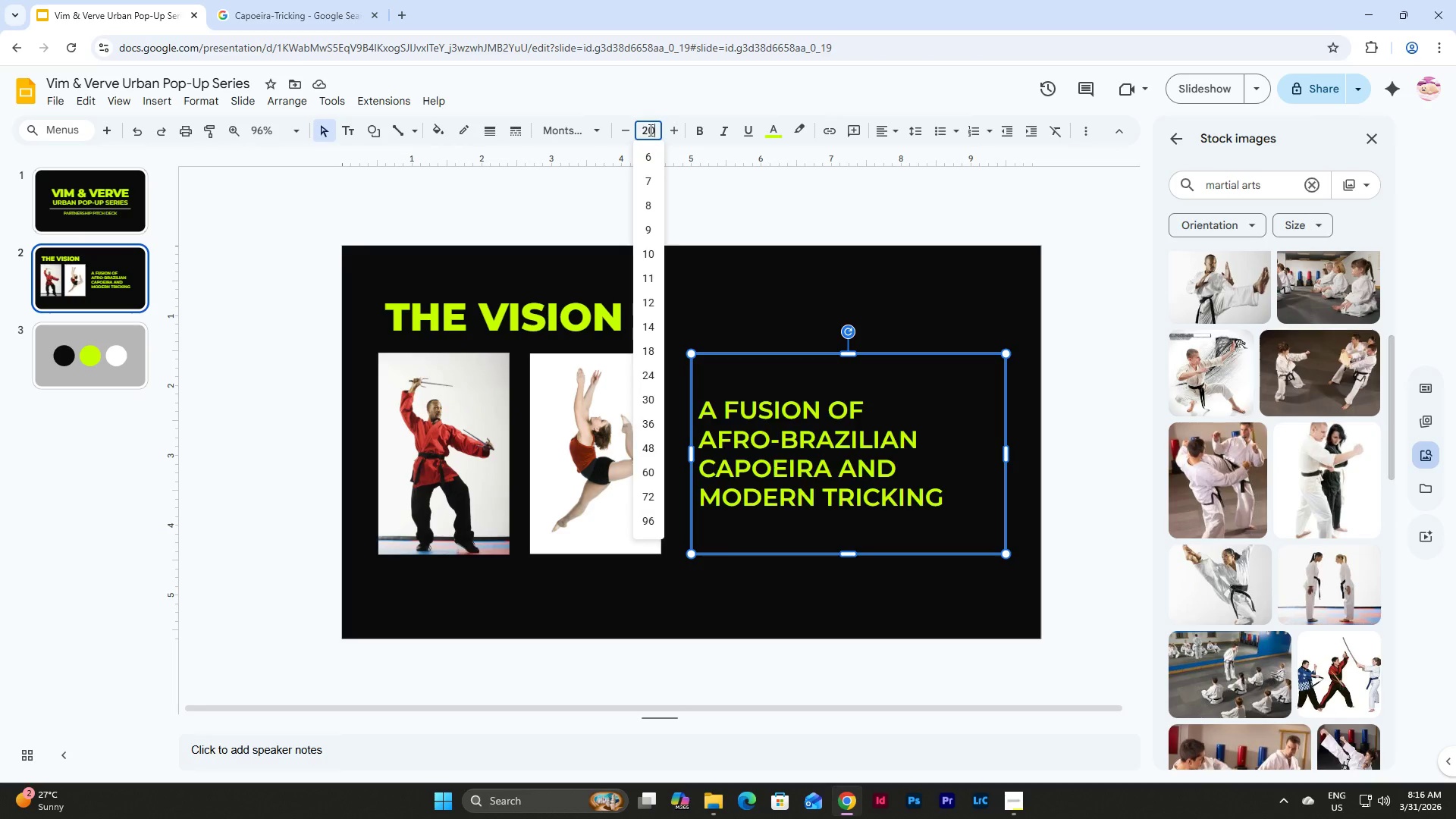 
key(NumpadEnter)
 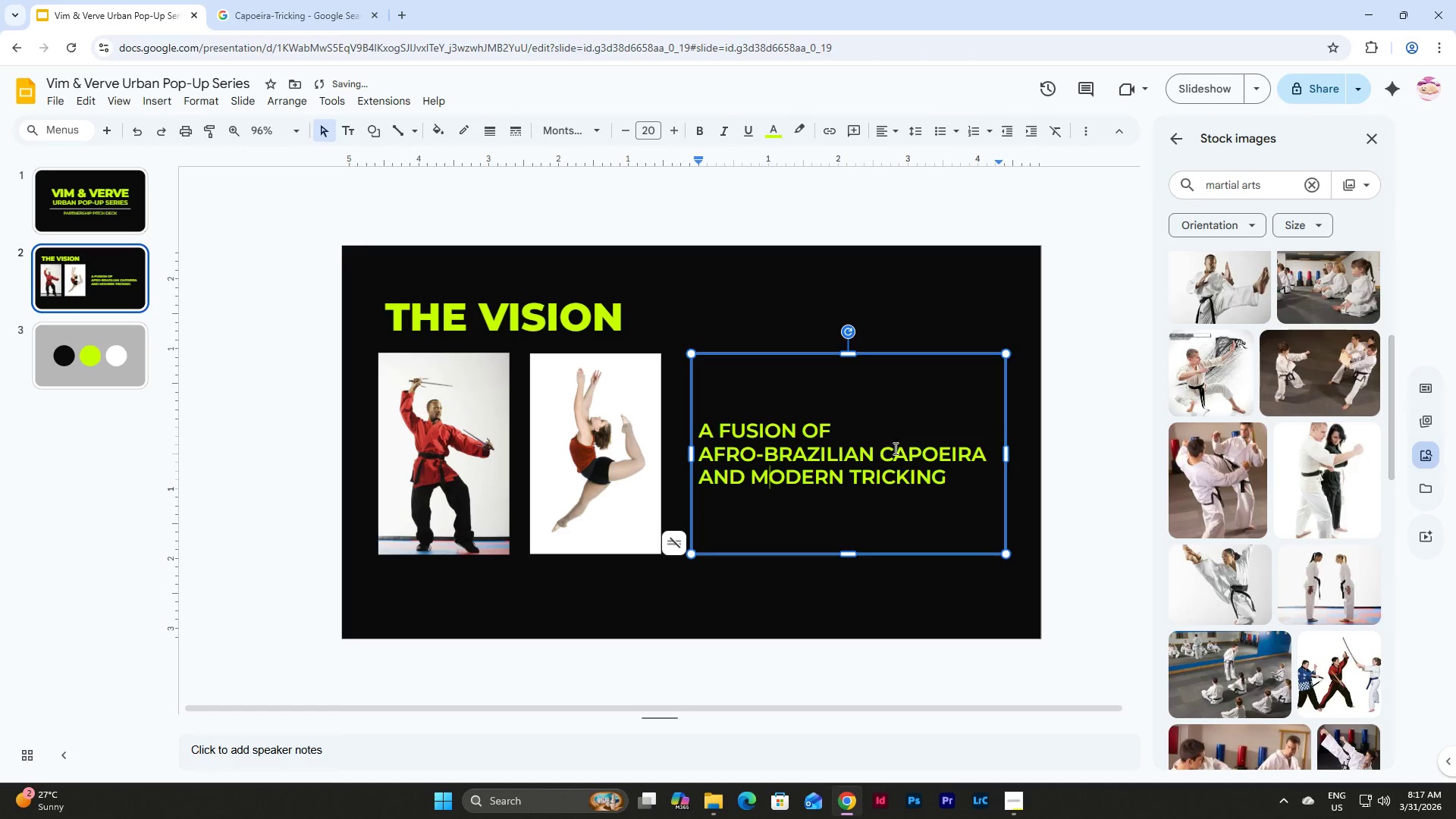 
left_click_drag(start_coordinate=[962, 483], to_coordinate=[687, 425])
 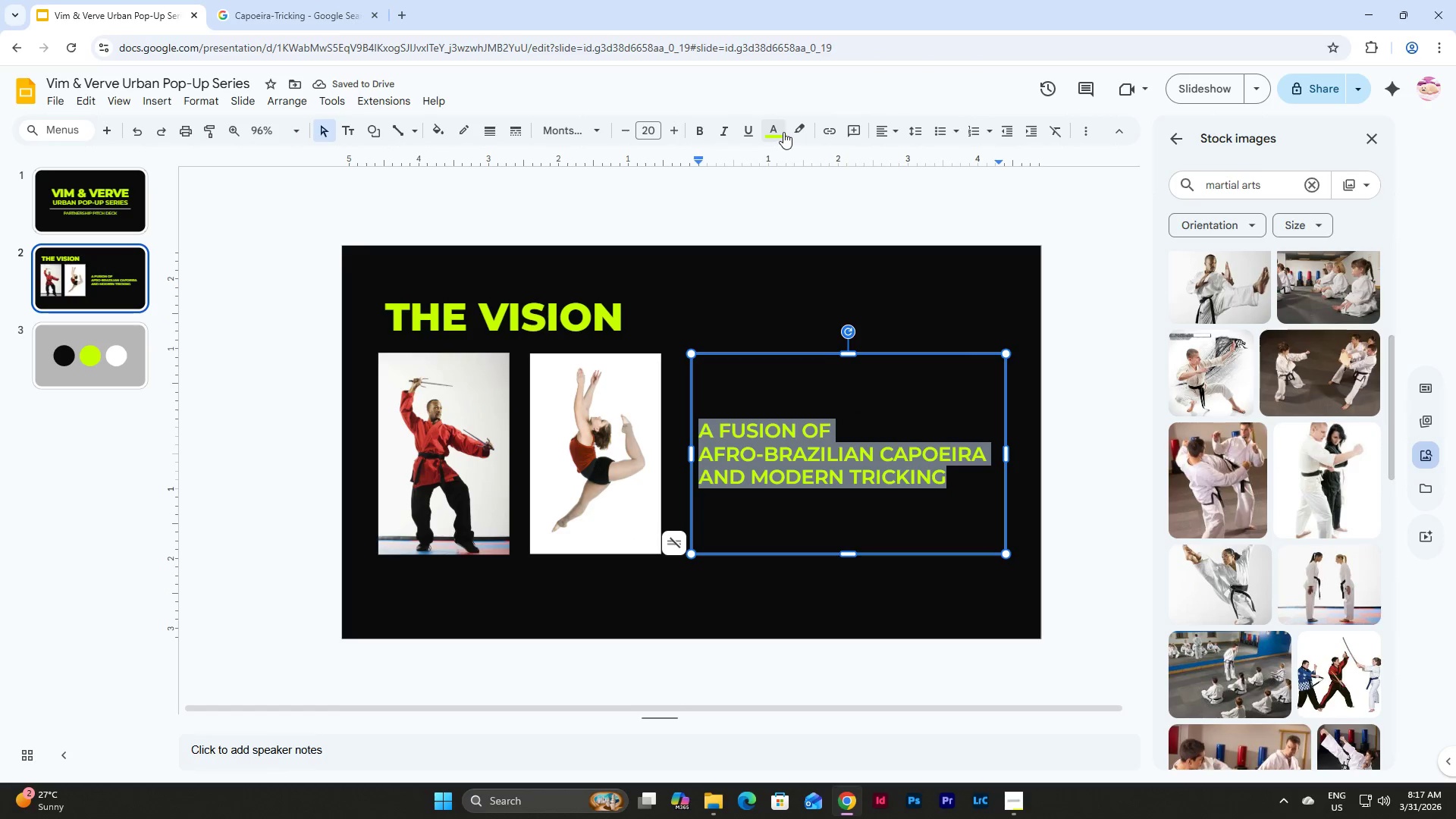 
left_click([774, 129])
 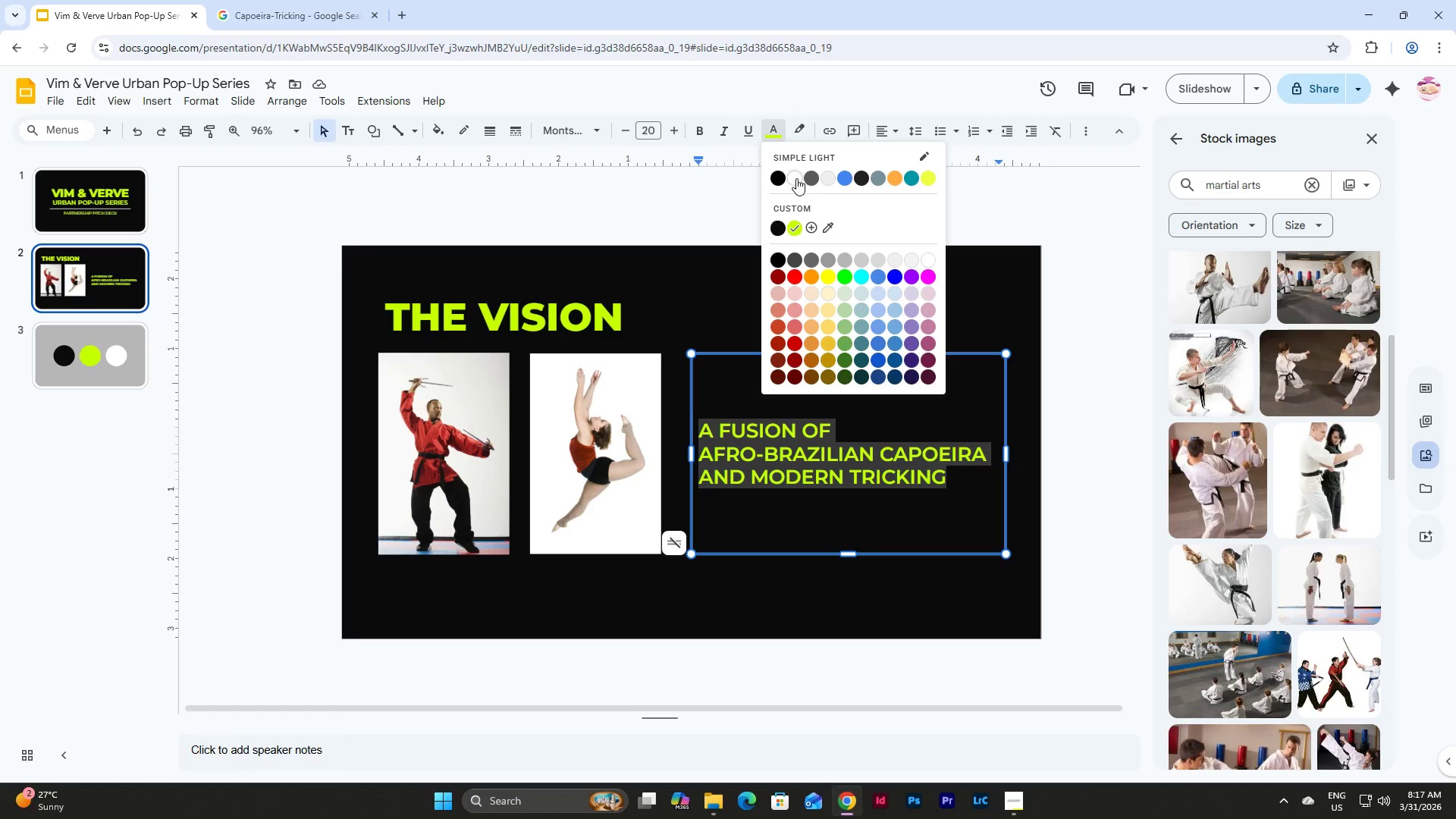 
left_click([796, 178])
 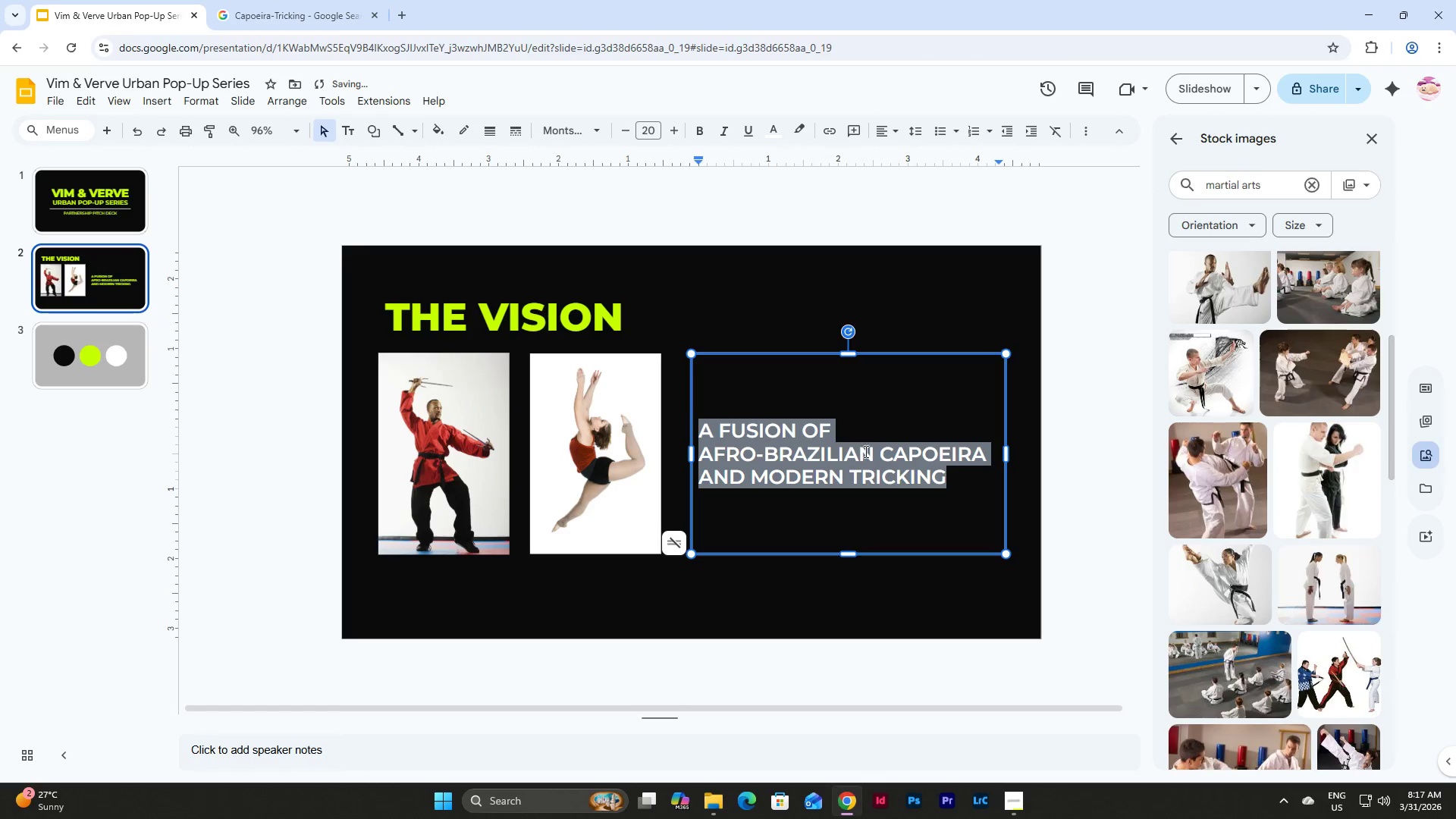 
left_click([868, 475])
 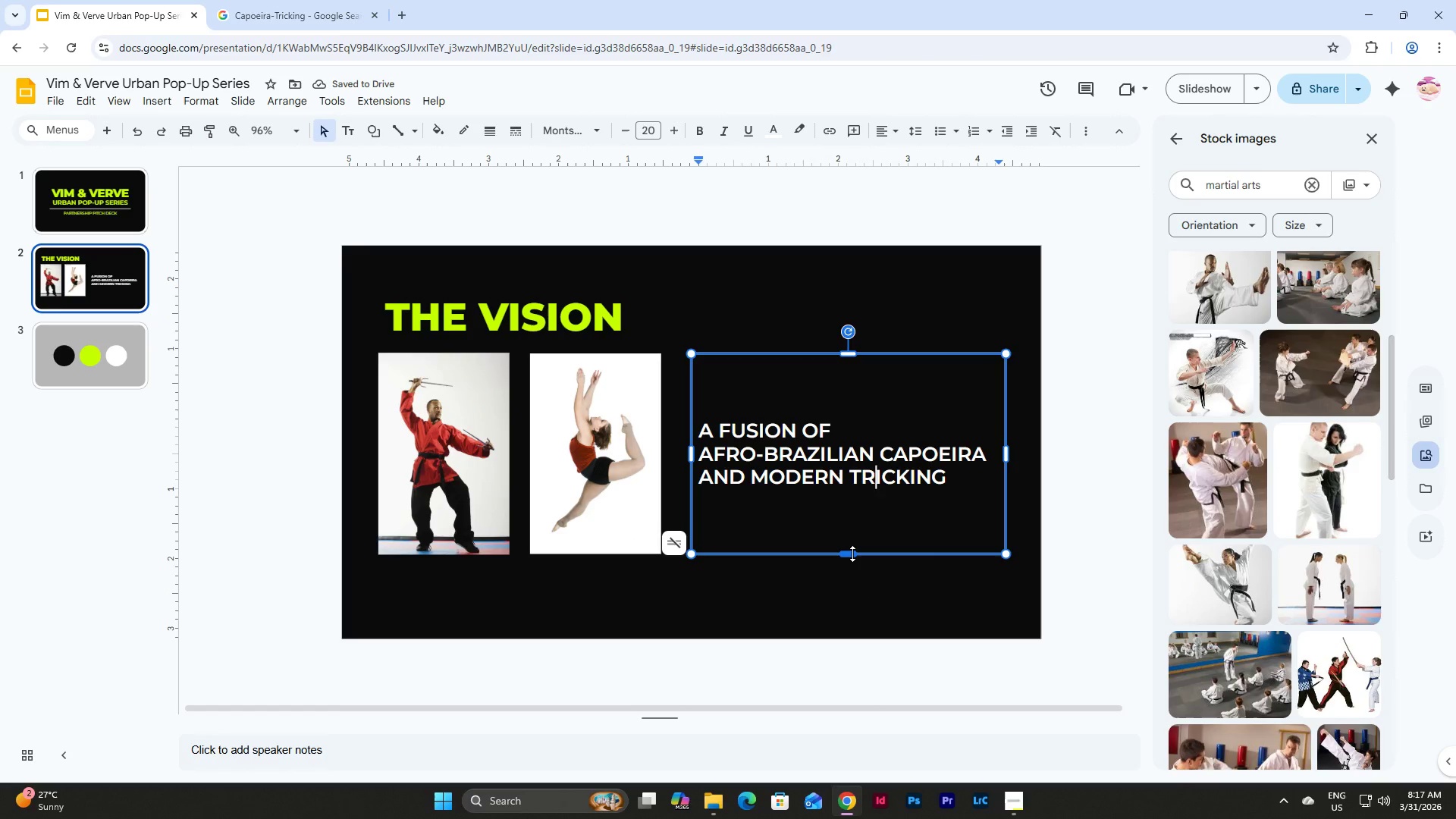 
left_click([943, 469])
 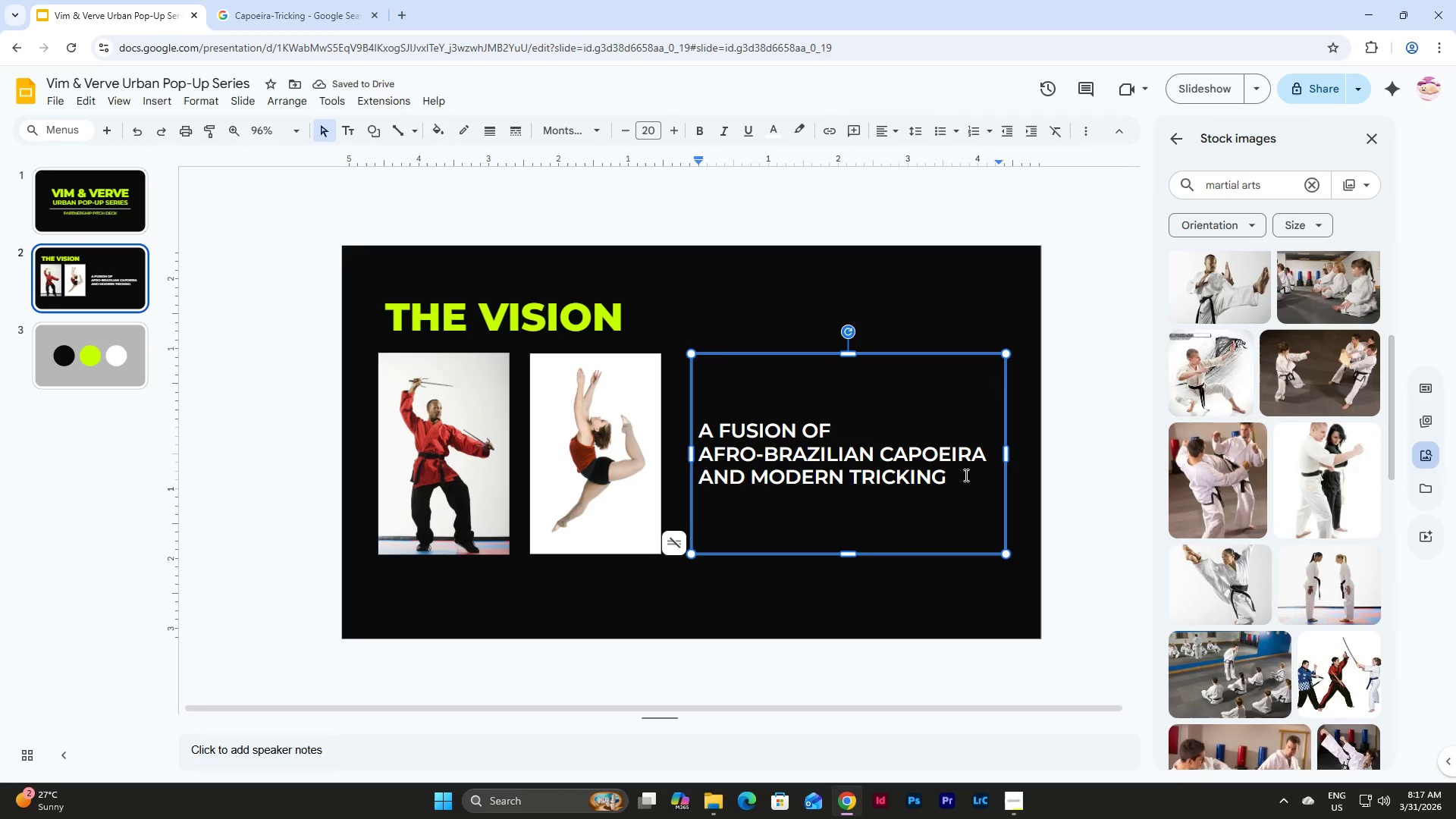 
left_click_drag(start_coordinate=[965, 475], to_coordinate=[698, 431])
 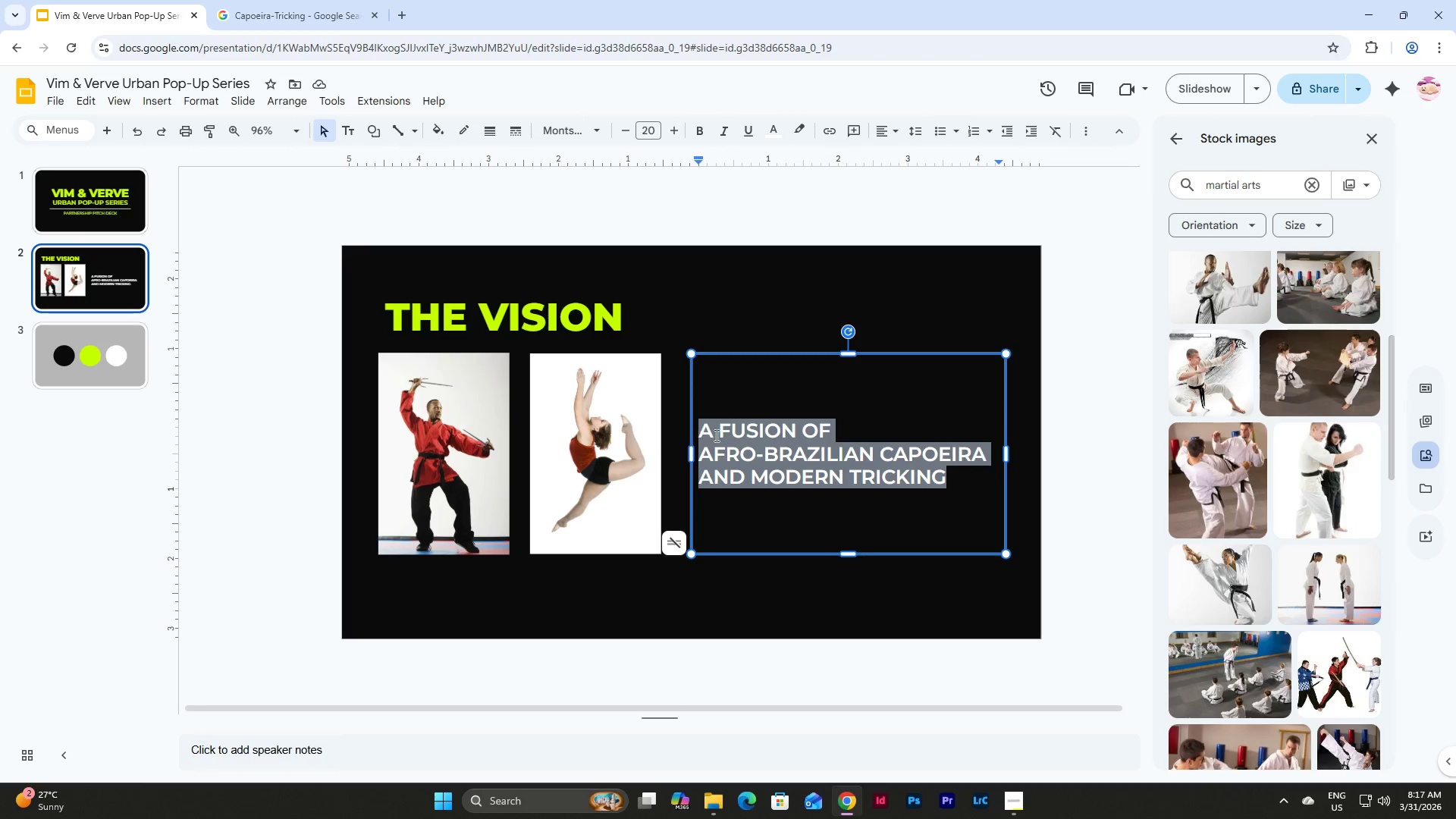 
type(A fusion of Afro-Brazilian Capoeira and modern tic)
key(Backspace)
key(Backspace)
type(ricking, brought y)
key(Backspace)
type(to life in unconver)
key(Backspace)
type(ntional urban environments.)
 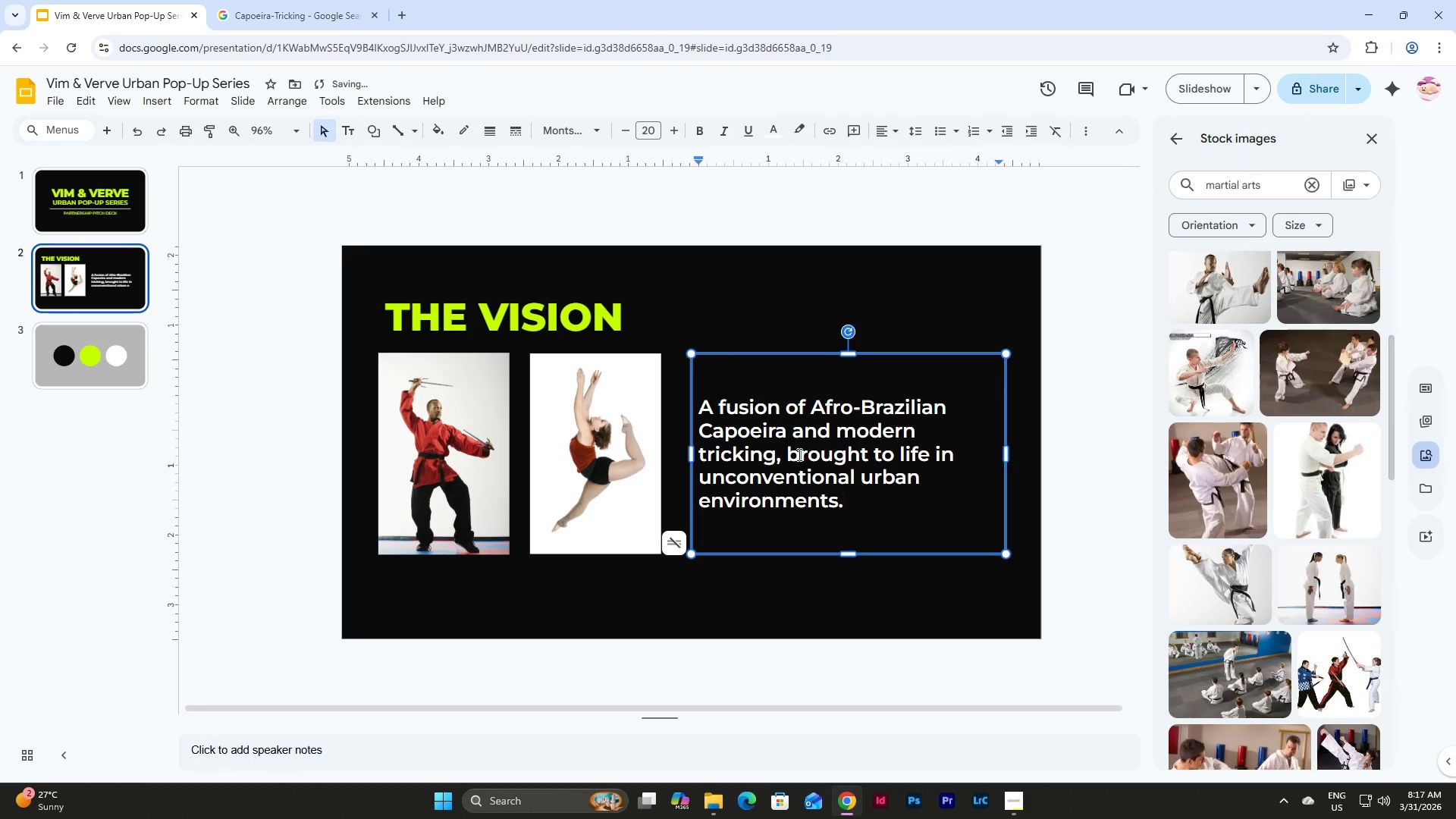 
left_click([867, 598])
 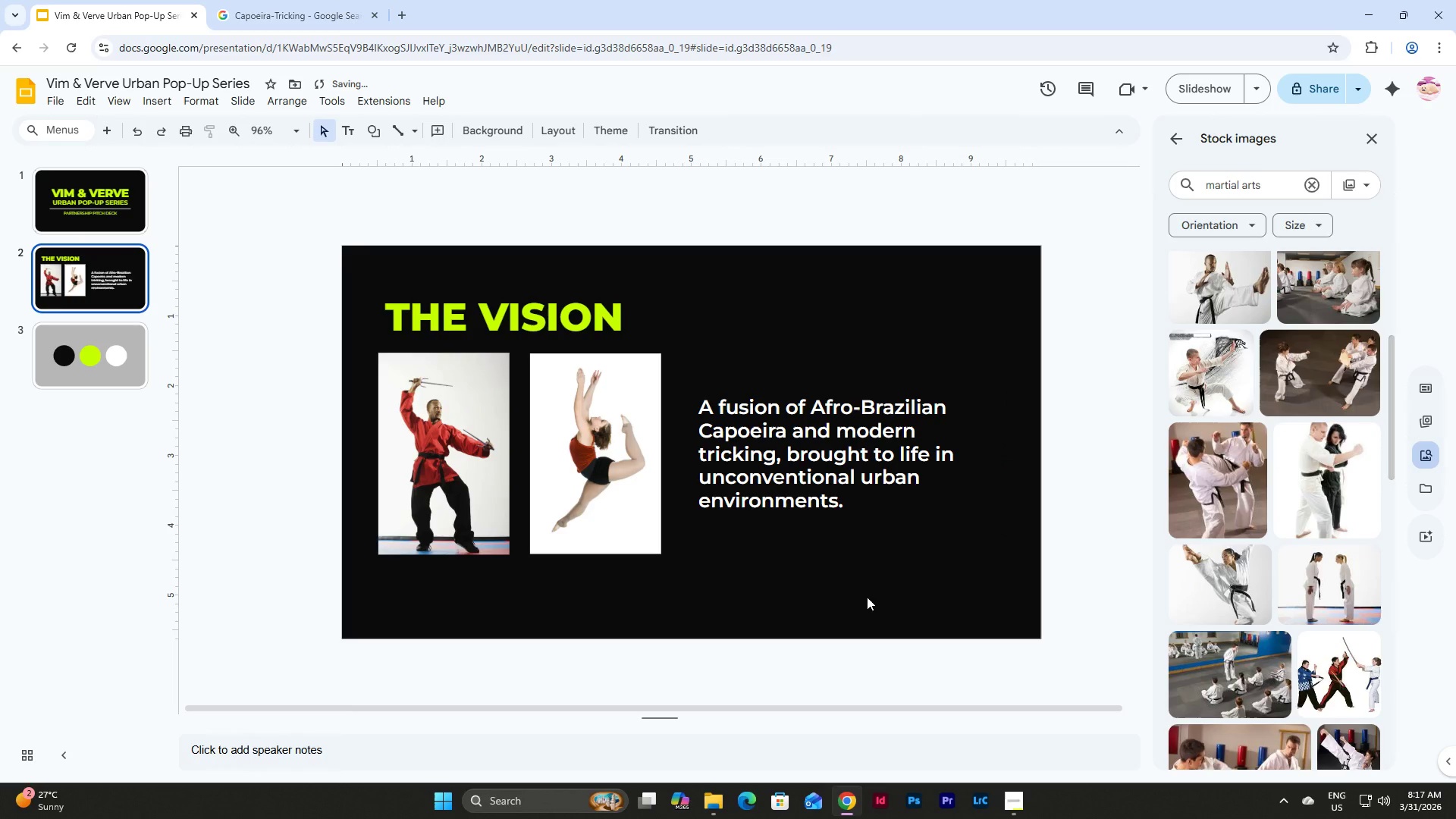 
left_click([849, 457])
 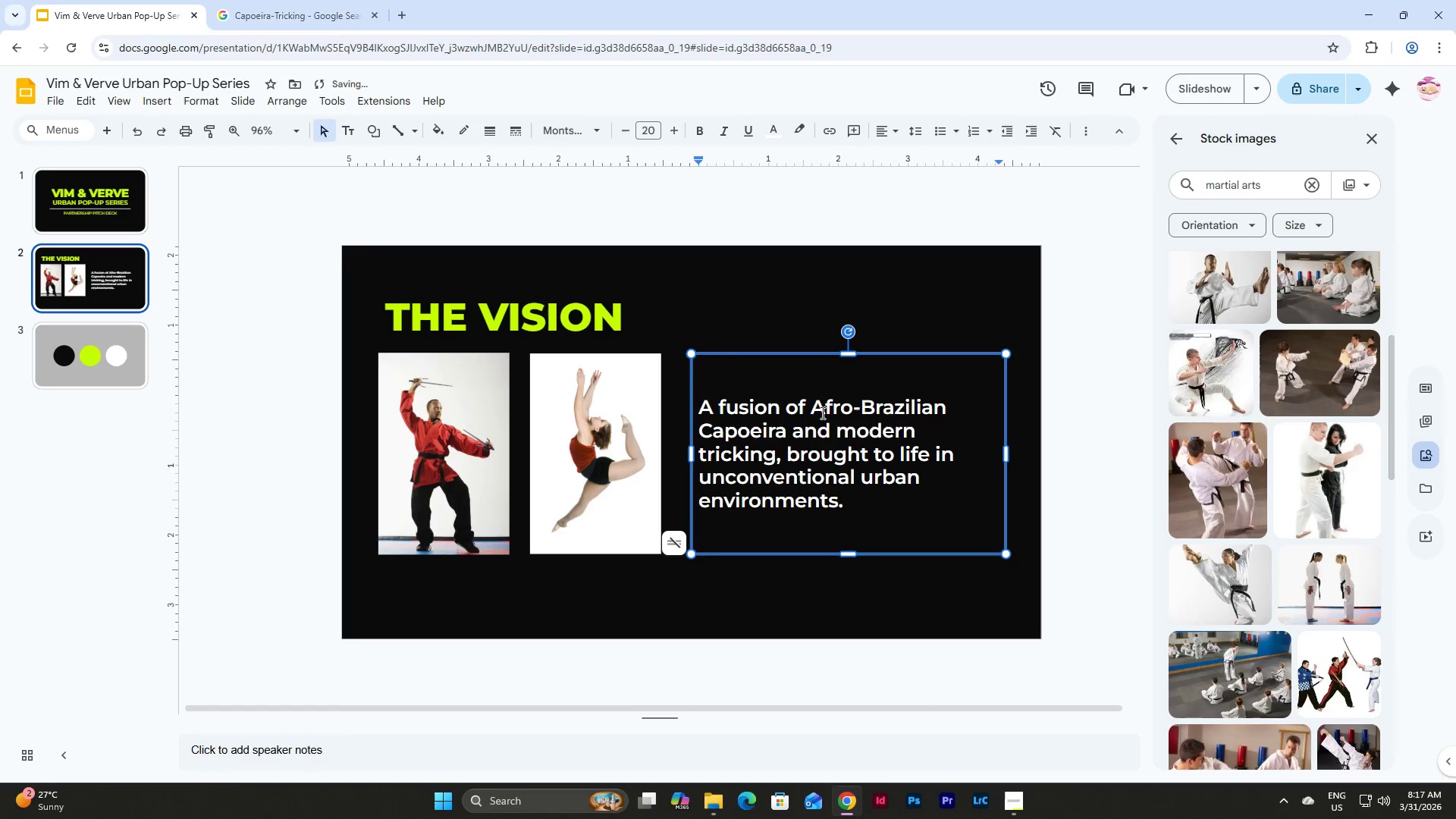 
left_click_drag(start_coordinate=[817, 410], to_coordinate=[828, 414])
 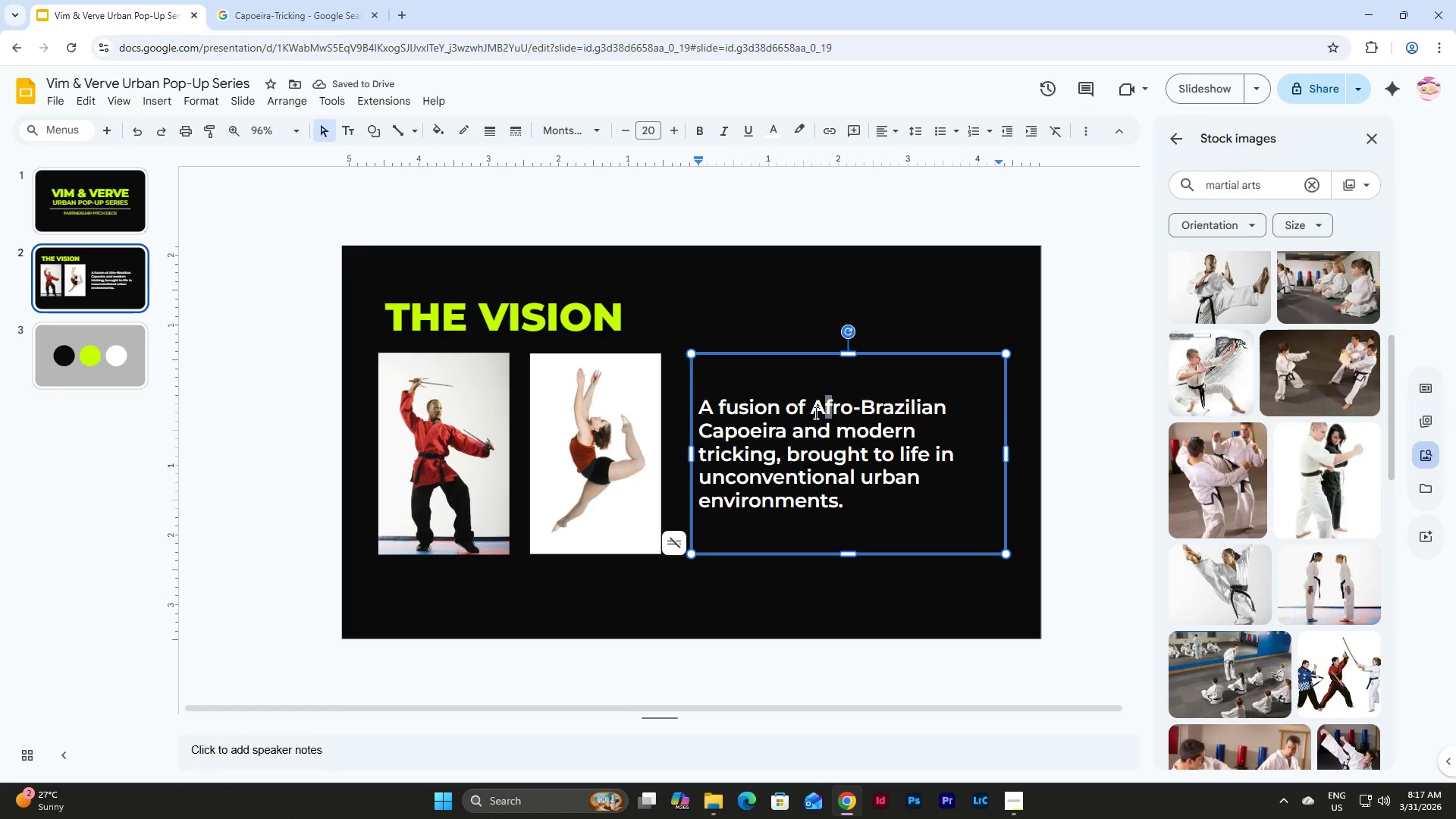 
left_click_drag(start_coordinate=[812, 410], to_coordinate=[788, 435])
 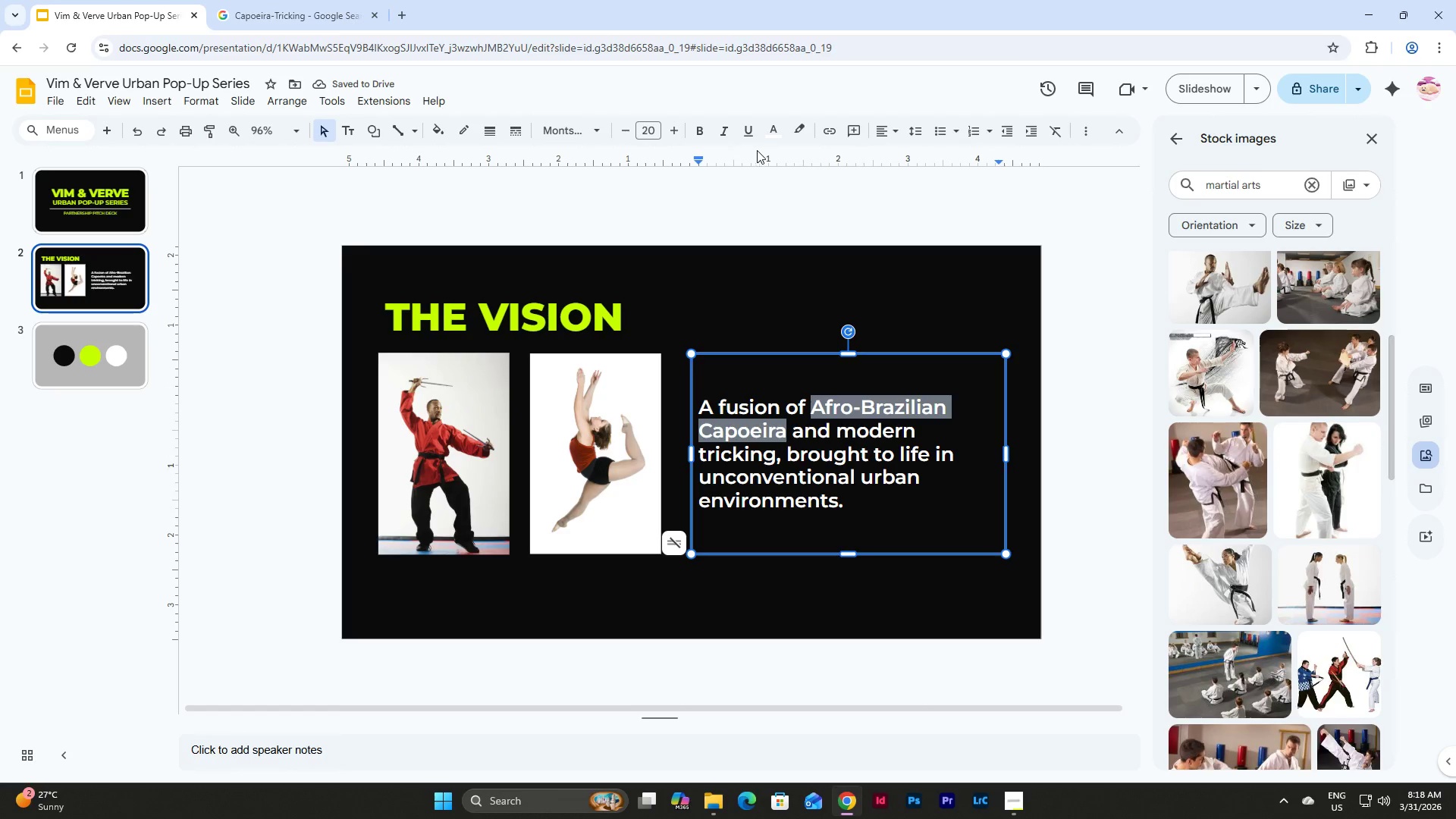 
left_click([781, 134])
 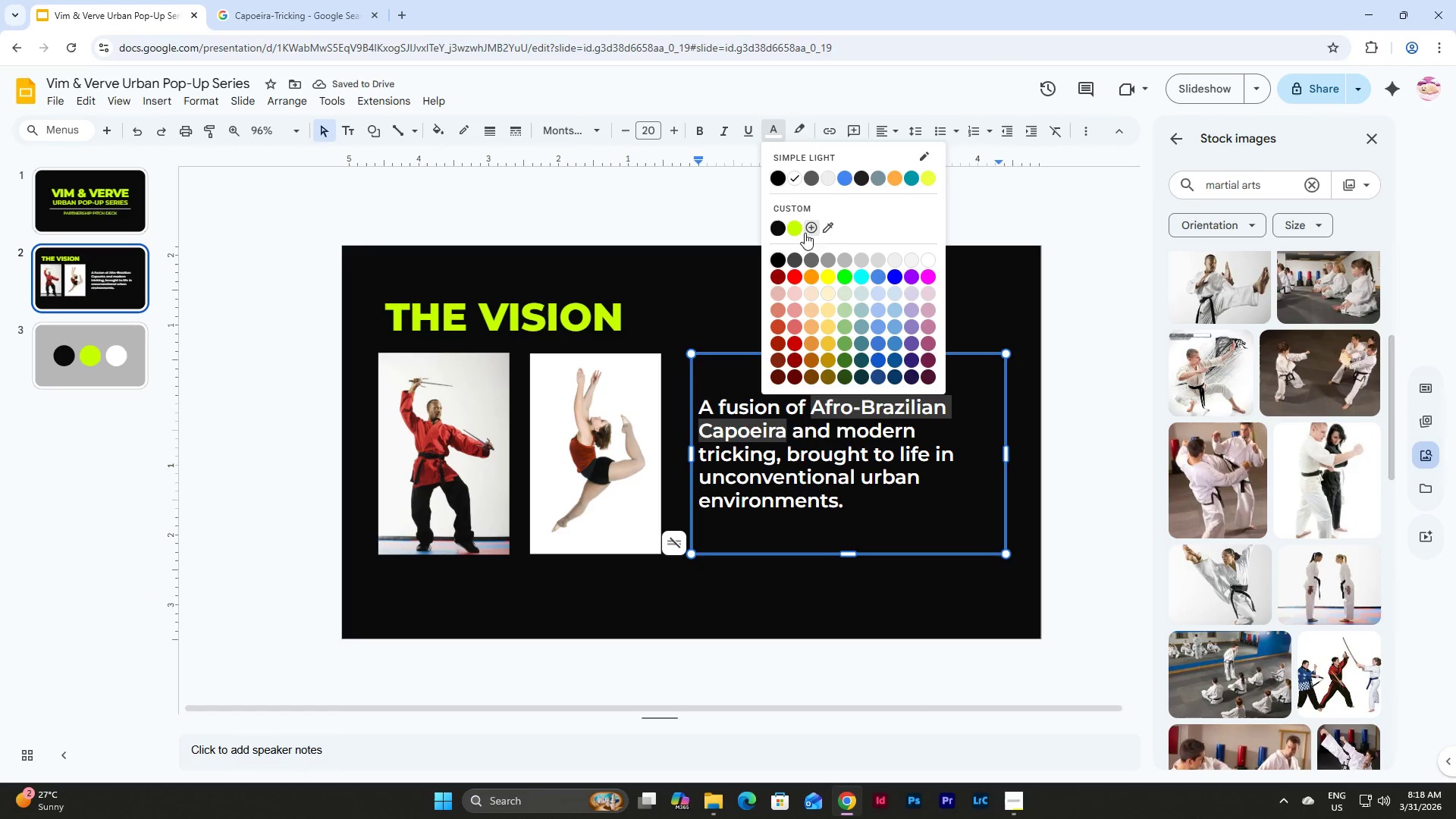 
left_click([796, 233])
 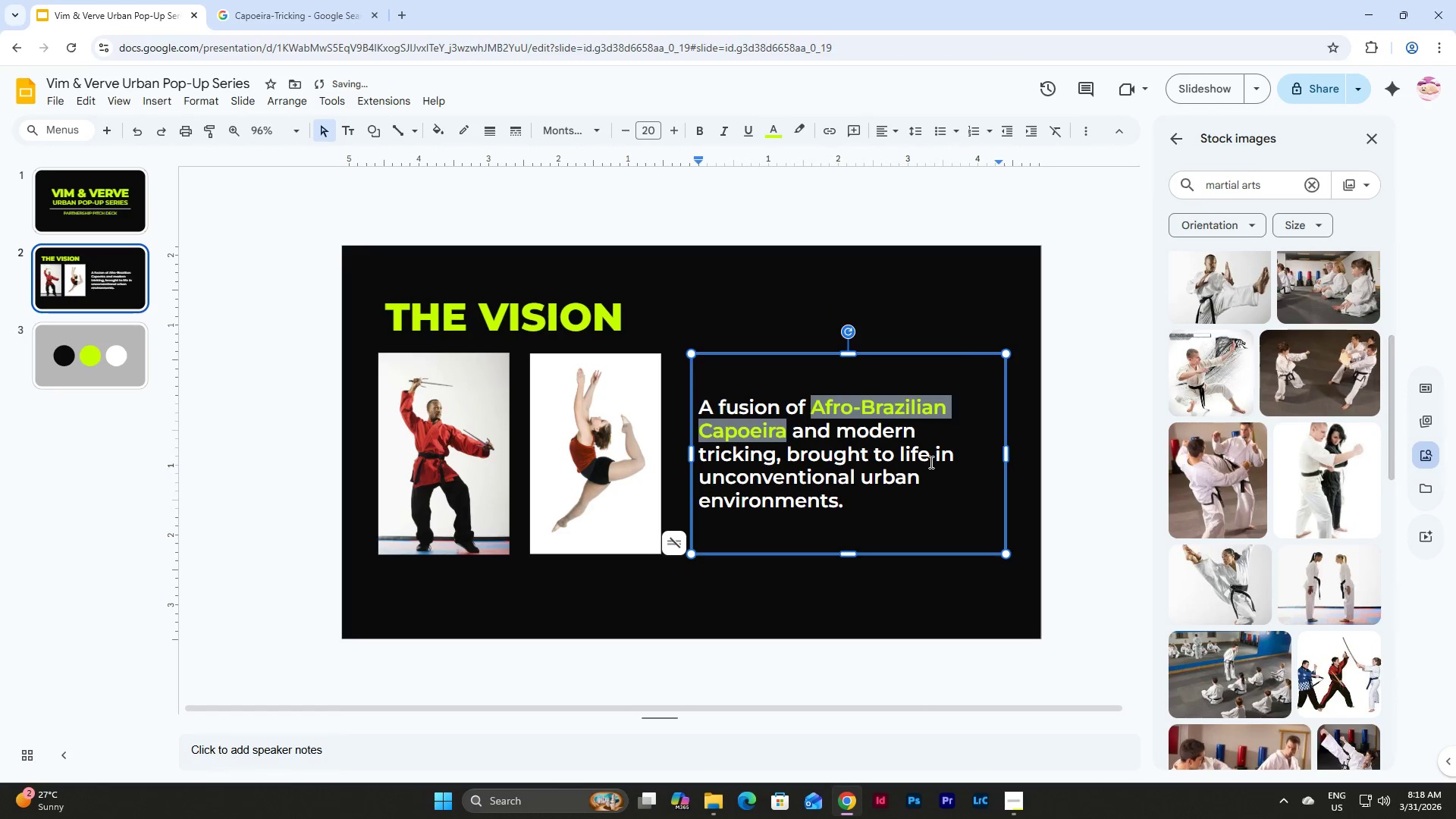 
left_click([907, 461])
 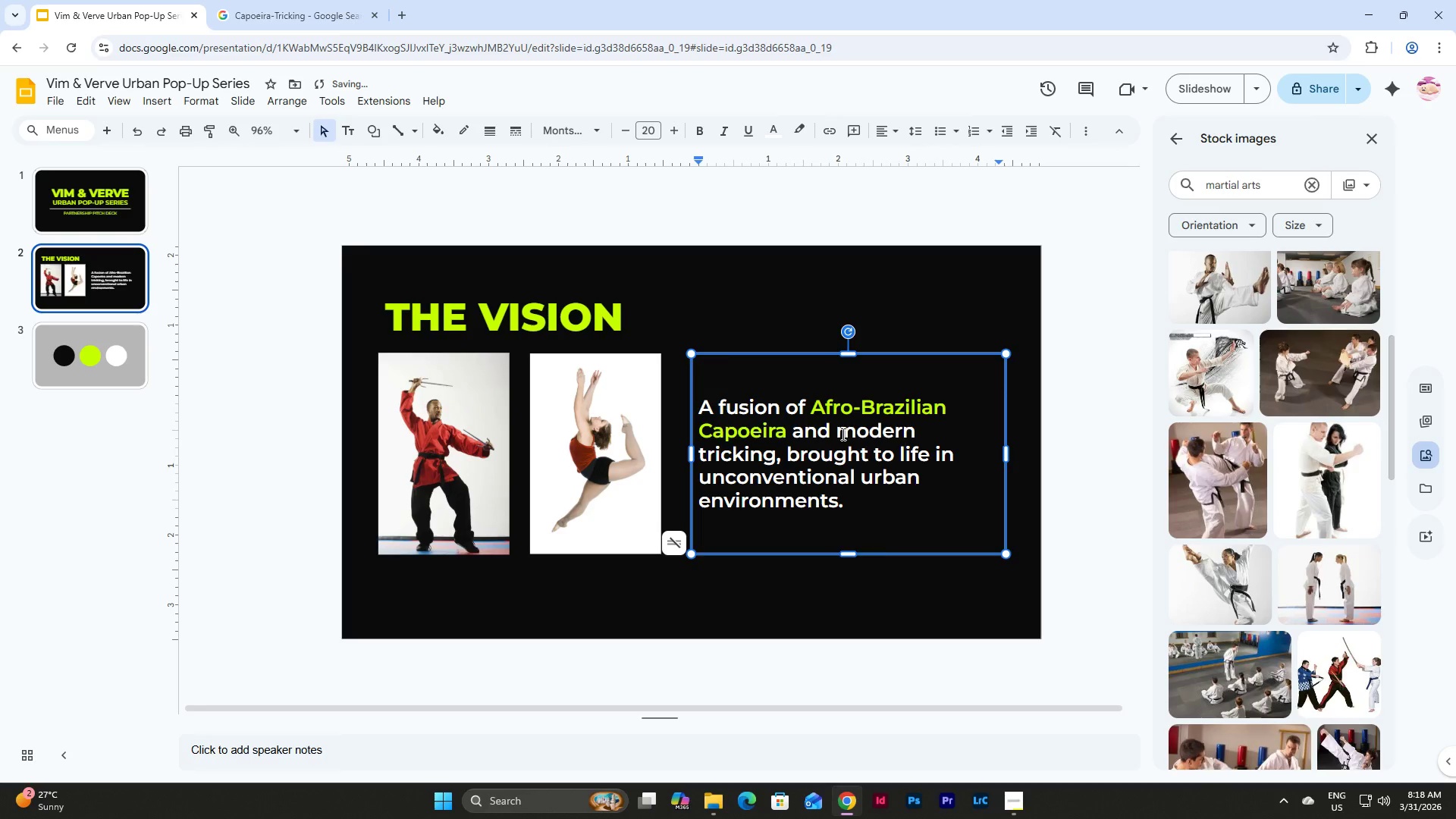 
left_click_drag(start_coordinate=[838, 431], to_coordinate=[777, 451])
 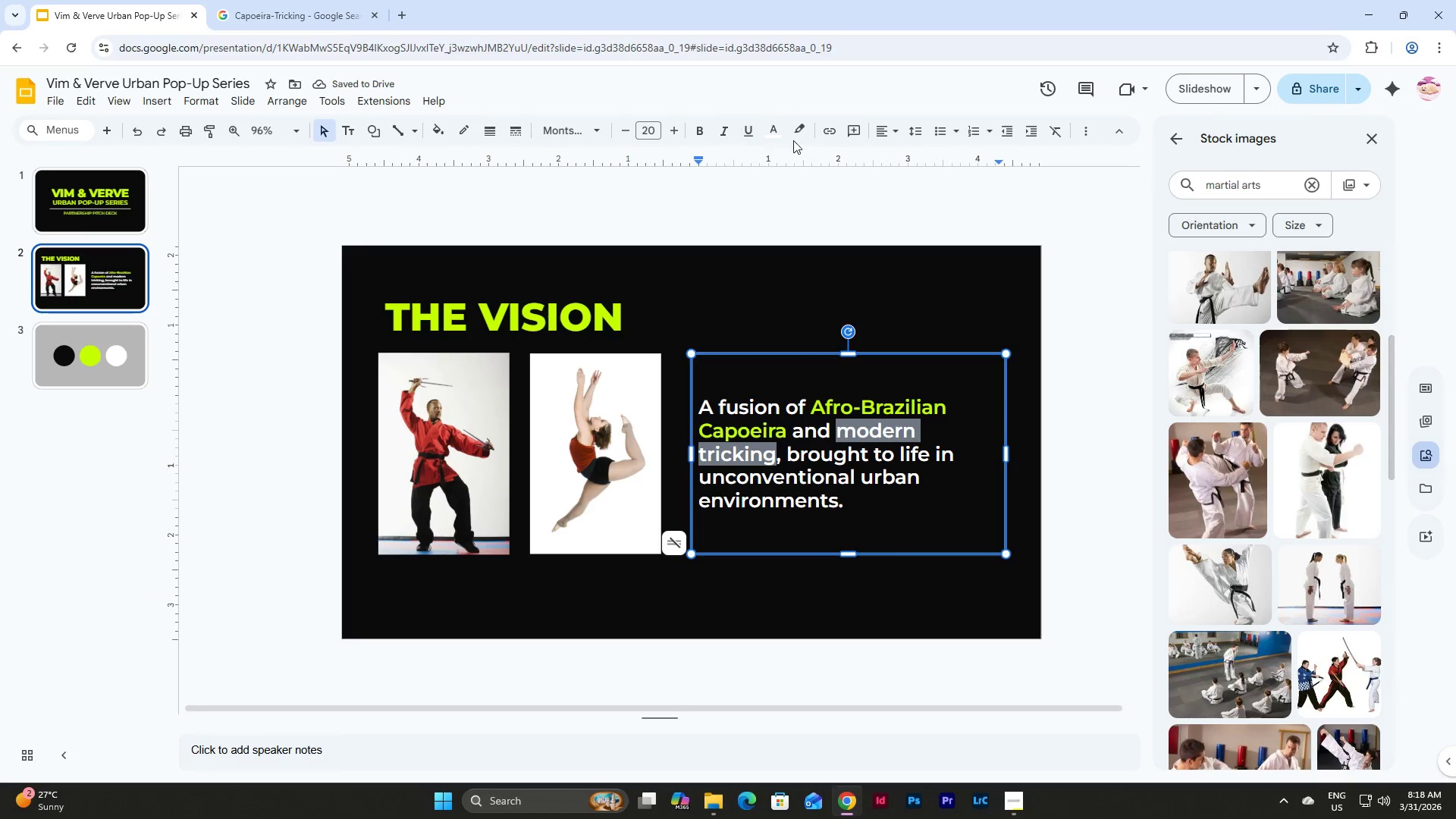 
left_click([776, 130])
 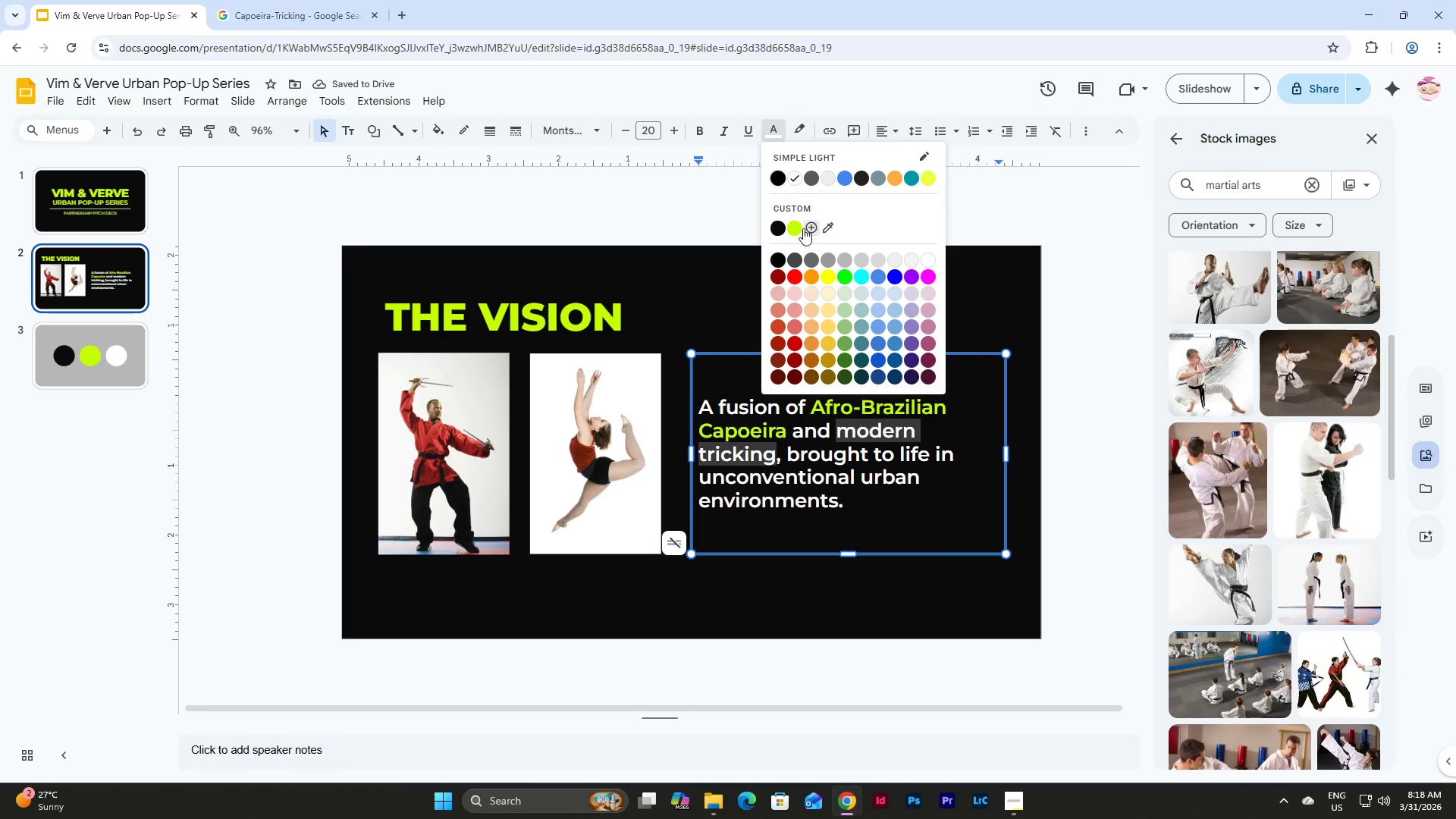 
left_click([795, 232])
 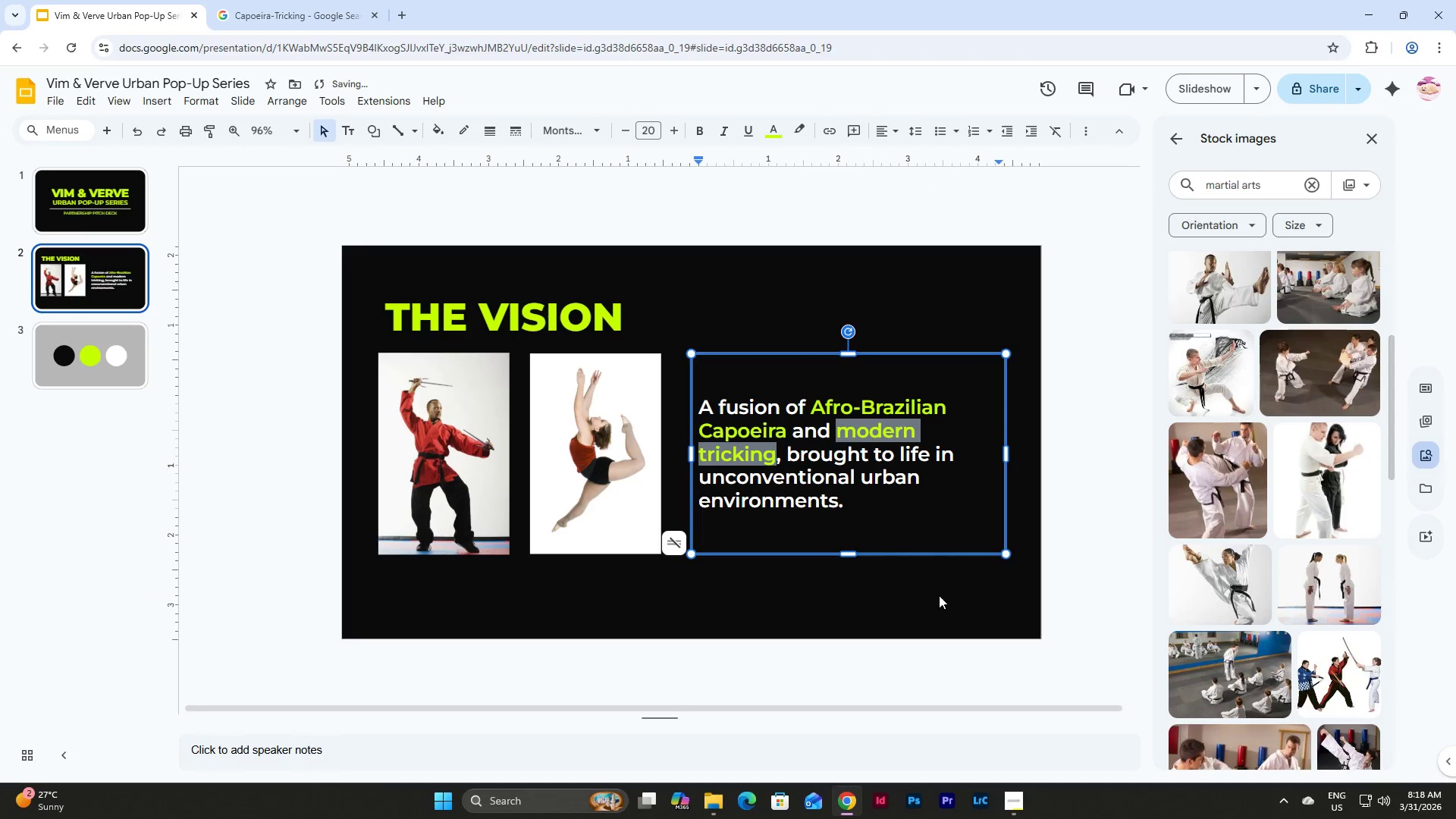 
left_click([933, 563])
 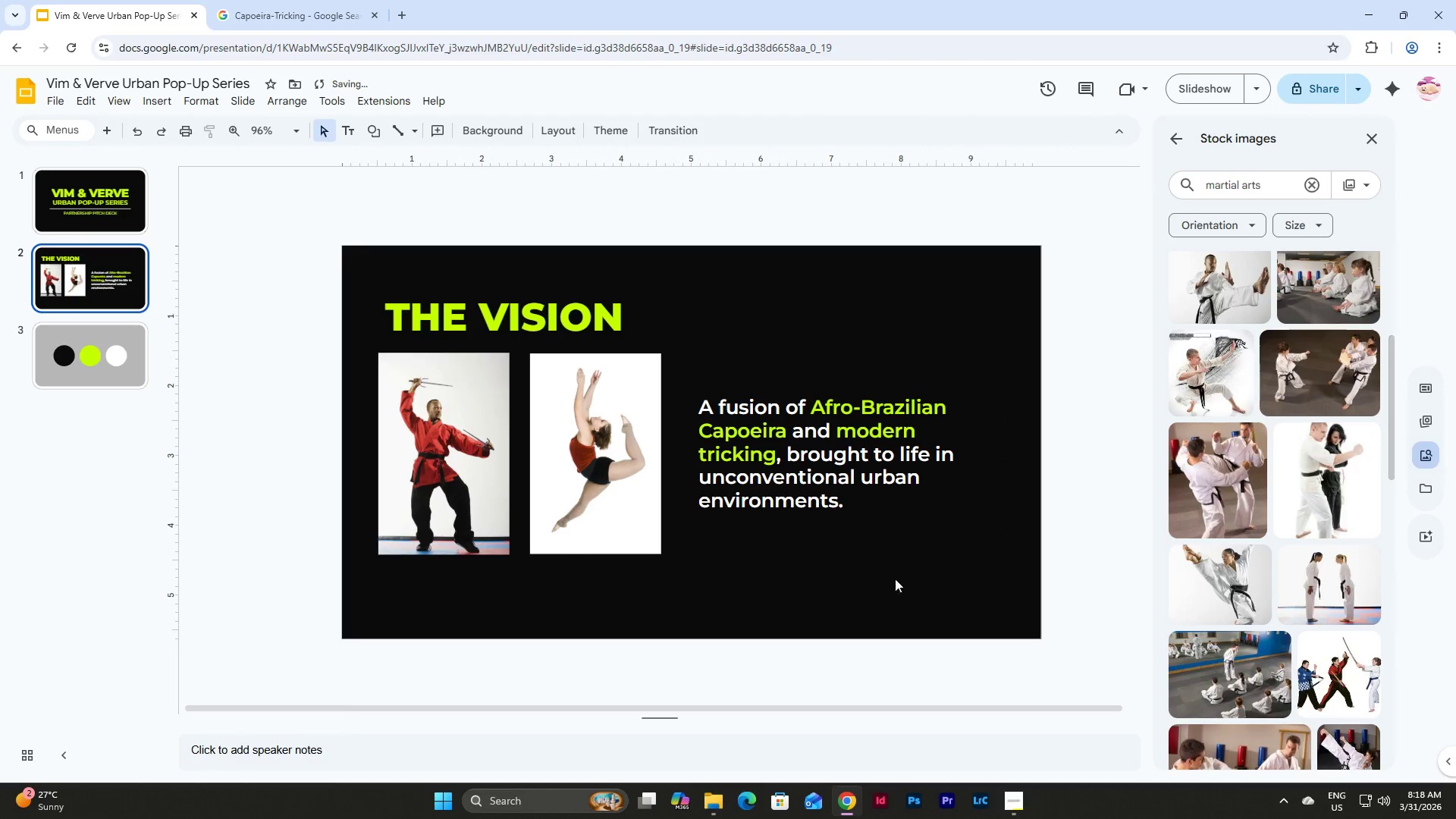 
left_click([499, 535])
 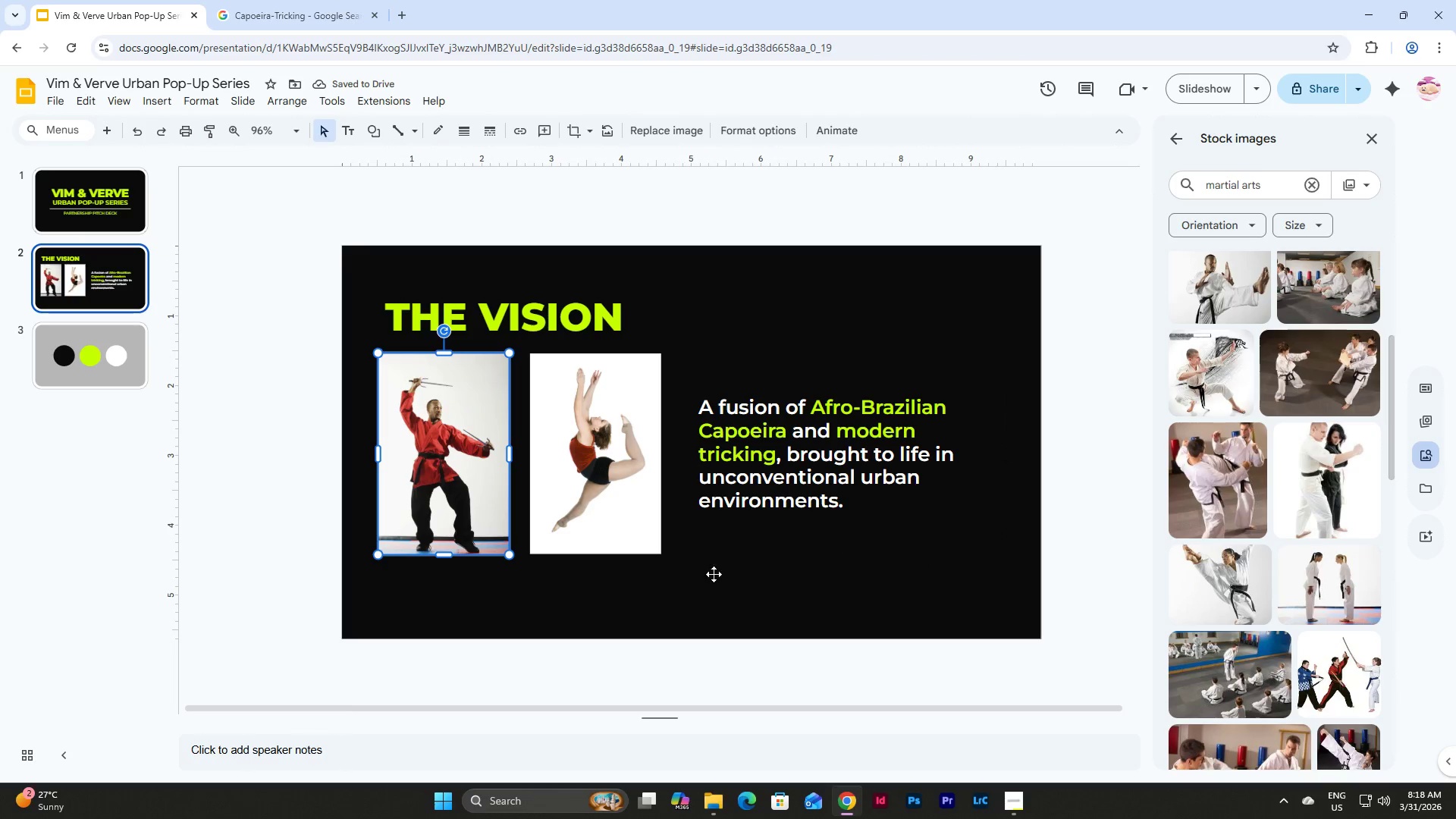 
left_click([790, 559])
 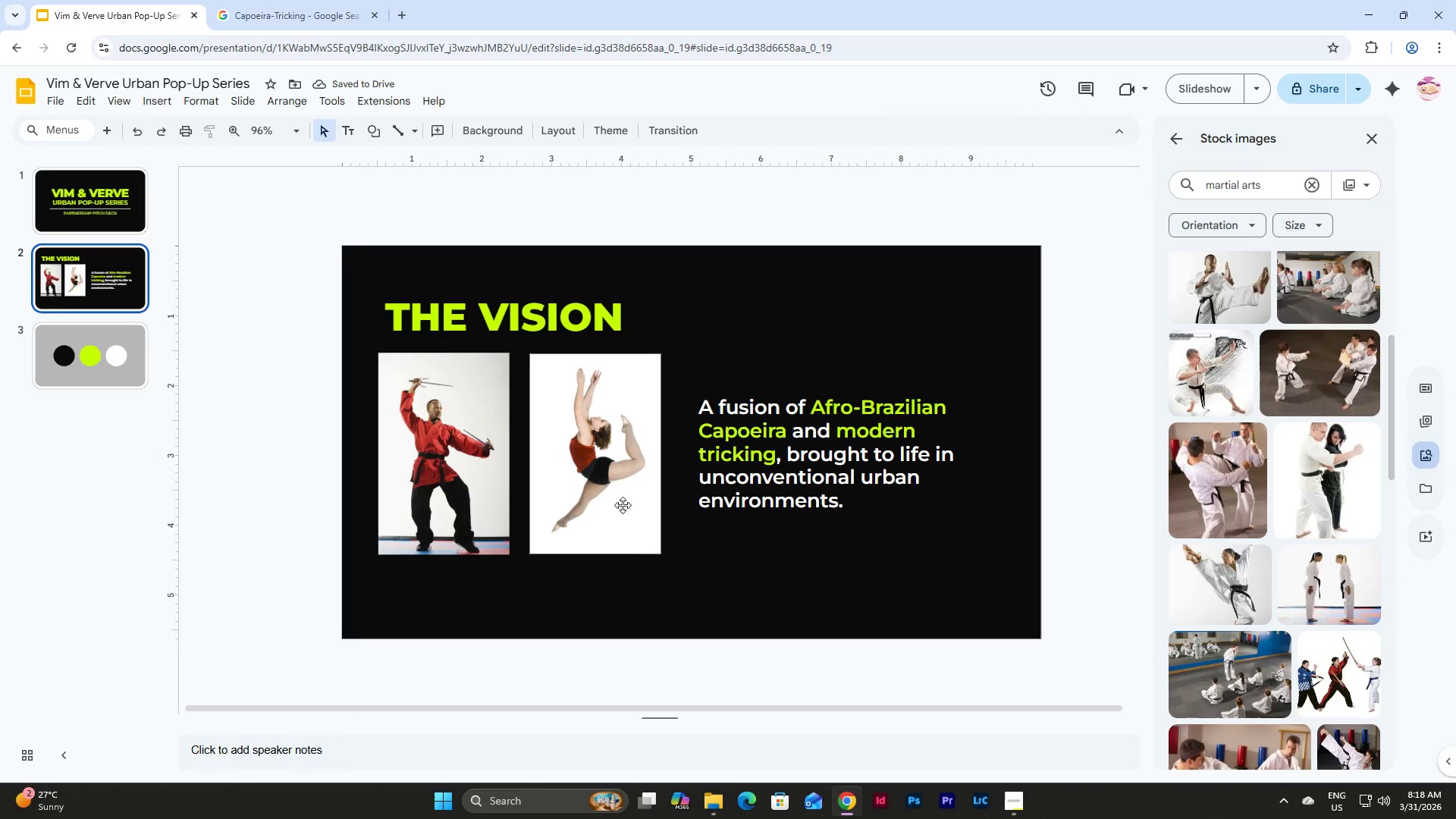 
left_click_drag(start_coordinate=[973, 586], to_coordinate=[695, 361])
 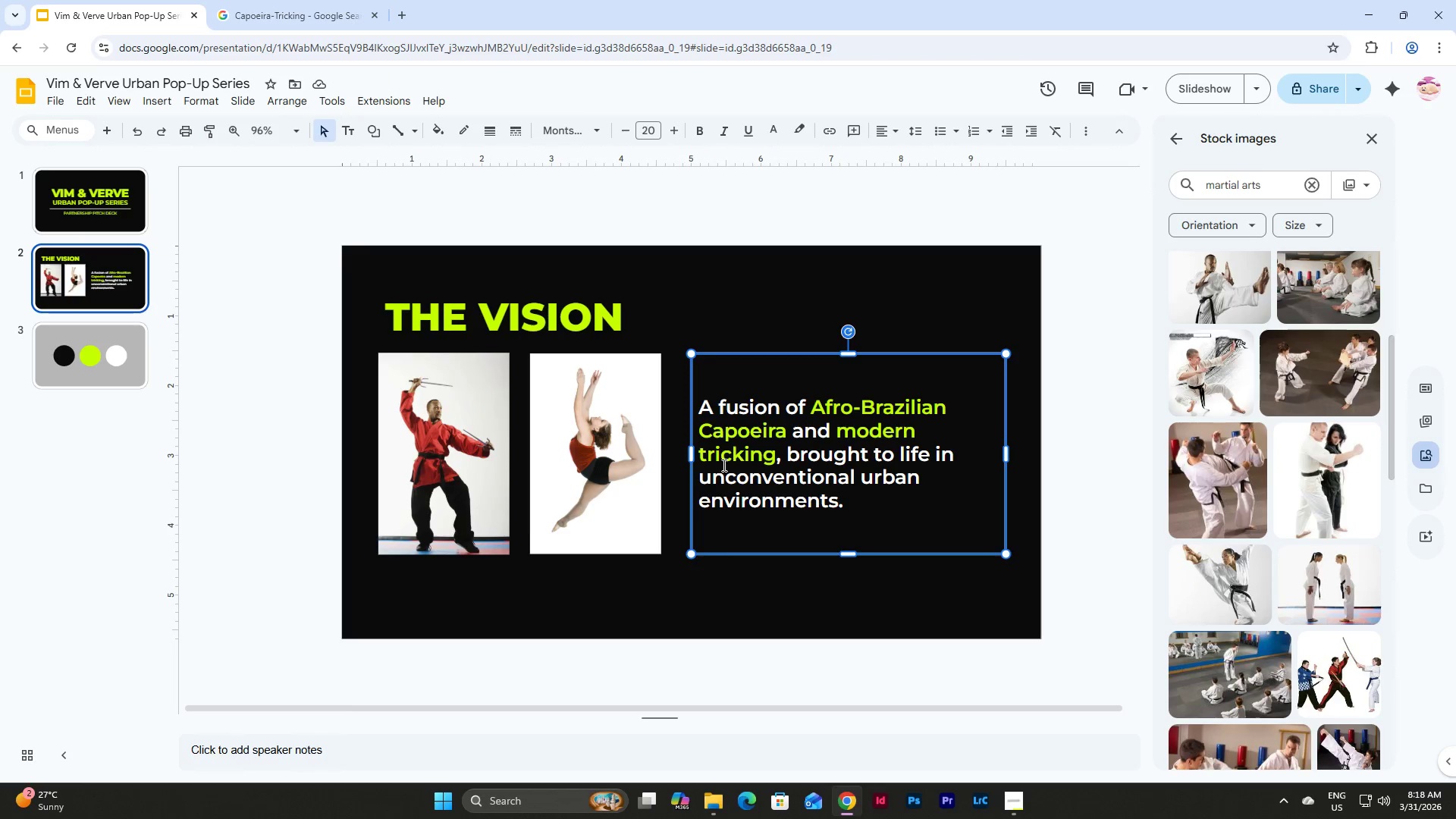 
left_click_drag(start_coordinate=[689, 450], to_coordinate=[723, 449])
 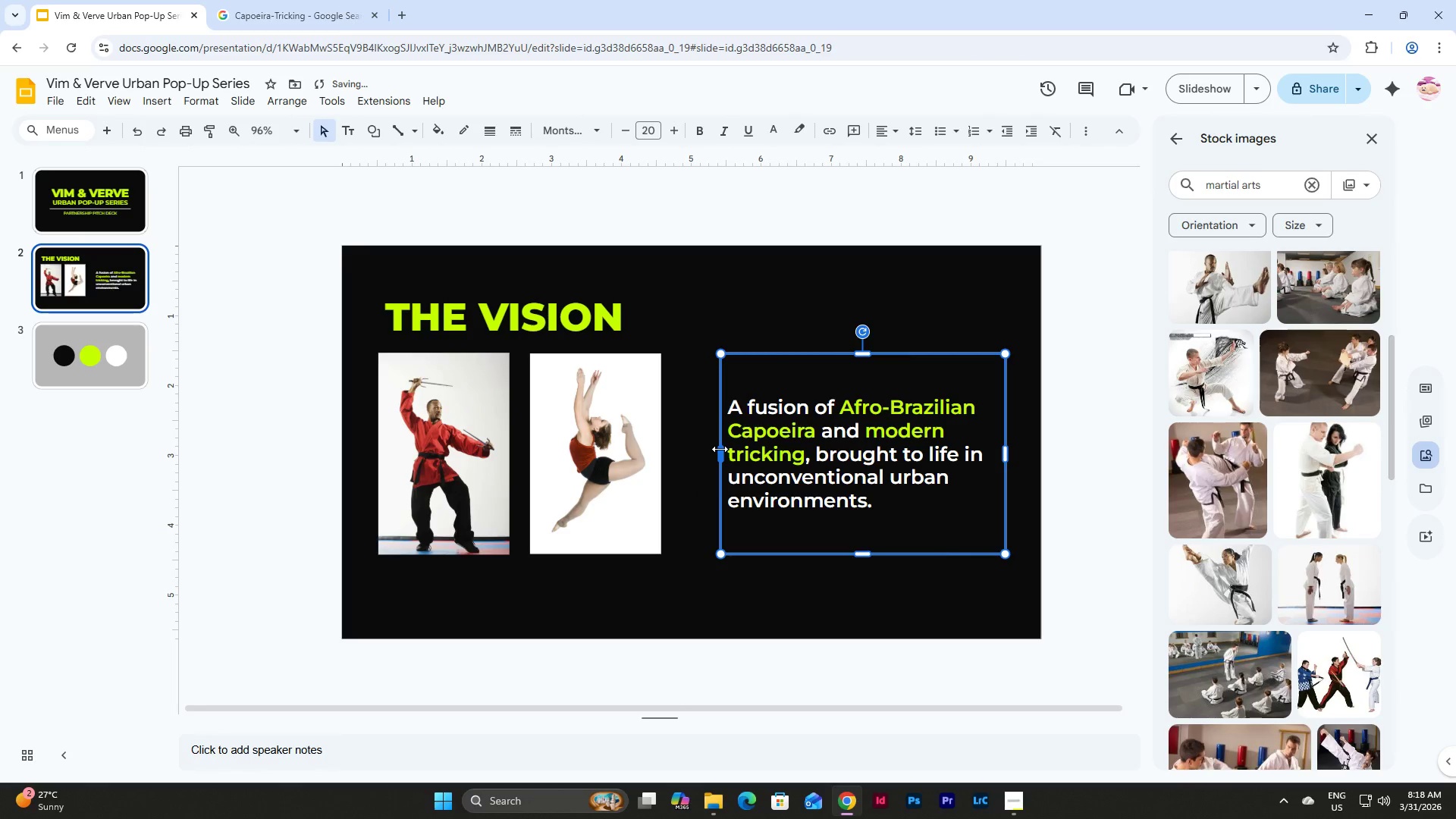 
left_click([789, 553])
 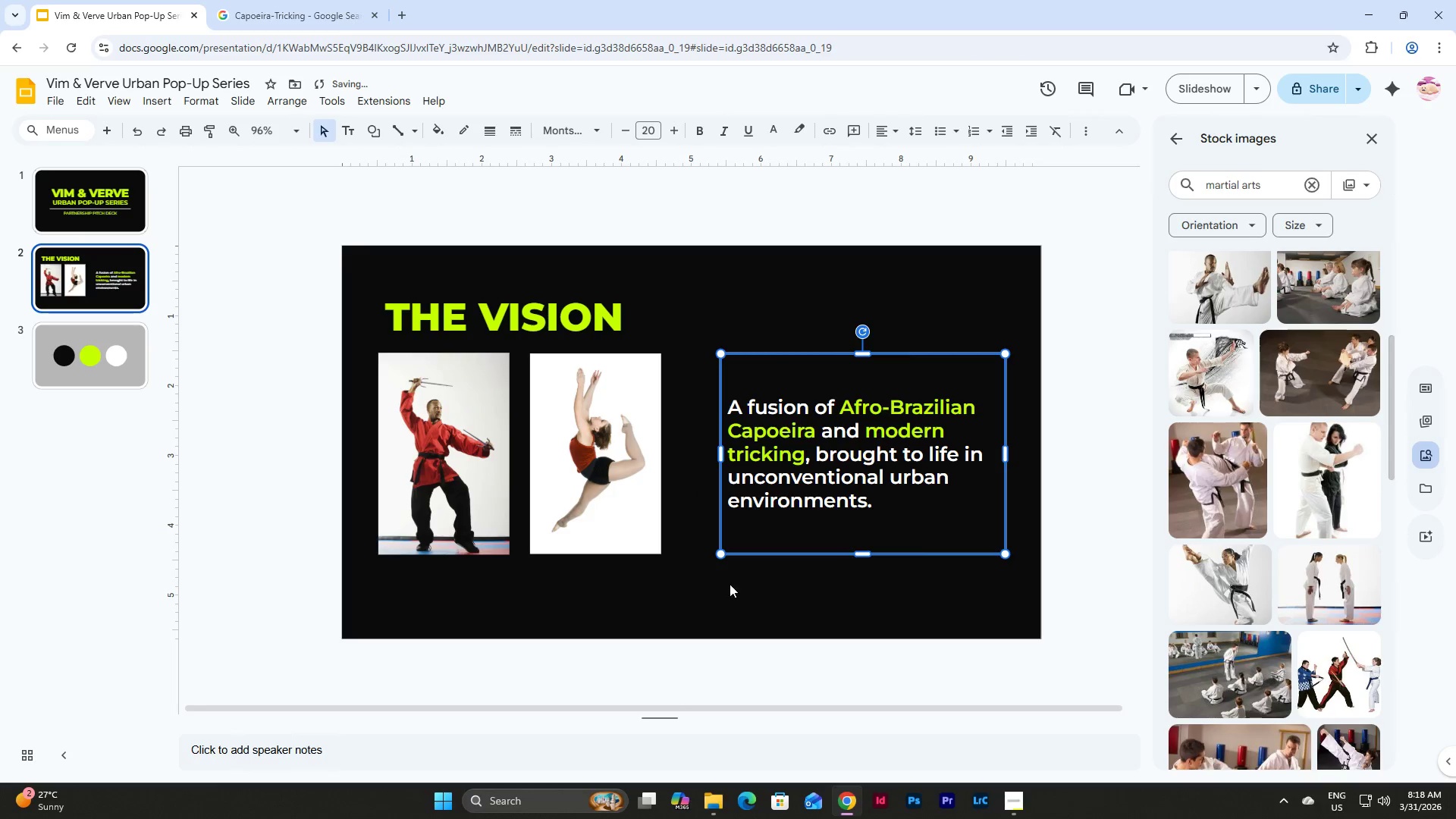 
left_click([604, 489])
 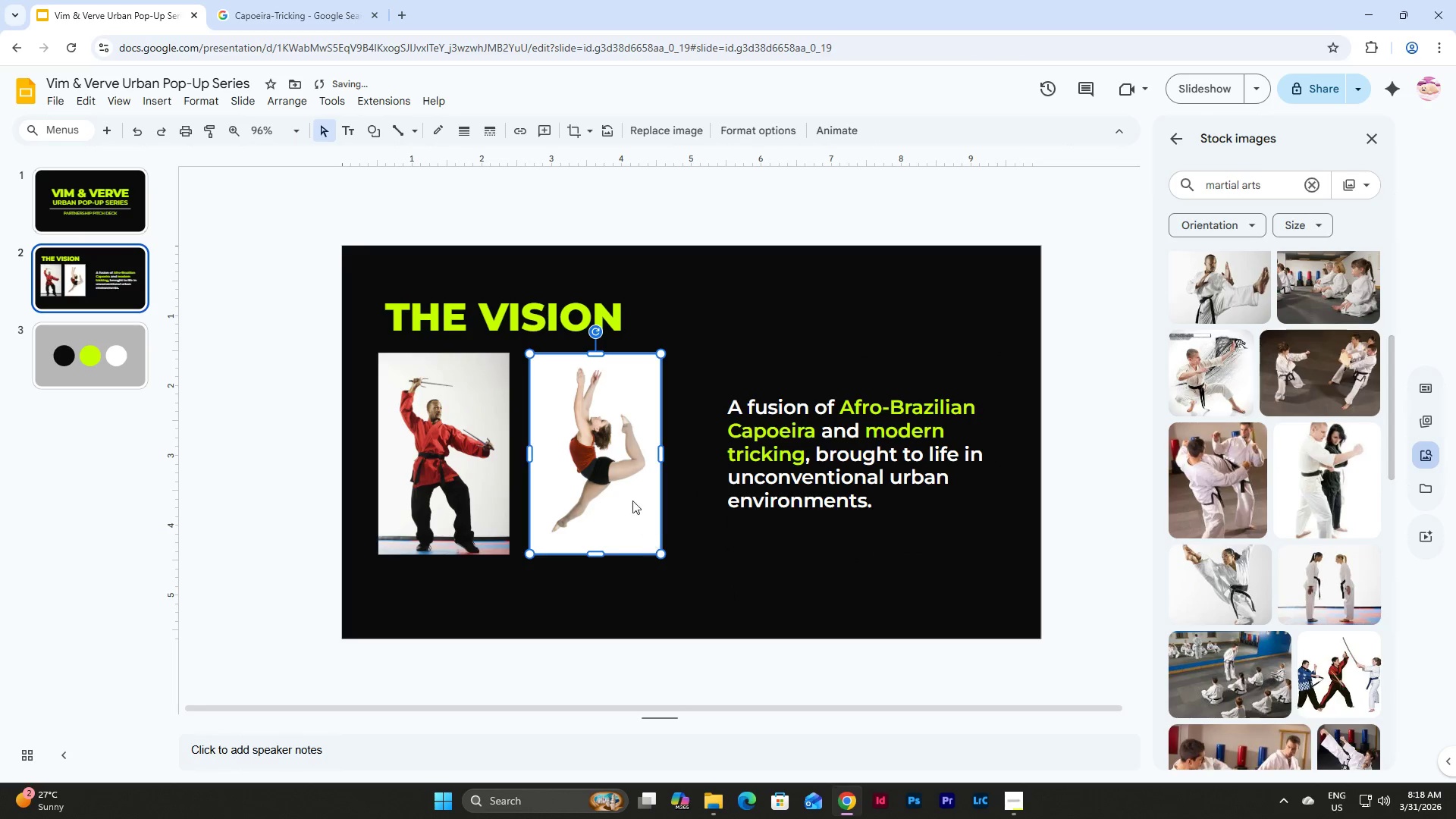 
left_click_drag(start_coordinate=[623, 494], to_coordinate=[637, 492])
 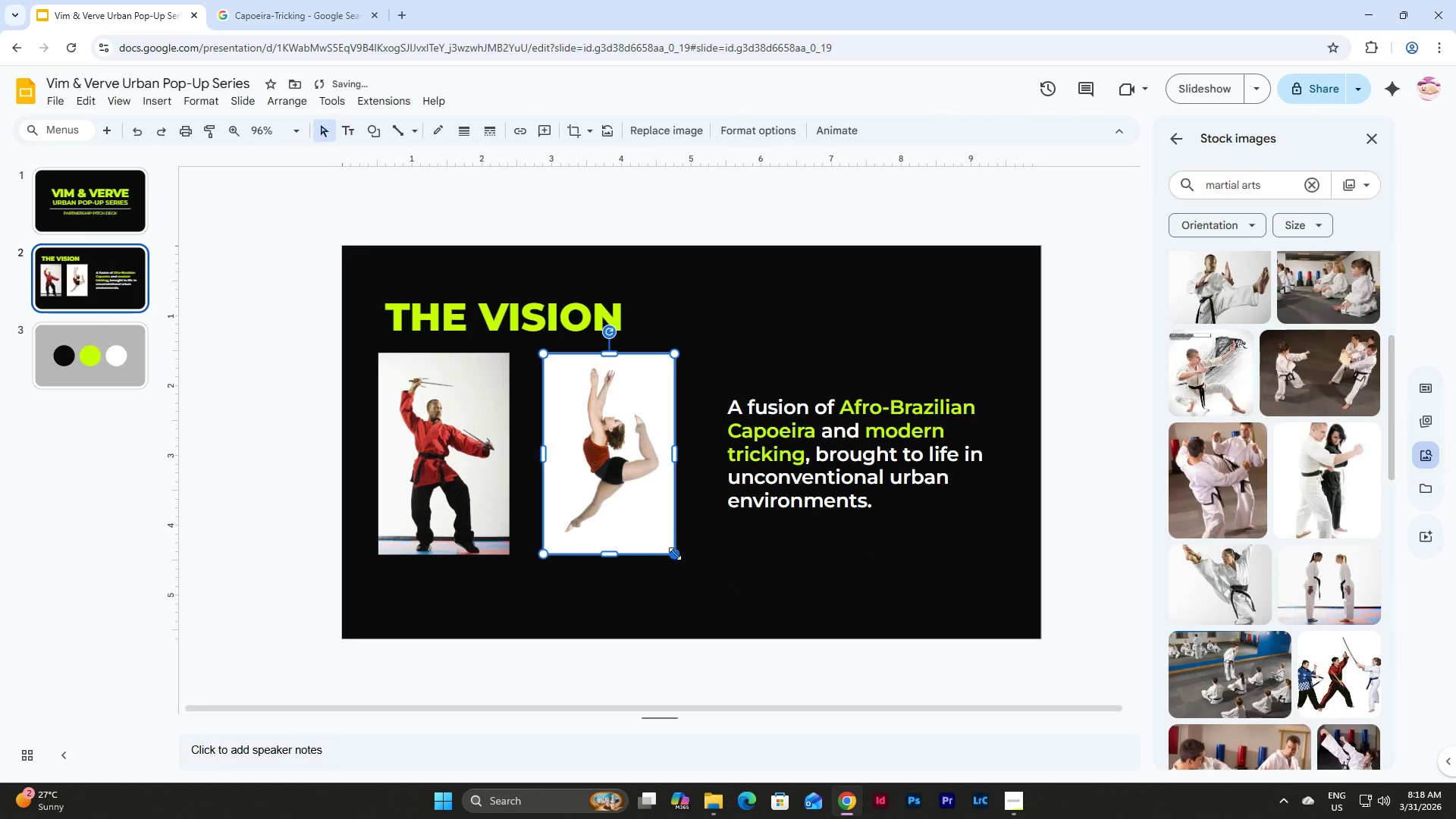 
left_click_drag(start_coordinate=[675, 554], to_coordinate=[701, 560])
 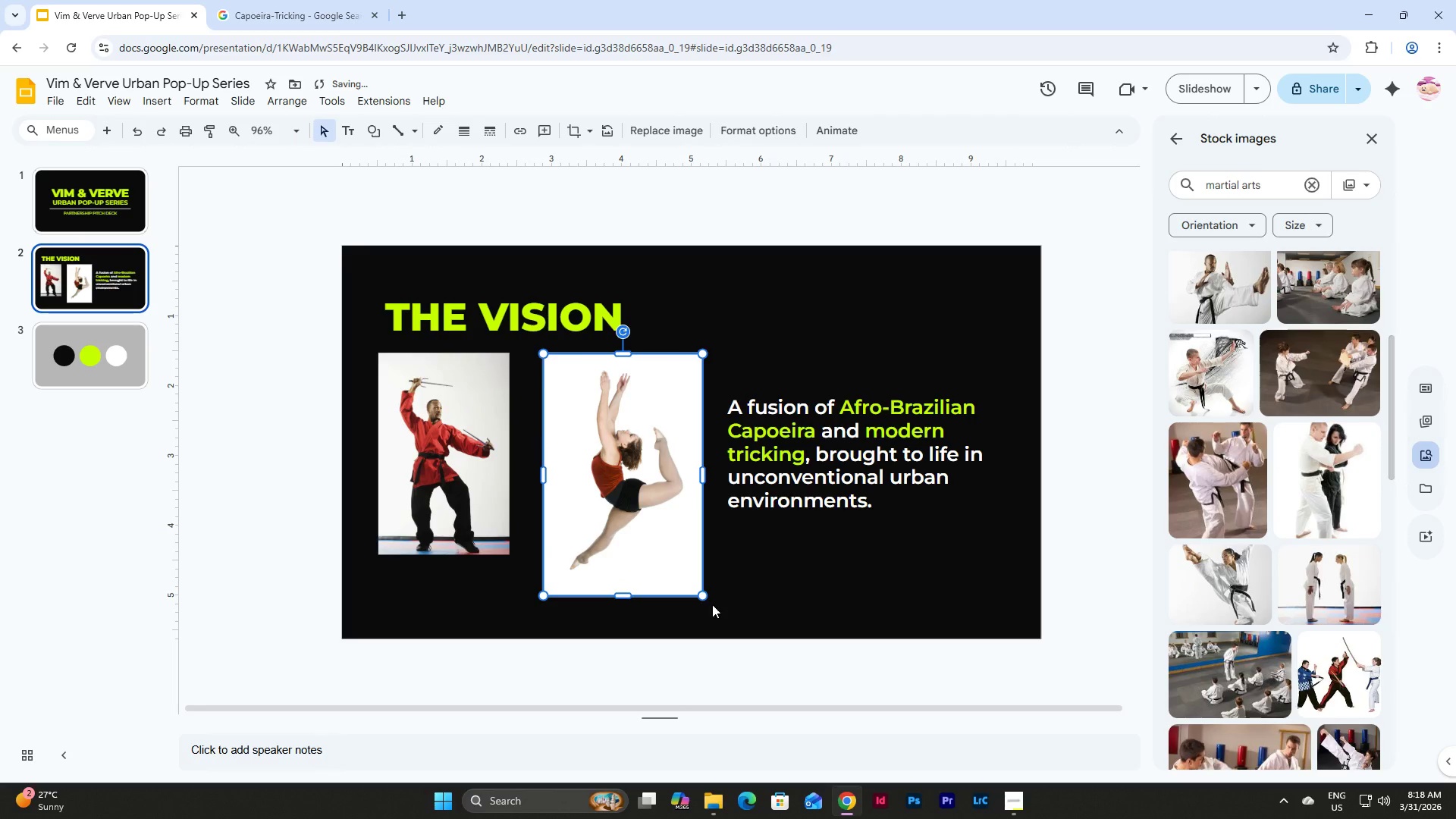 
left_click([488, 491])
 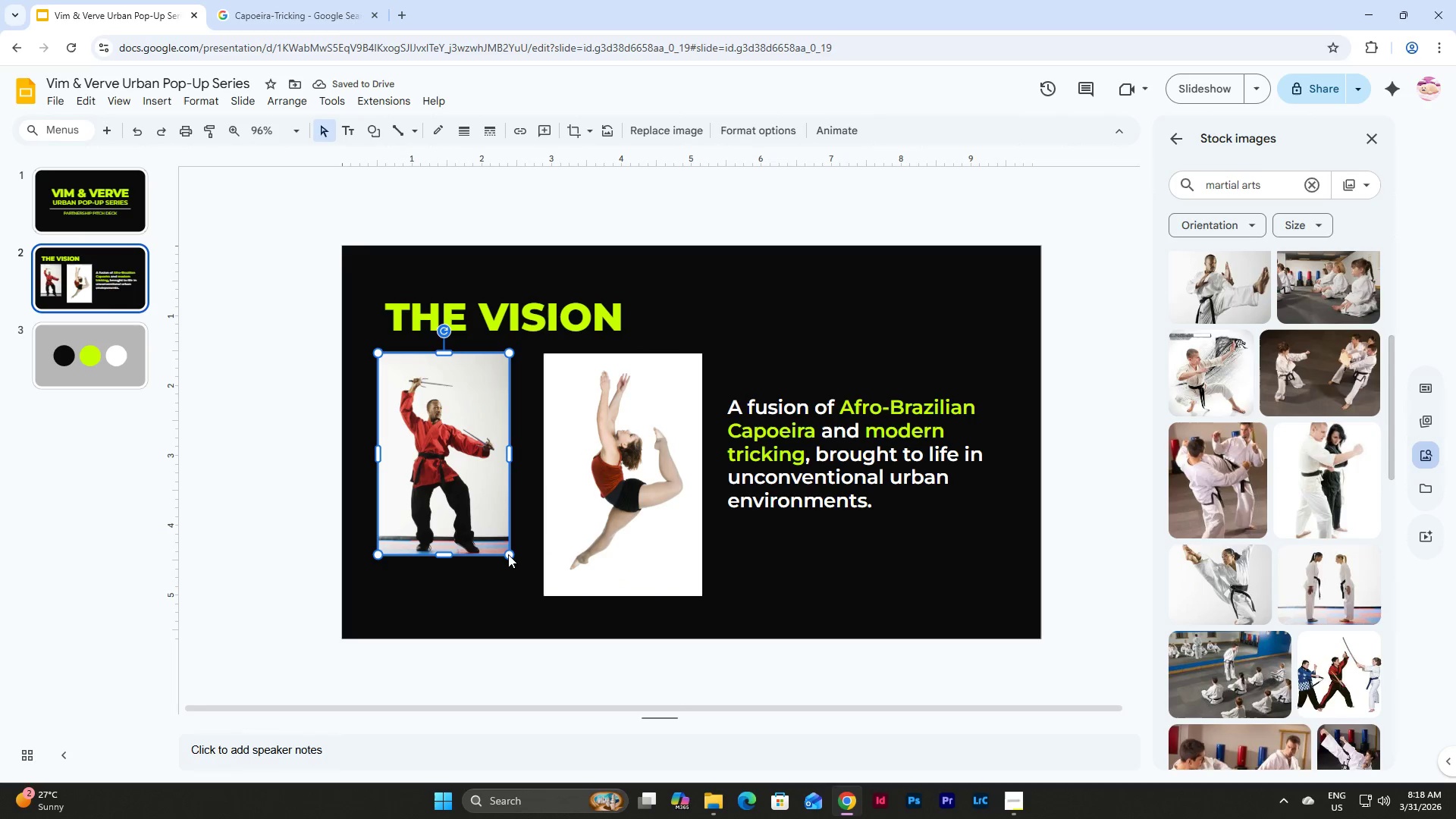 
left_click_drag(start_coordinate=[507, 554], to_coordinate=[526, 596])
 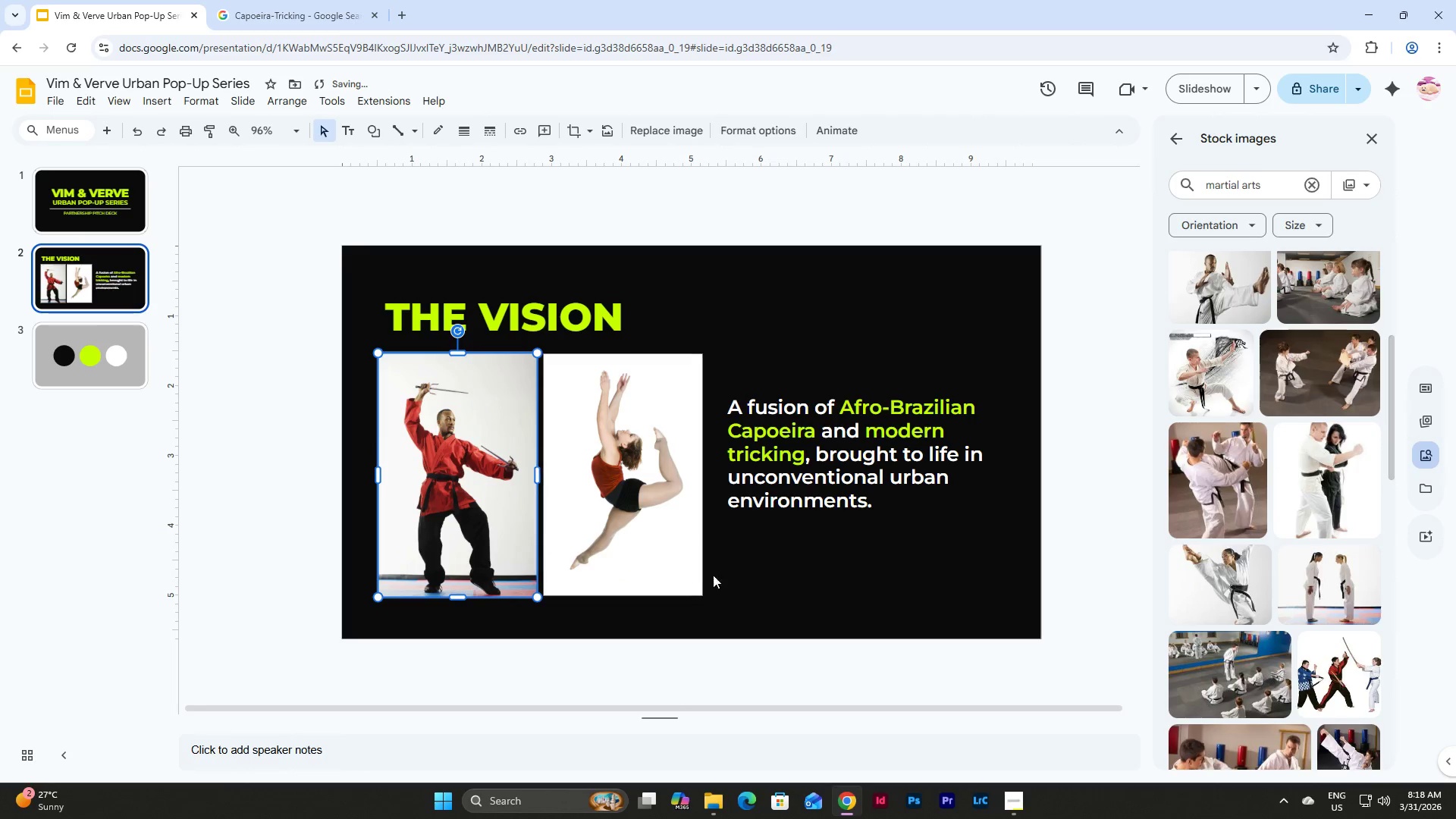 
left_click([746, 574])
 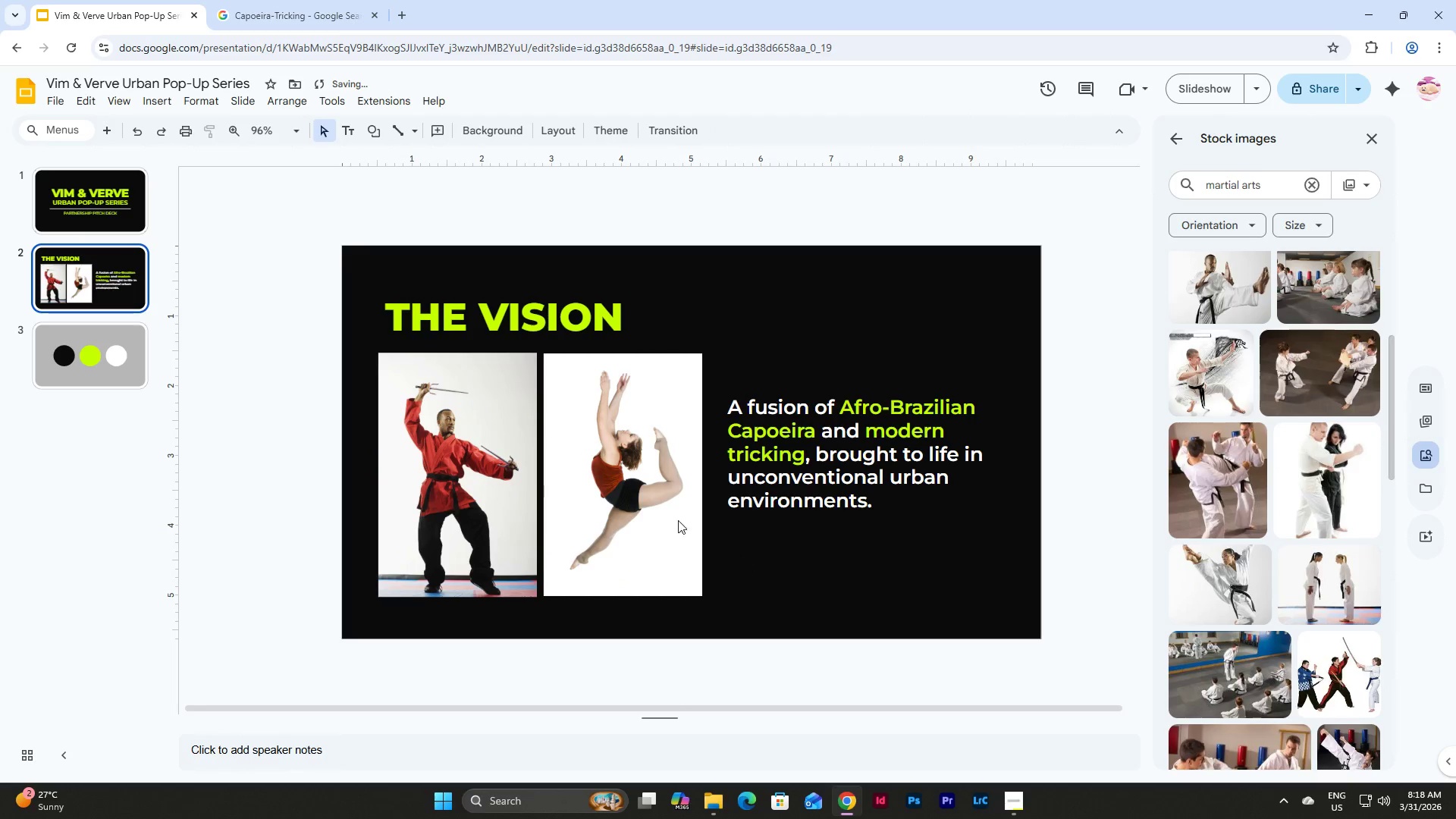 
left_click([667, 516])
 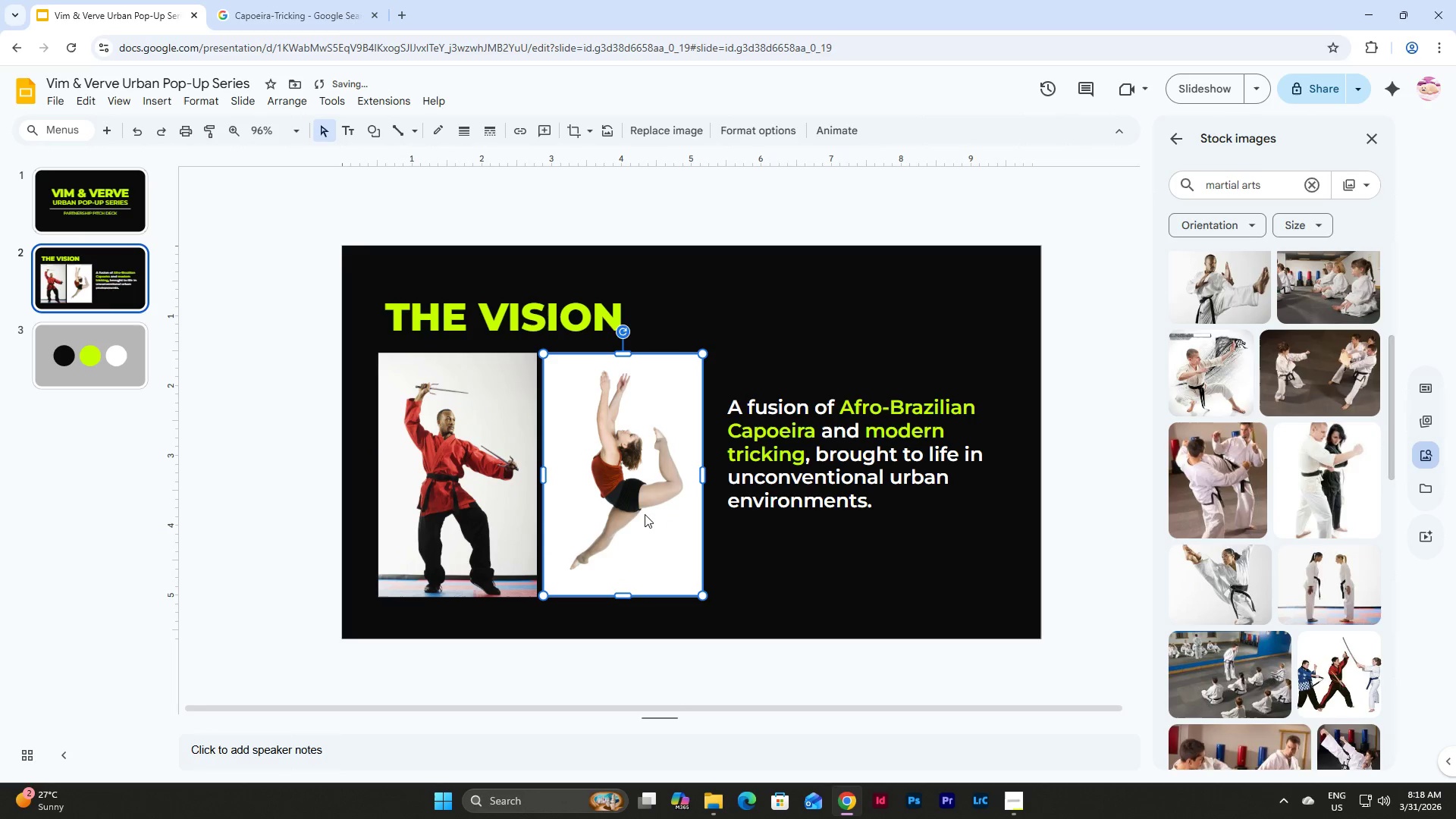 
left_click_drag(start_coordinate=[642, 513], to_coordinate=[649, 513])
 